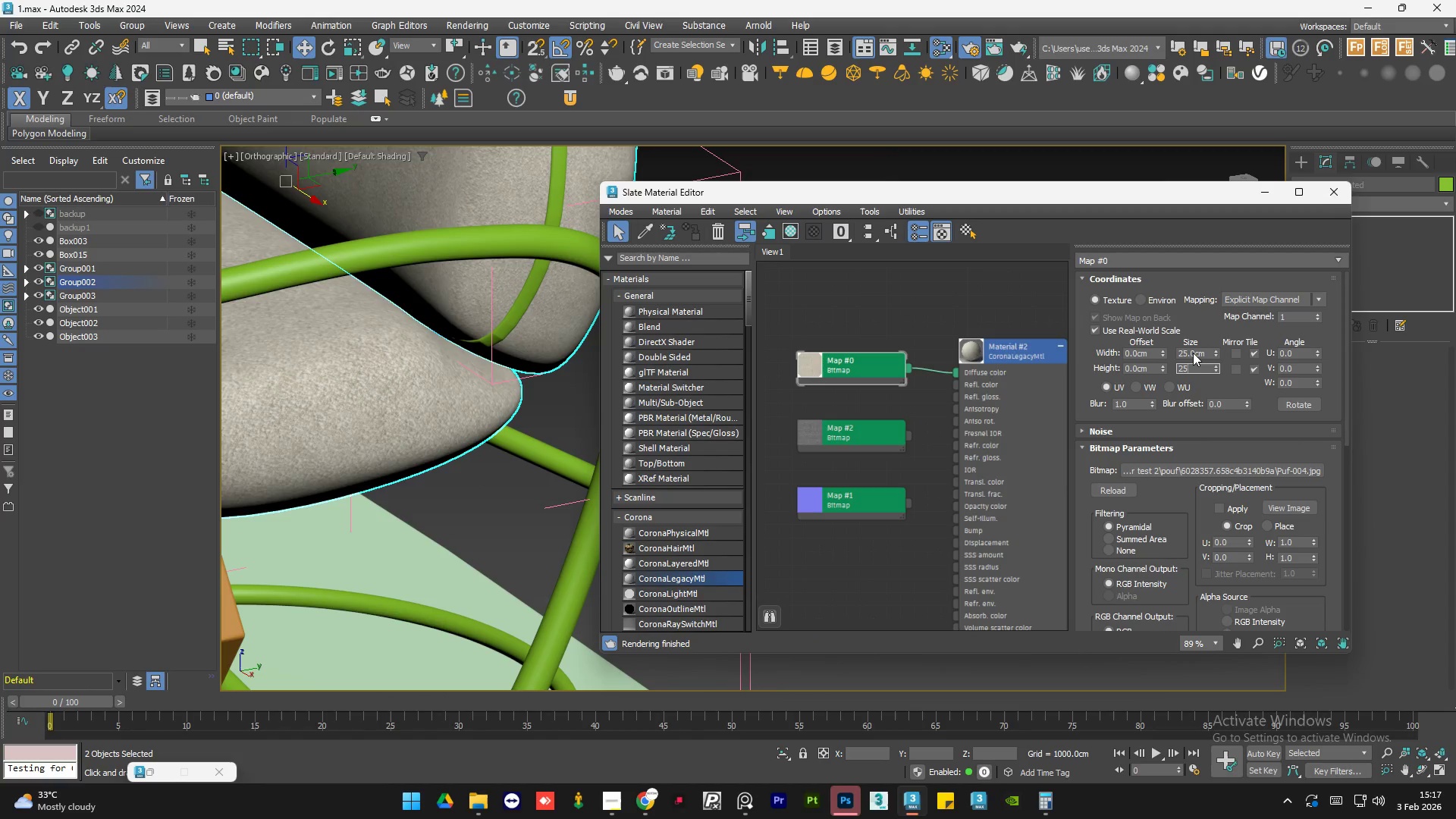 
key(NumpadEnter)
 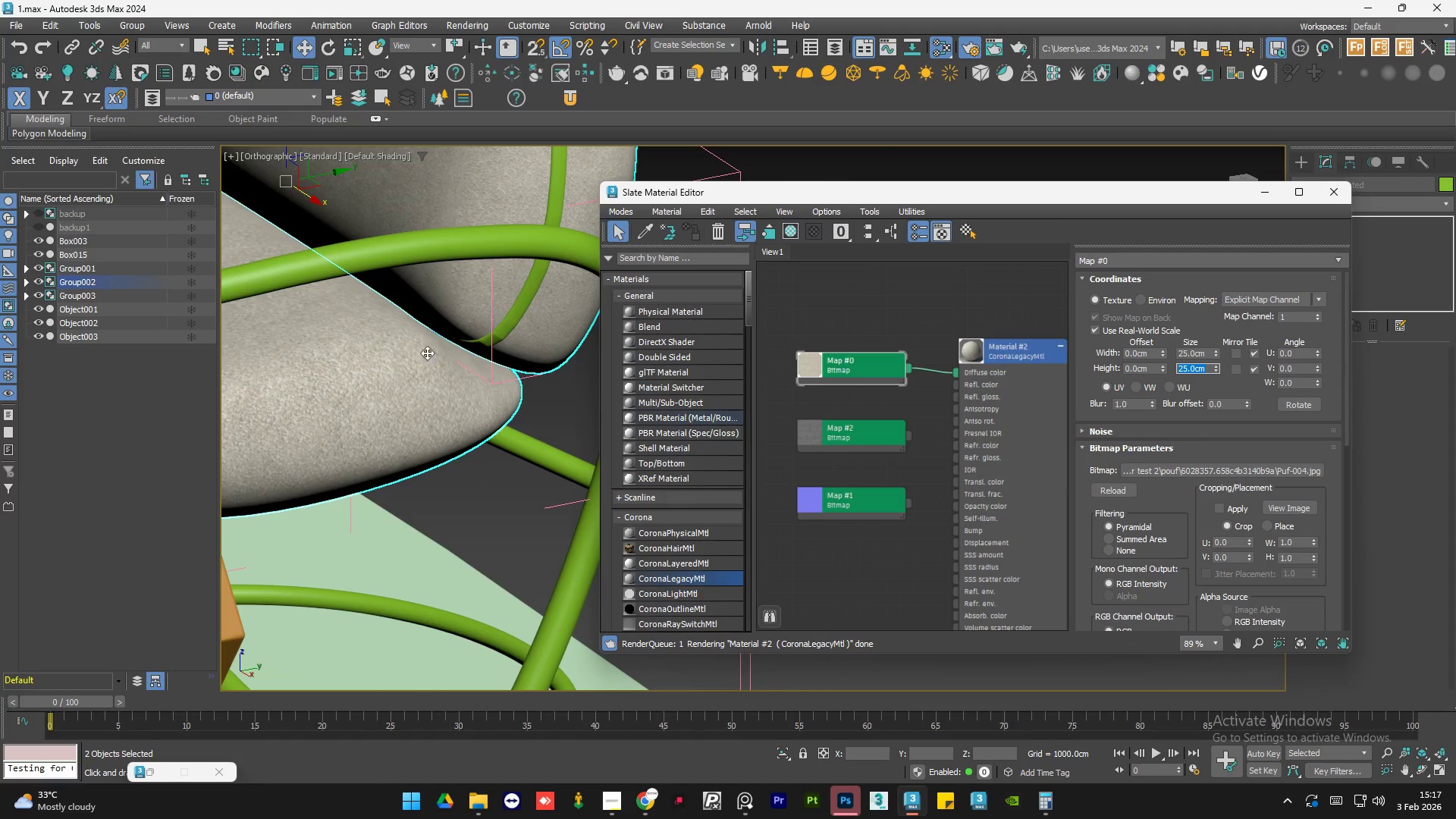 
hold_key(key=AltLeft, duration=0.55)
 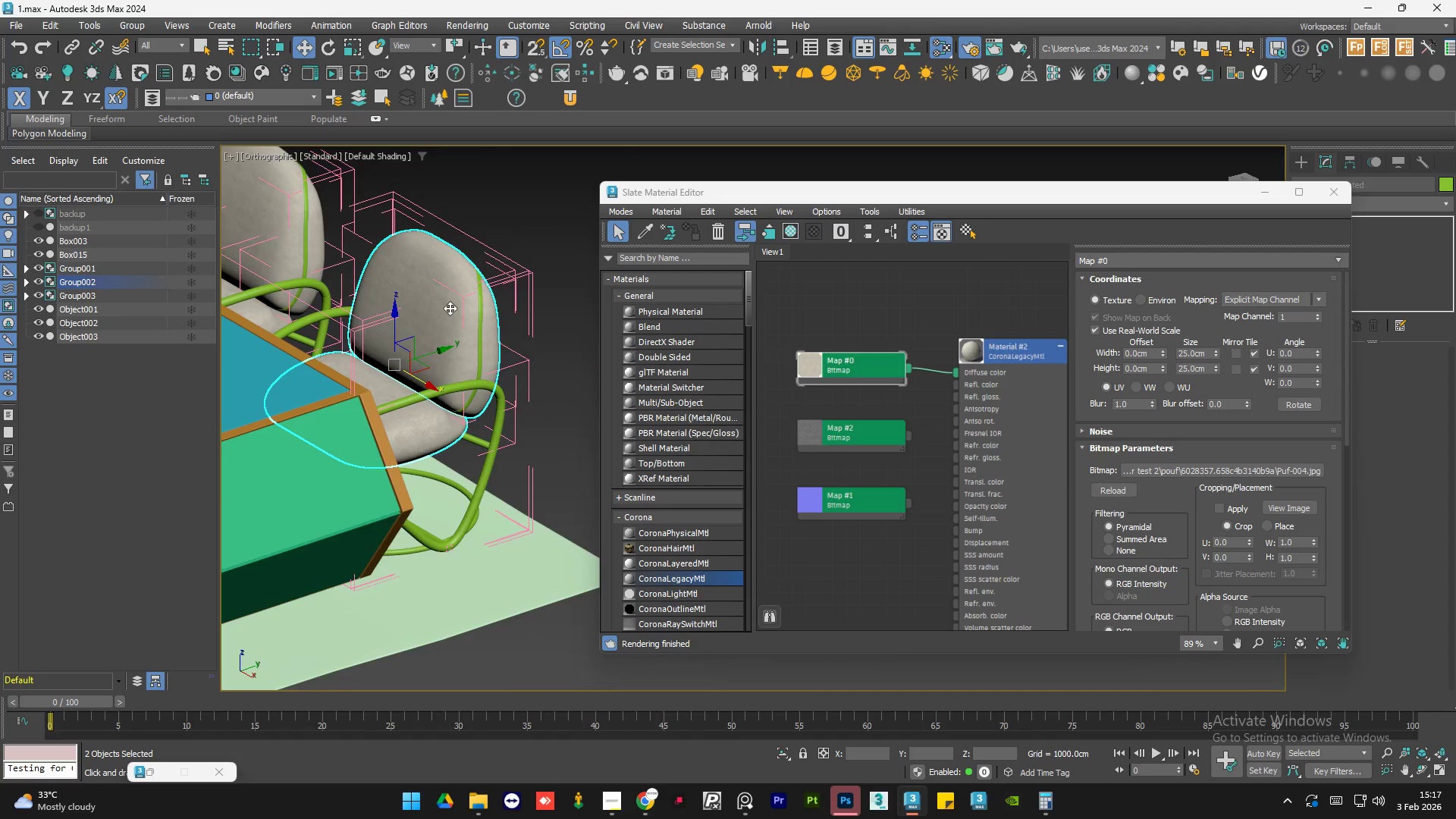 
scroll: coordinate [435, 410], scroll_direction: down, amount: 2.0
 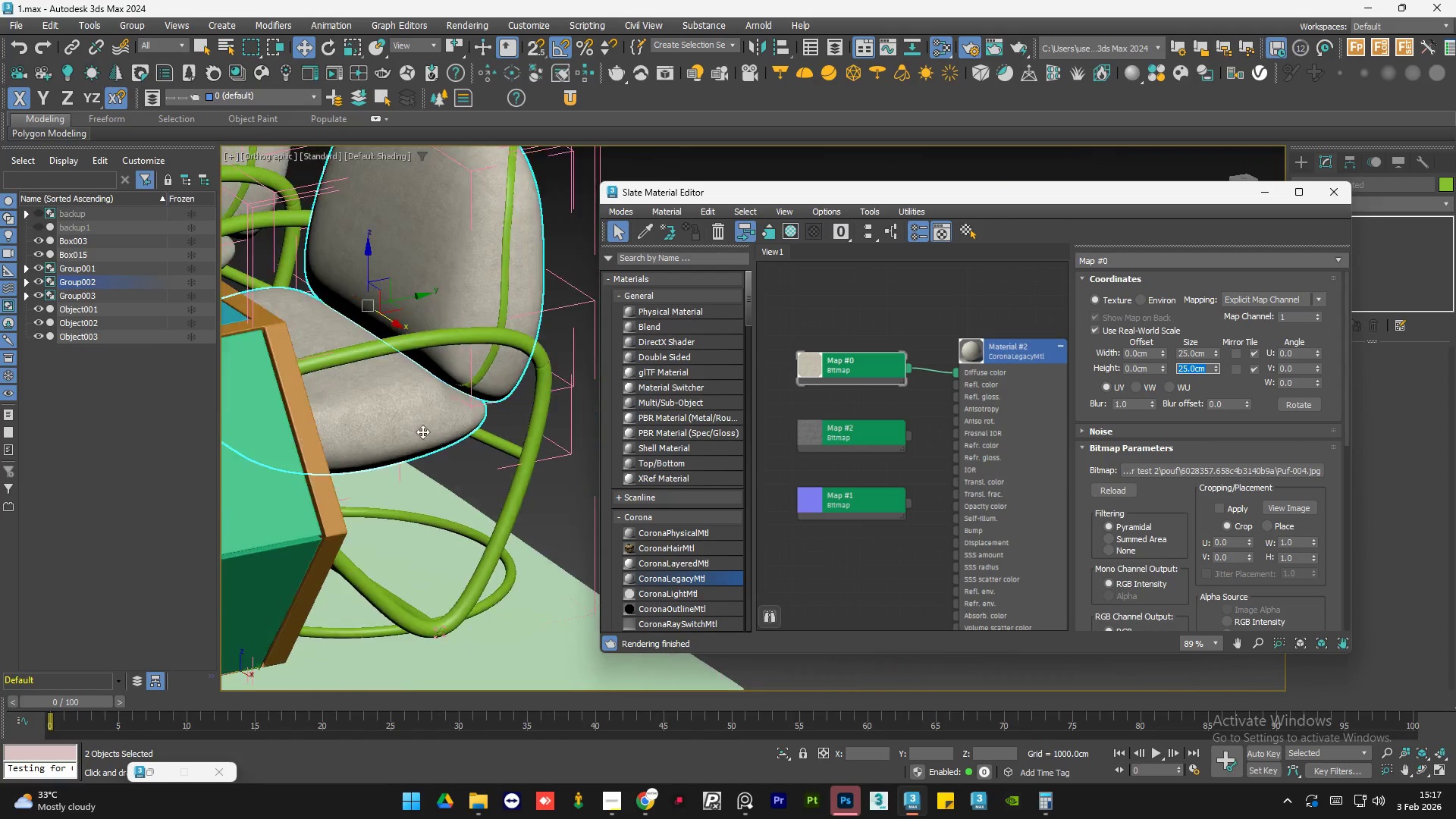 
hold_key(key=AltLeft, duration=6.41)
scroll: coordinate [429, 441], scroll_direction: down, amount: 1.0
 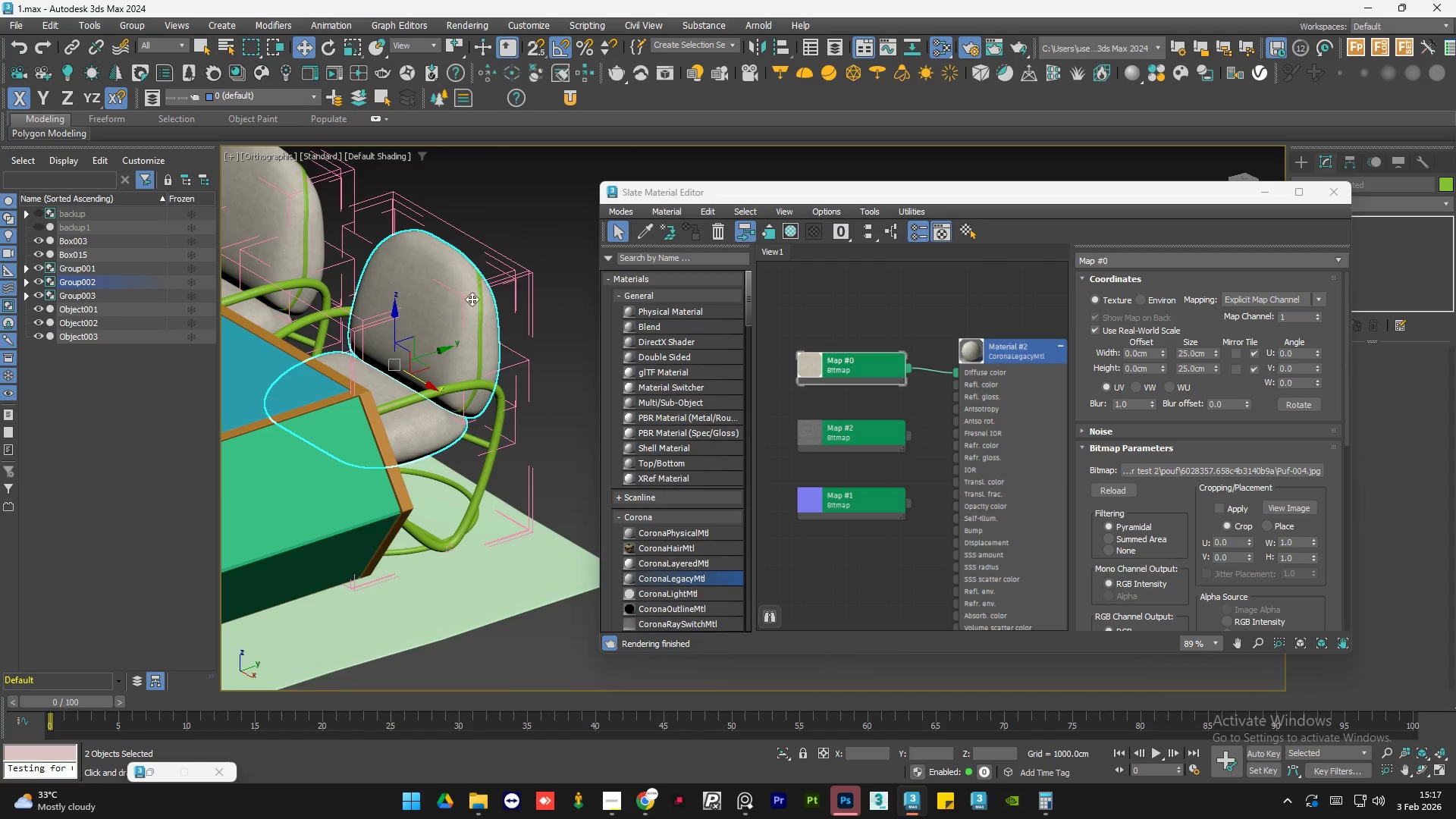 
scroll: coordinate [483, 324], scroll_direction: up, amount: 6.0
 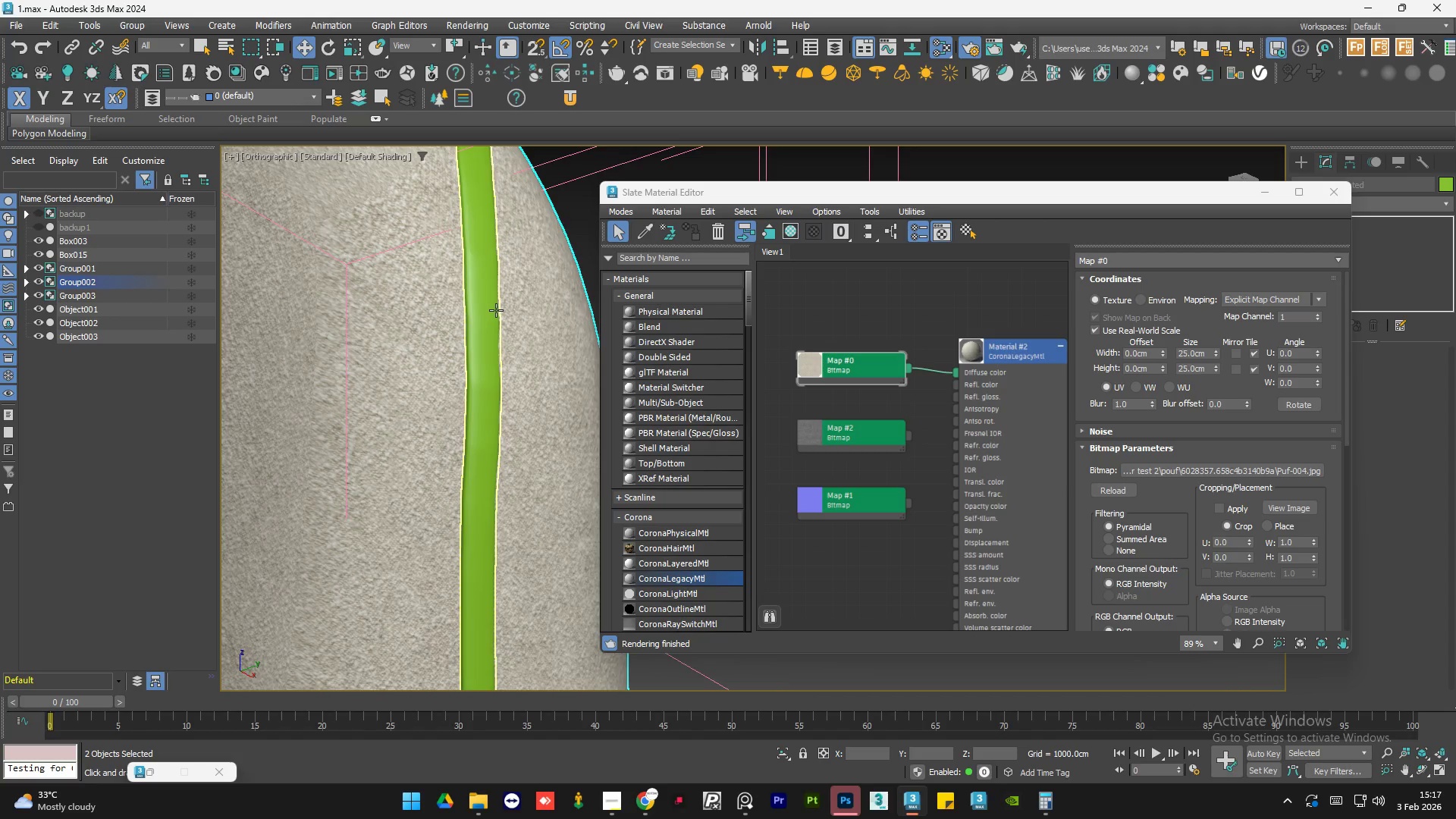 
scroll: coordinate [450, 346], scroll_direction: down, amount: 2.0
 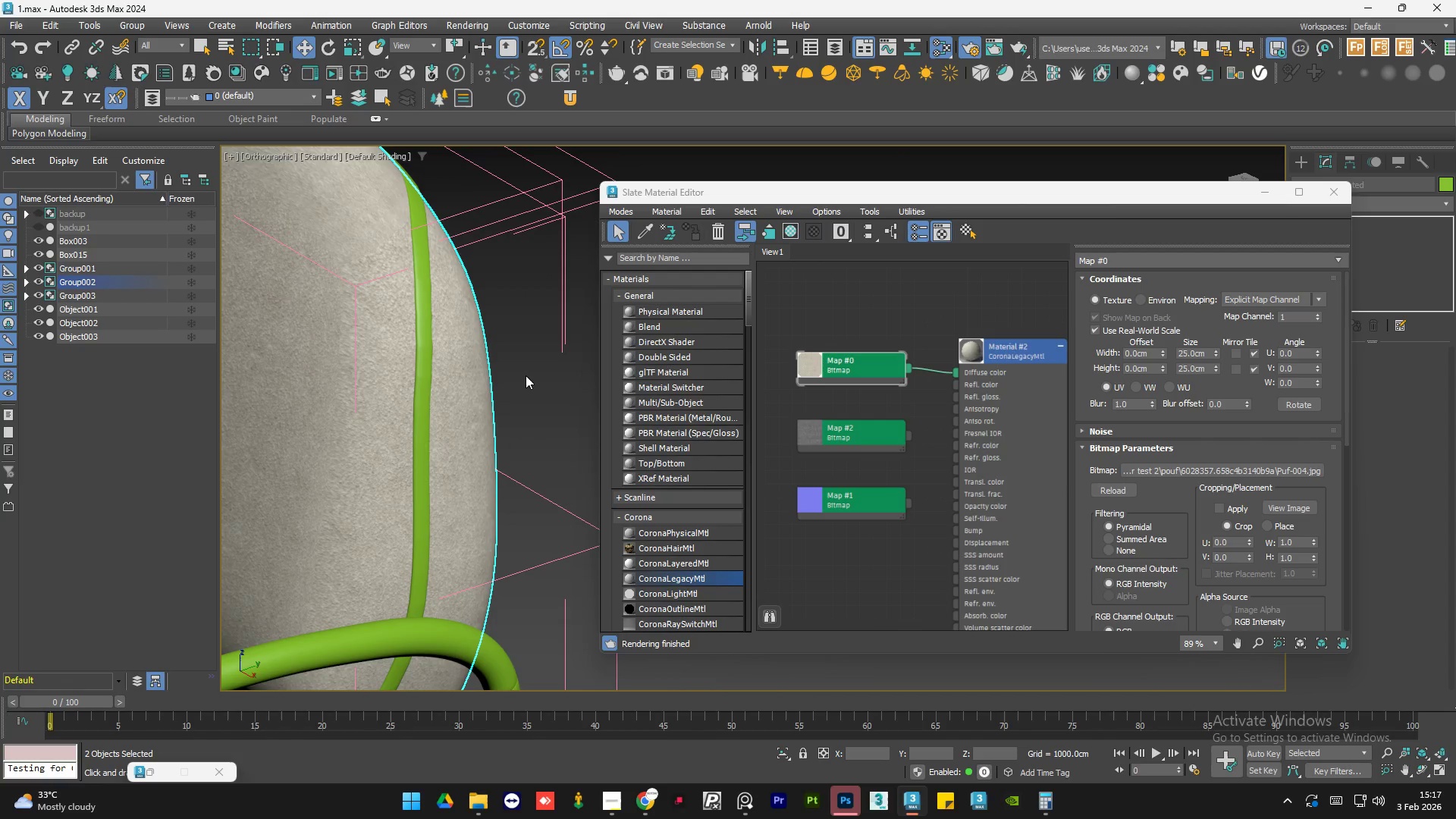 
left_click([526, 375])
 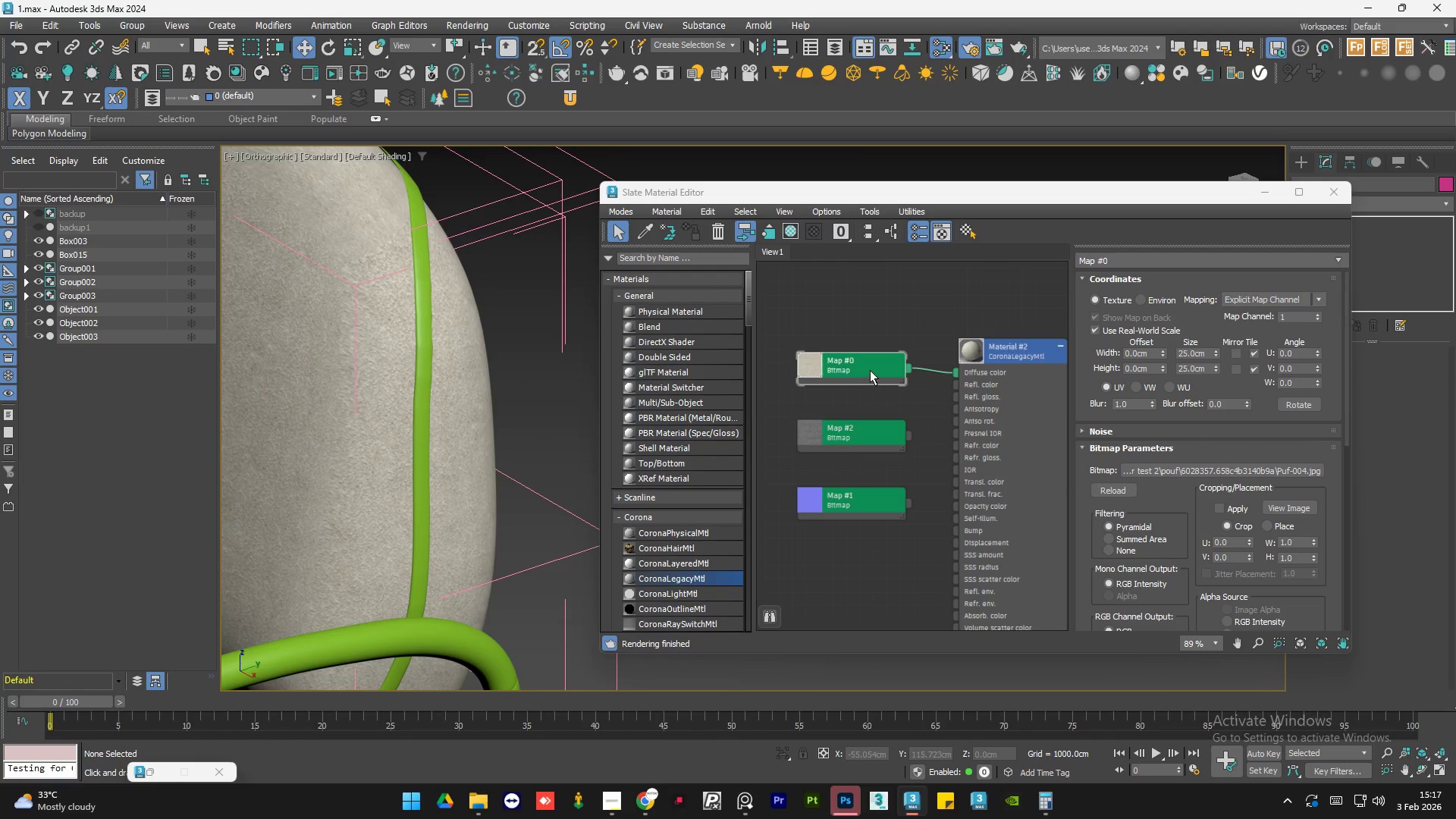 
left_click_drag(start_coordinate=[857, 367], to_coordinate=[851, 365])
 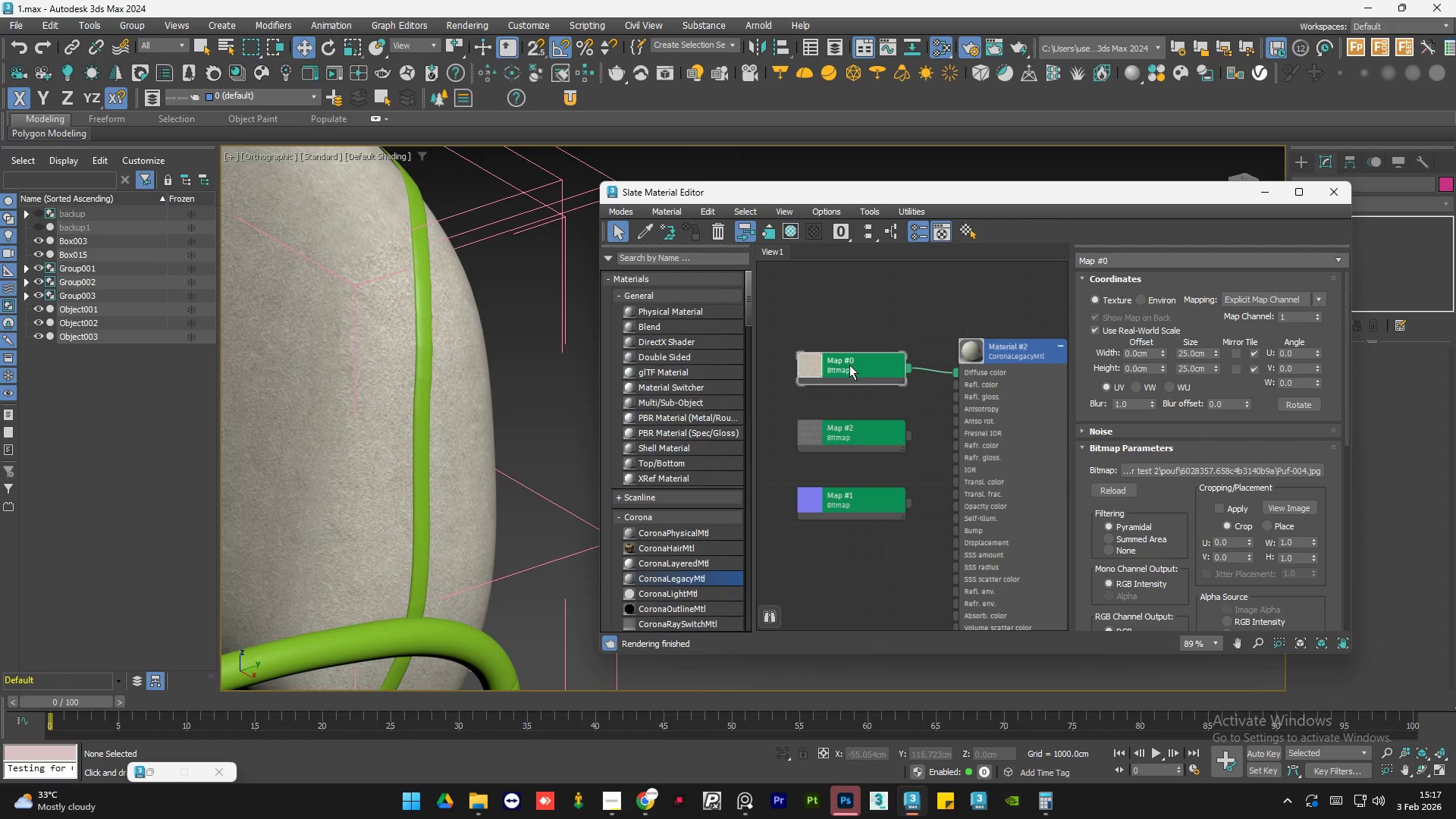 
double_click([849, 364])
 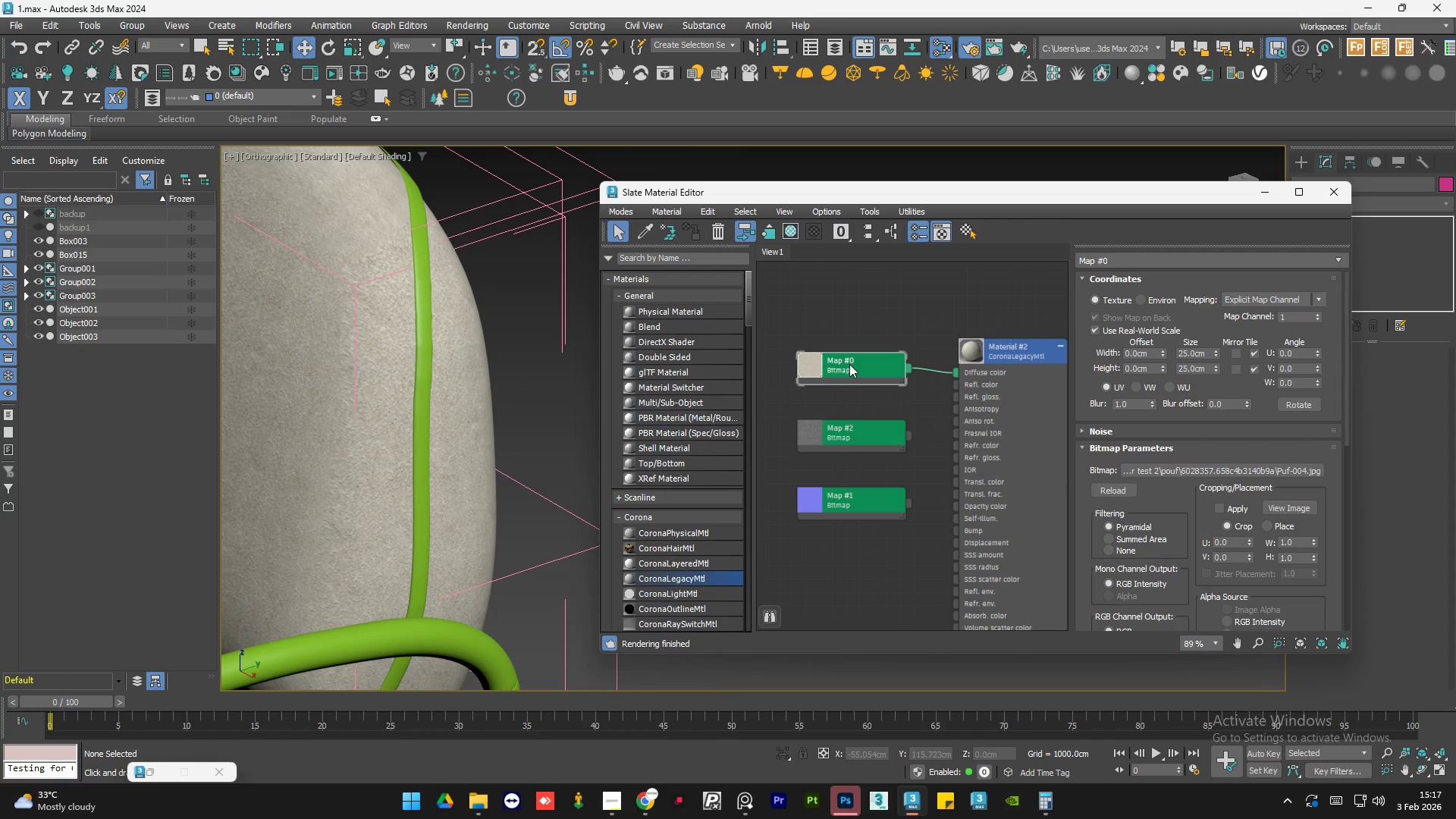 
triple_click([849, 364])
 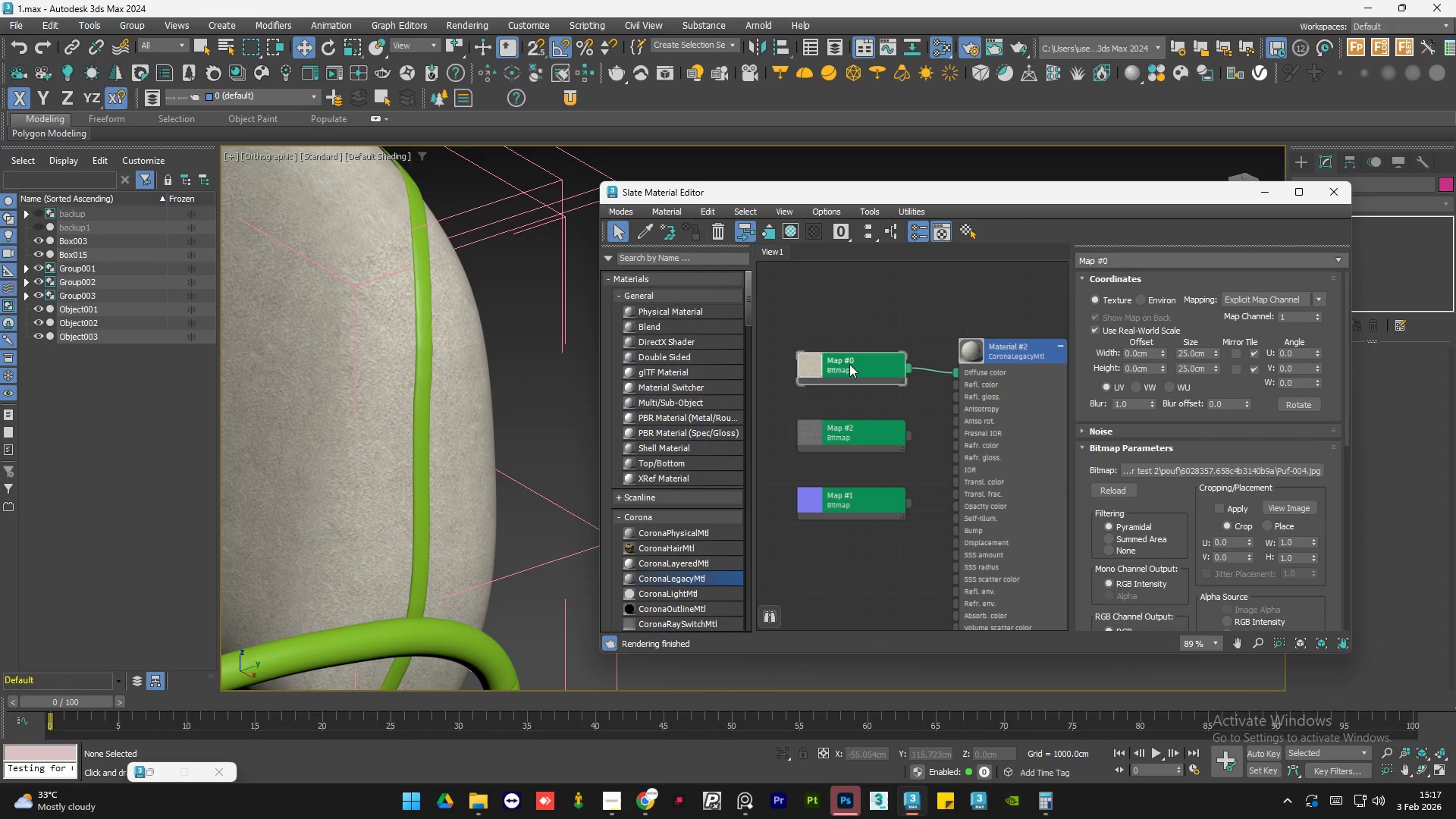 
hold_key(key=AltLeft, duration=0.67)
 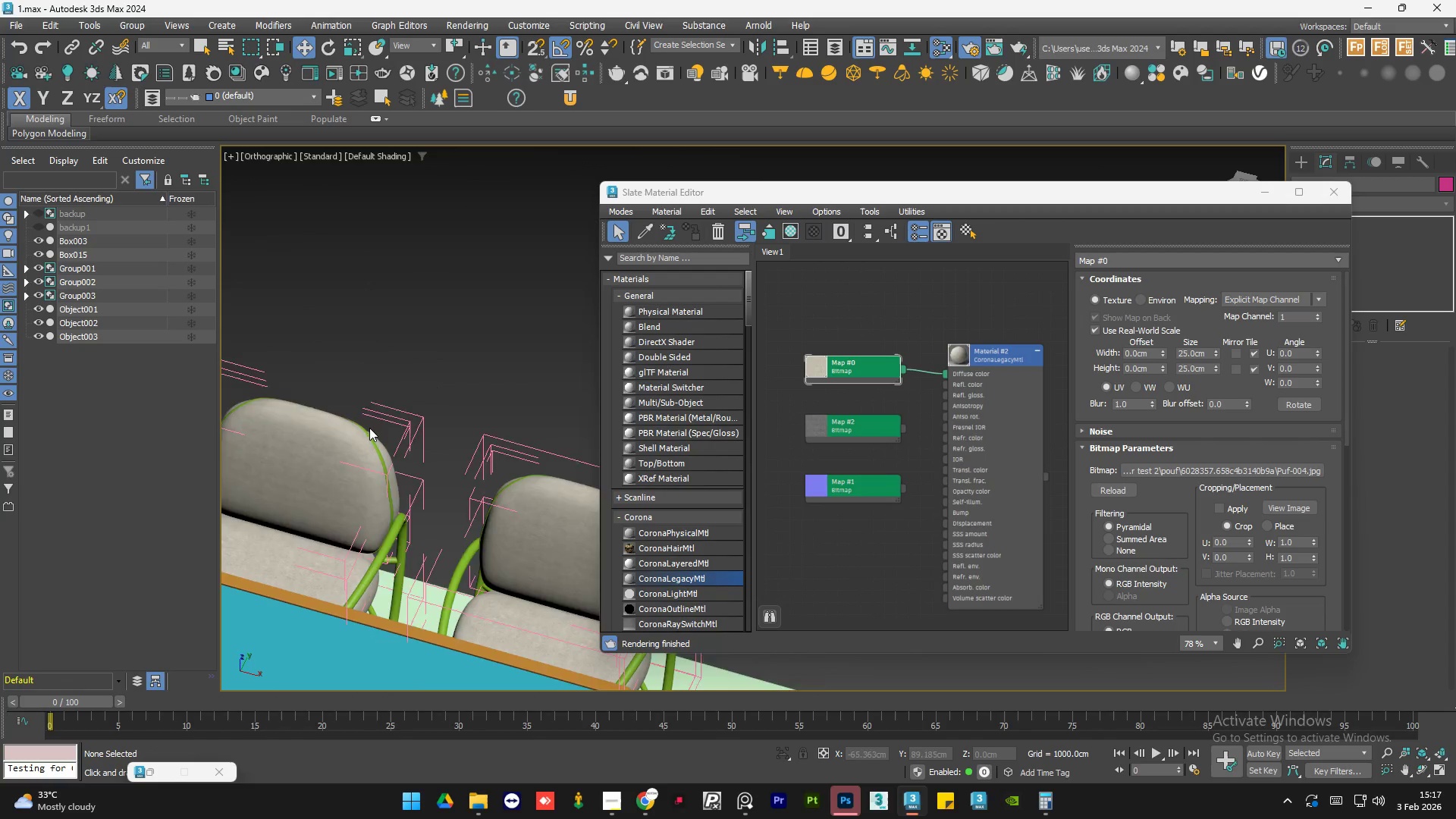 
scroll: coordinate [478, 427], scroll_direction: down, amount: 5.0
 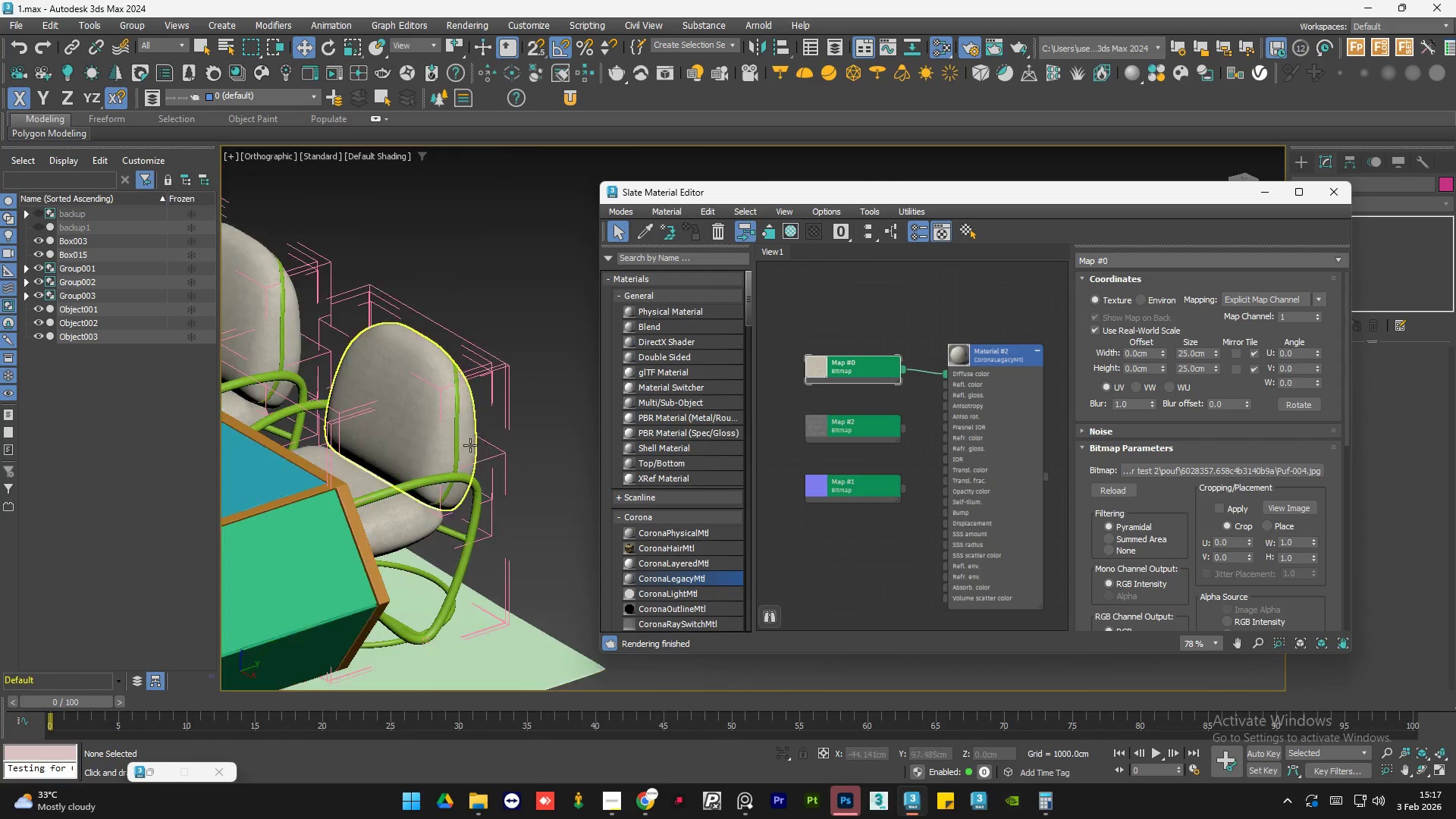 
hold_key(key=AltLeft, duration=0.52)
 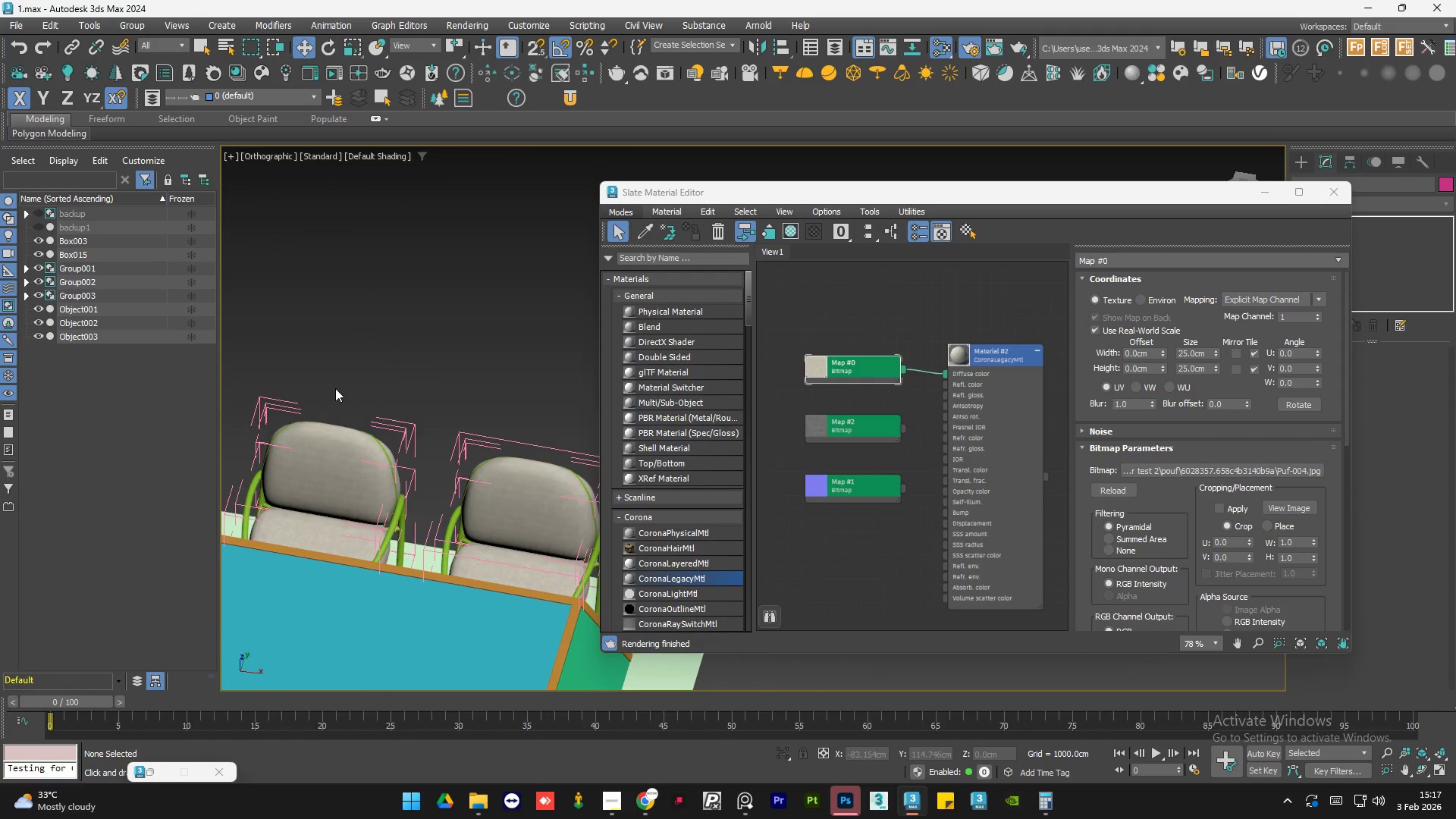 
scroll: coordinate [373, 429], scroll_direction: down, amount: 1.0
 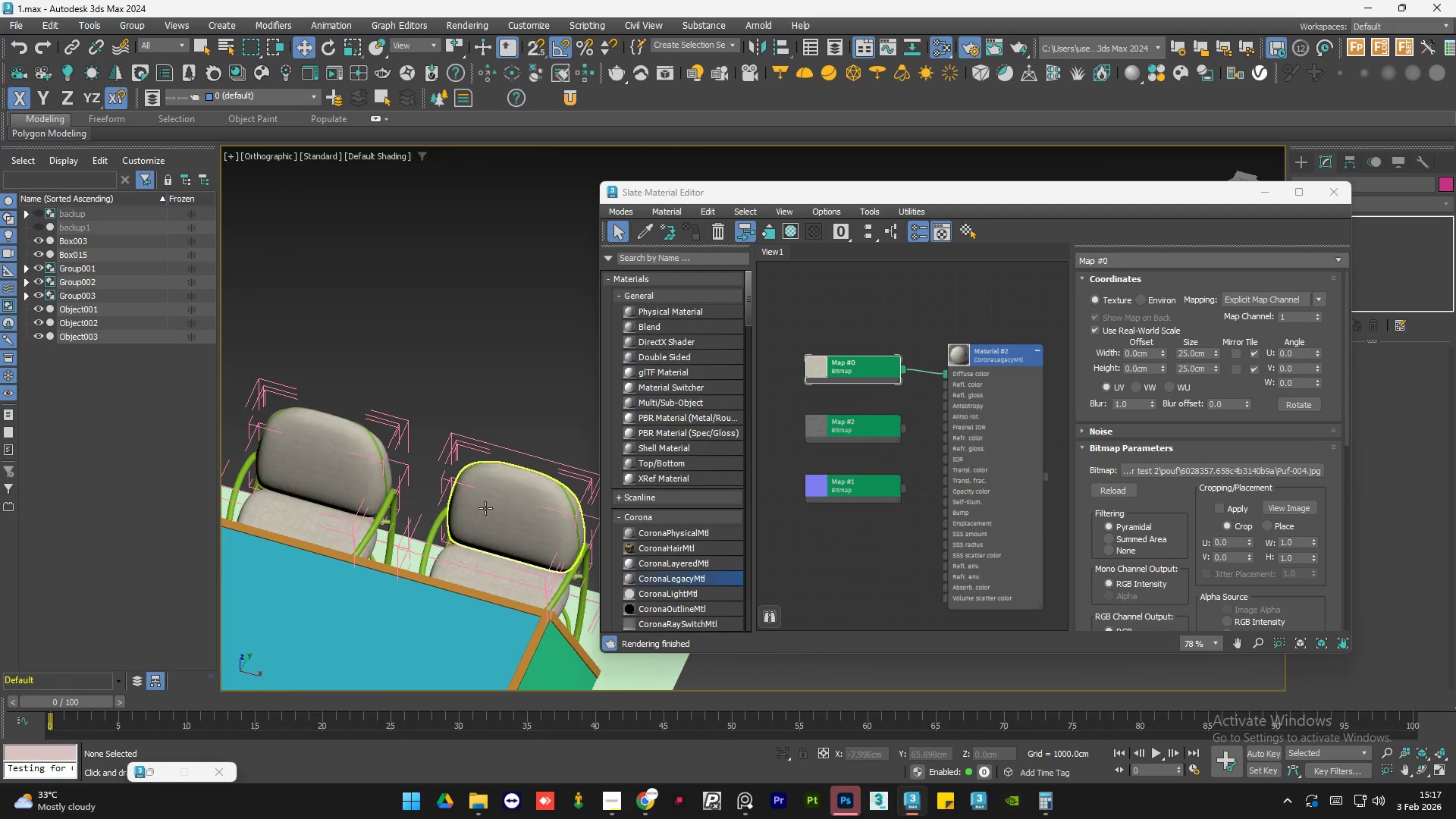 
scroll: coordinate [431, 444], scroll_direction: up, amount: 2.0
 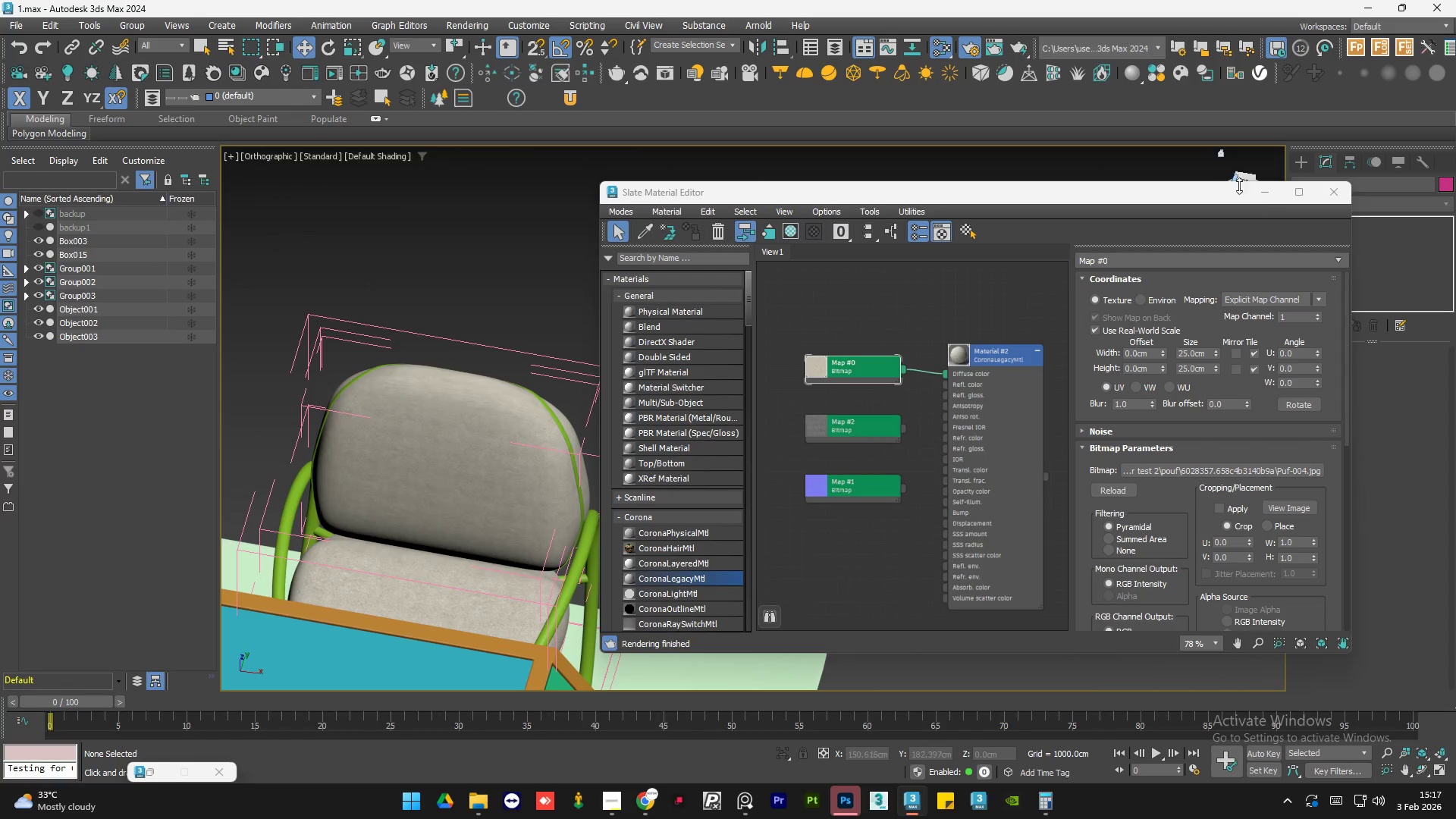 
left_click([1259, 196])
 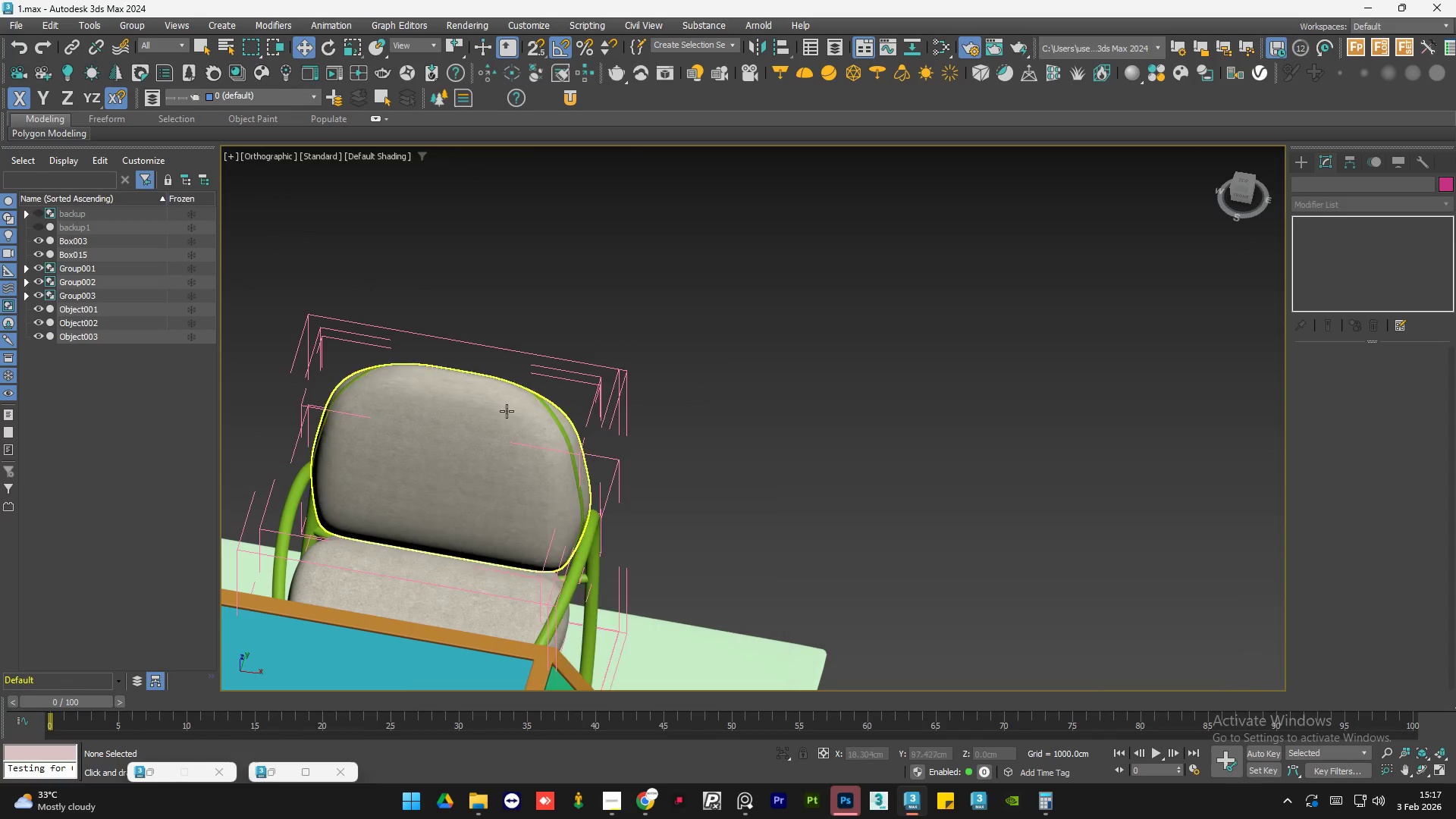 
left_click([507, 411])
 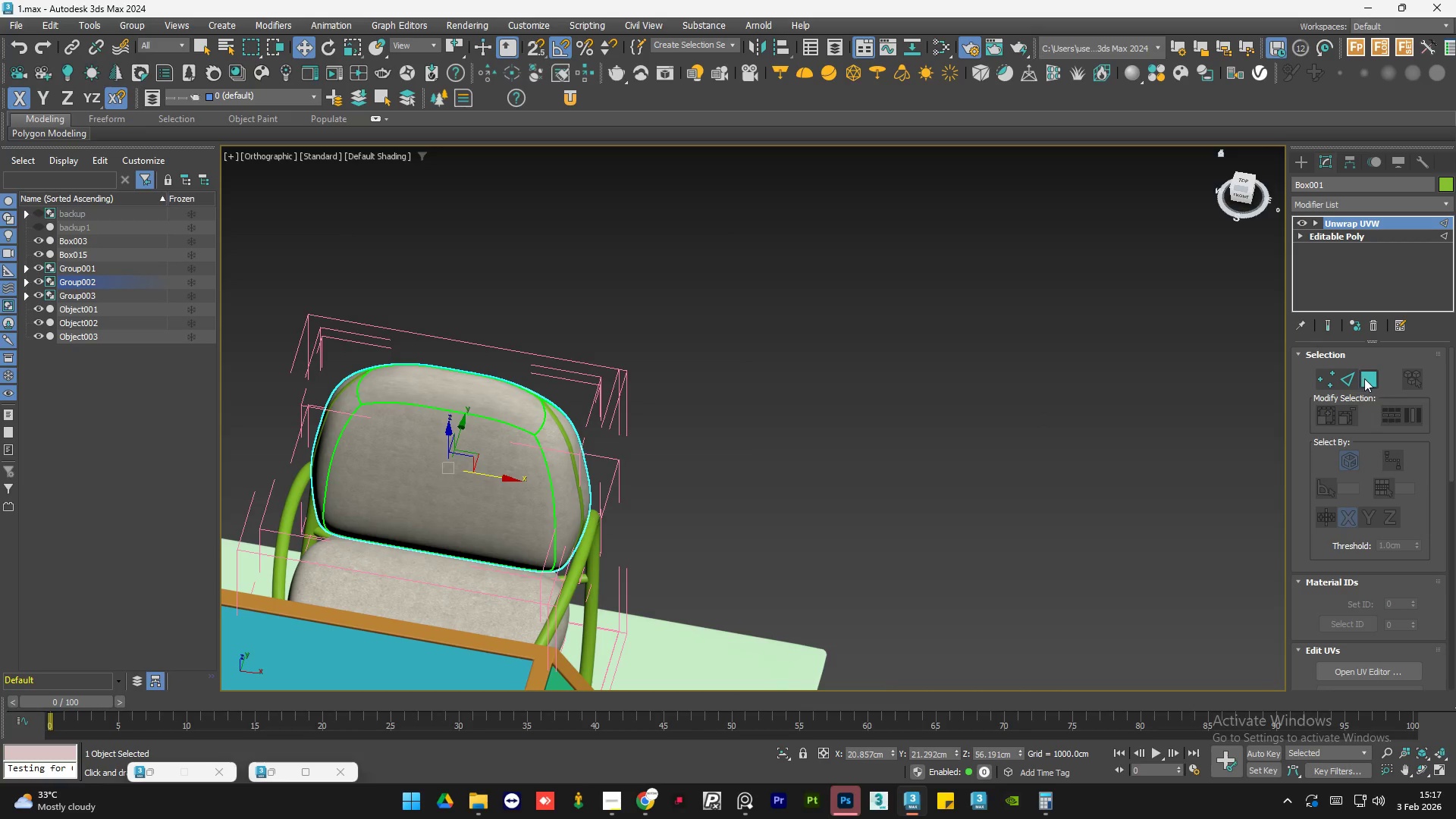 
left_click([1364, 378])
 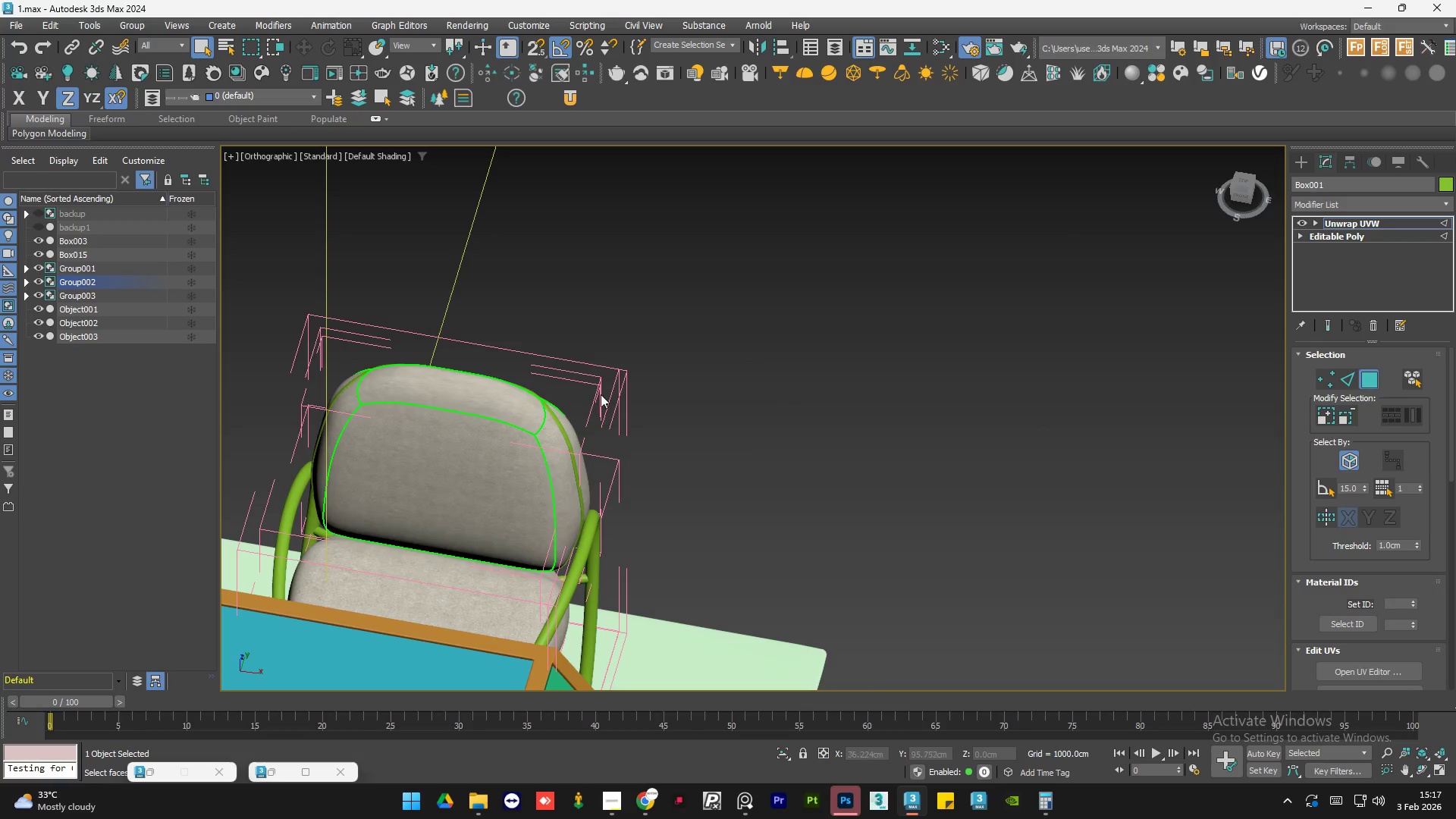 
double_click([460, 408])
 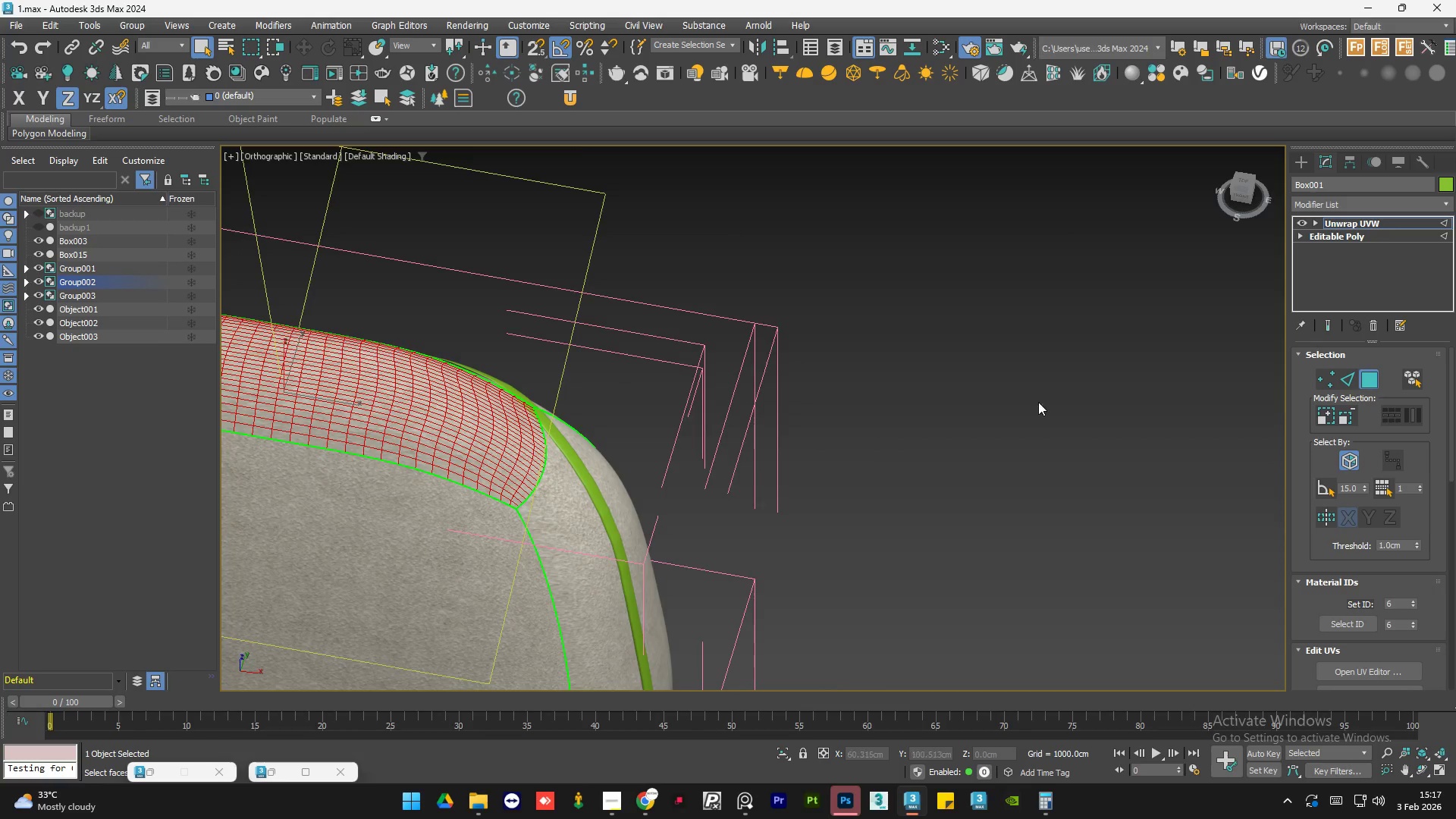 
scroll: coordinate [521, 401], scroll_direction: up, amount: 3.0
 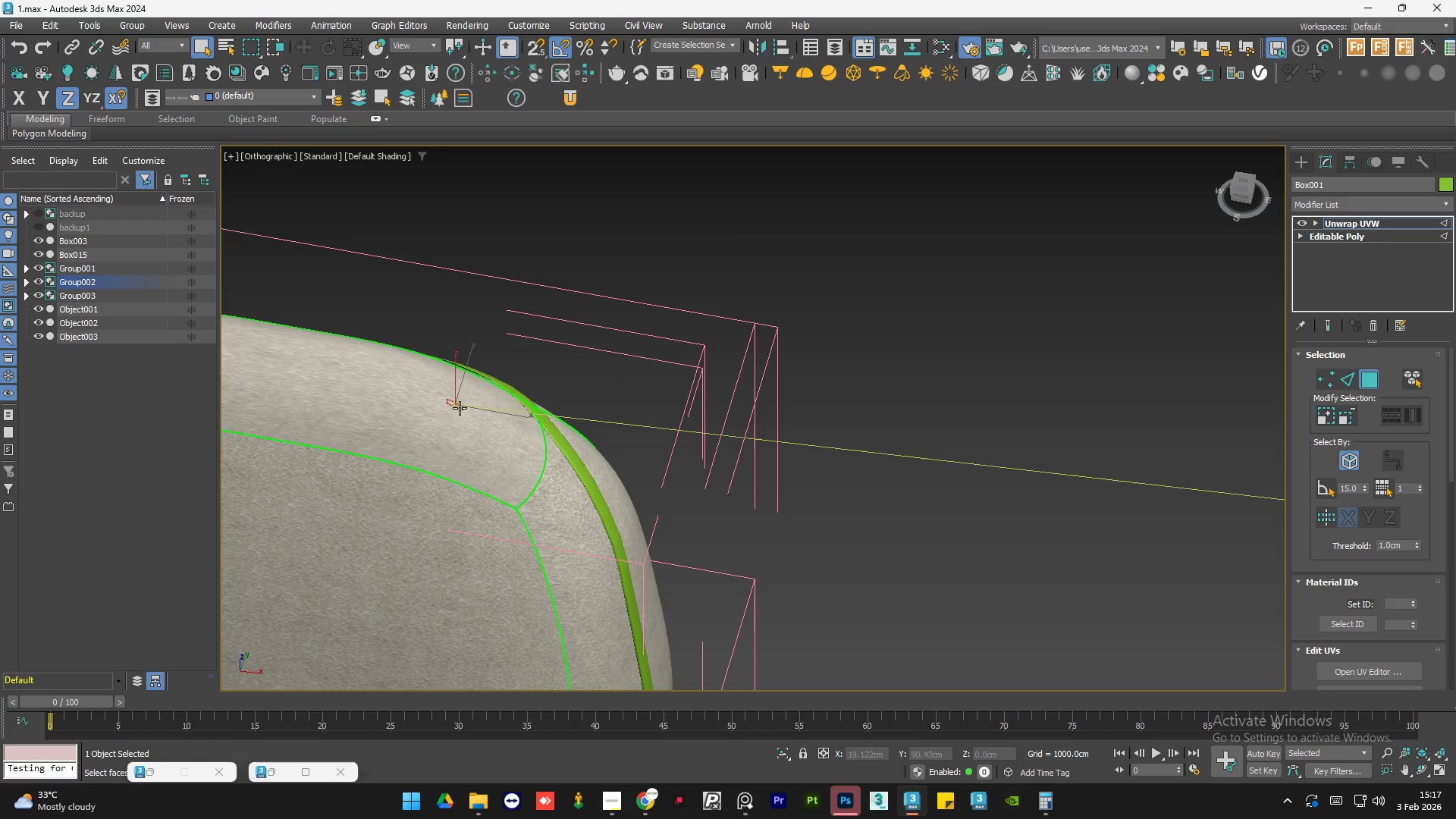 
hold_key(key=AltLeft, duration=0.5)
 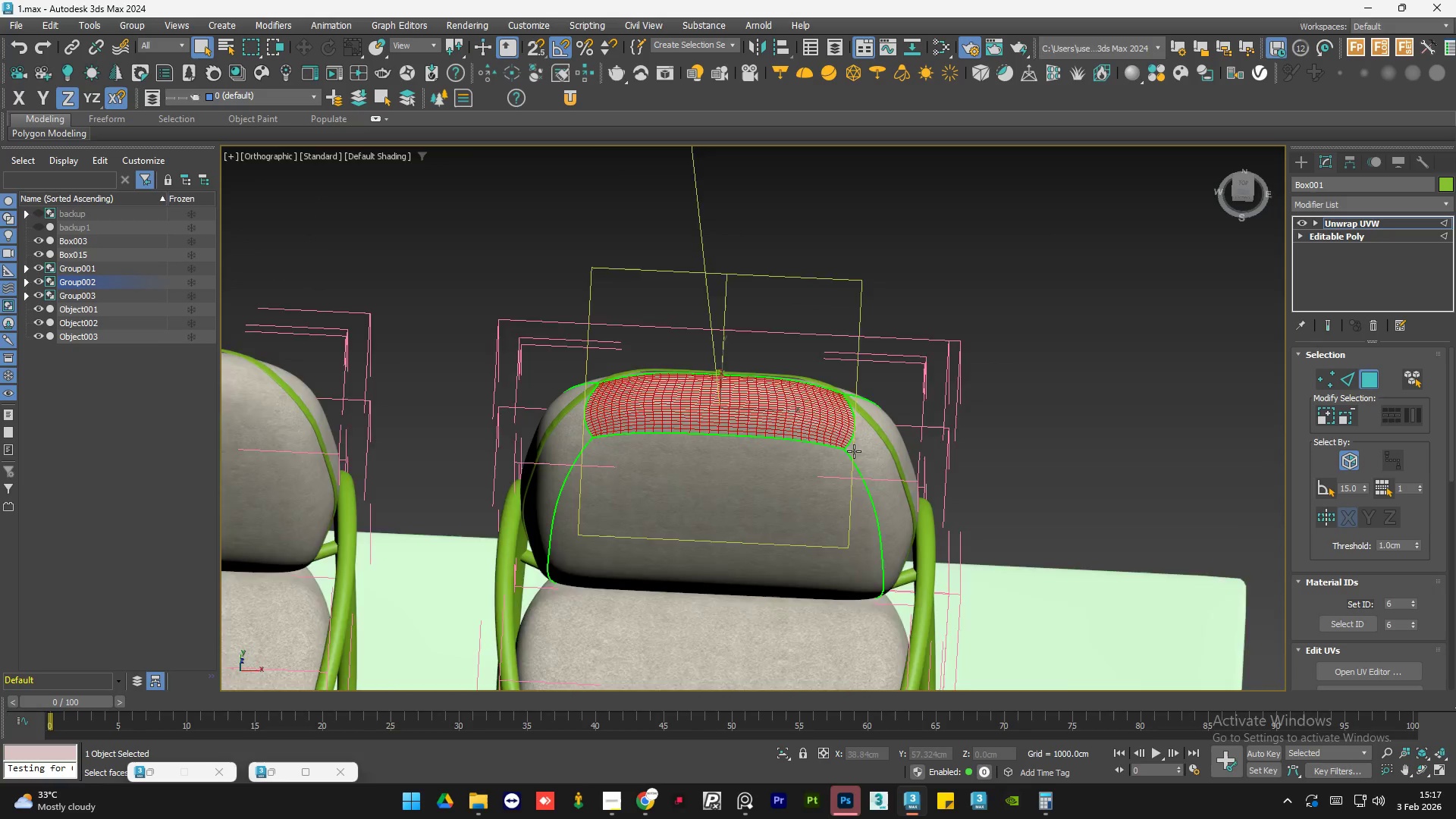 
scroll: coordinate [1156, 423], scroll_direction: down, amount: 2.0
 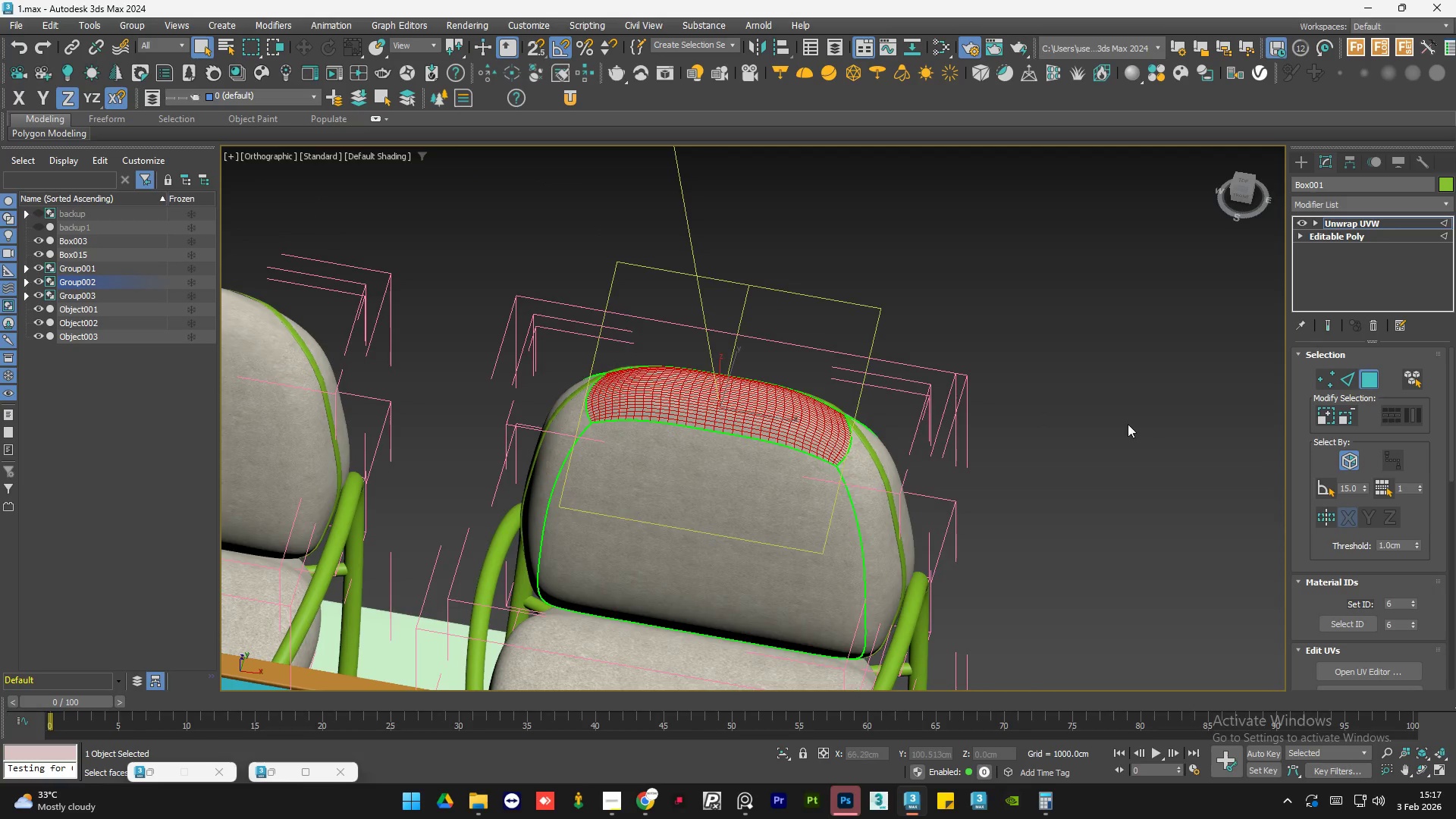 
key(F2)
 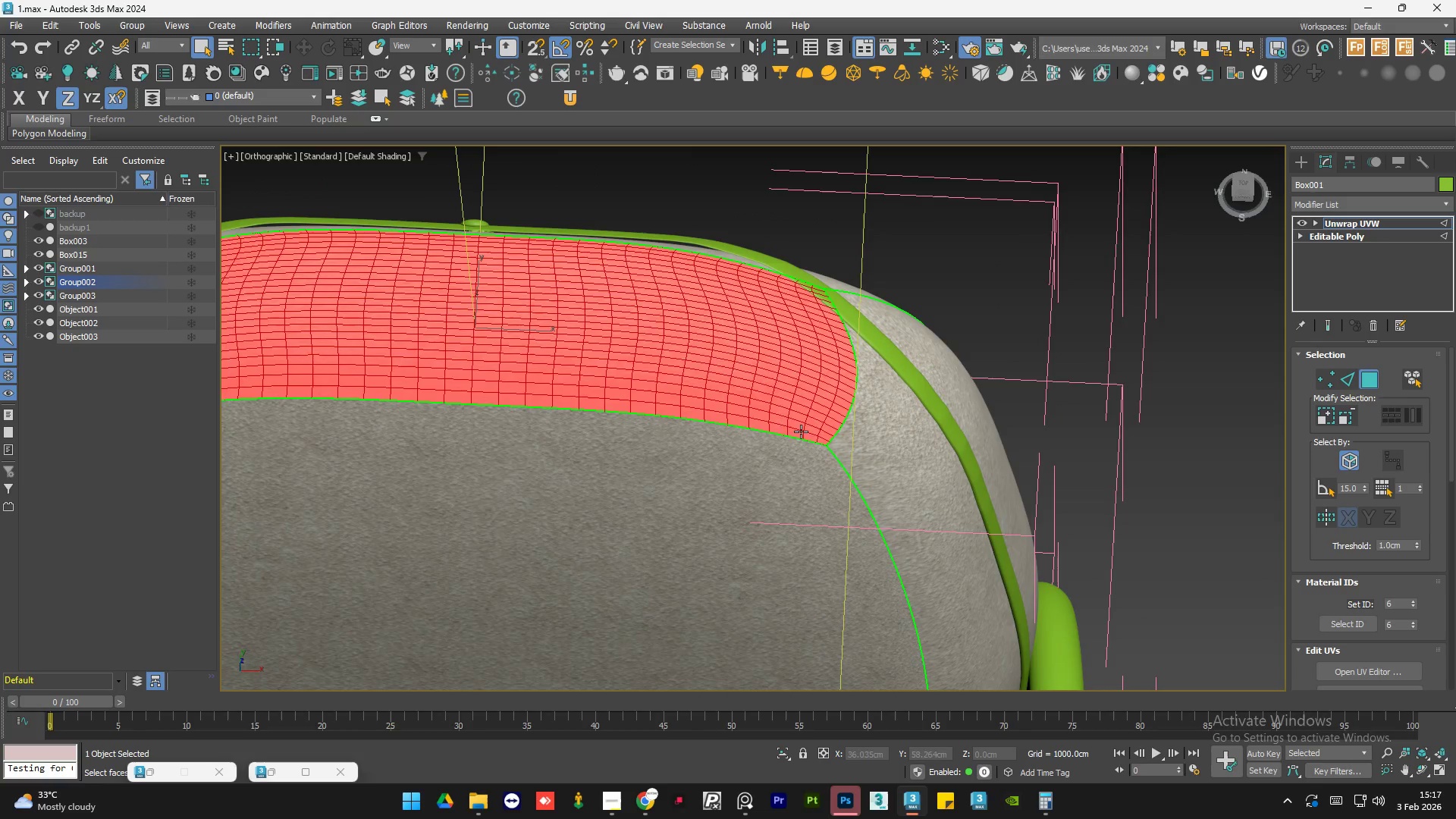 
key(F2)
 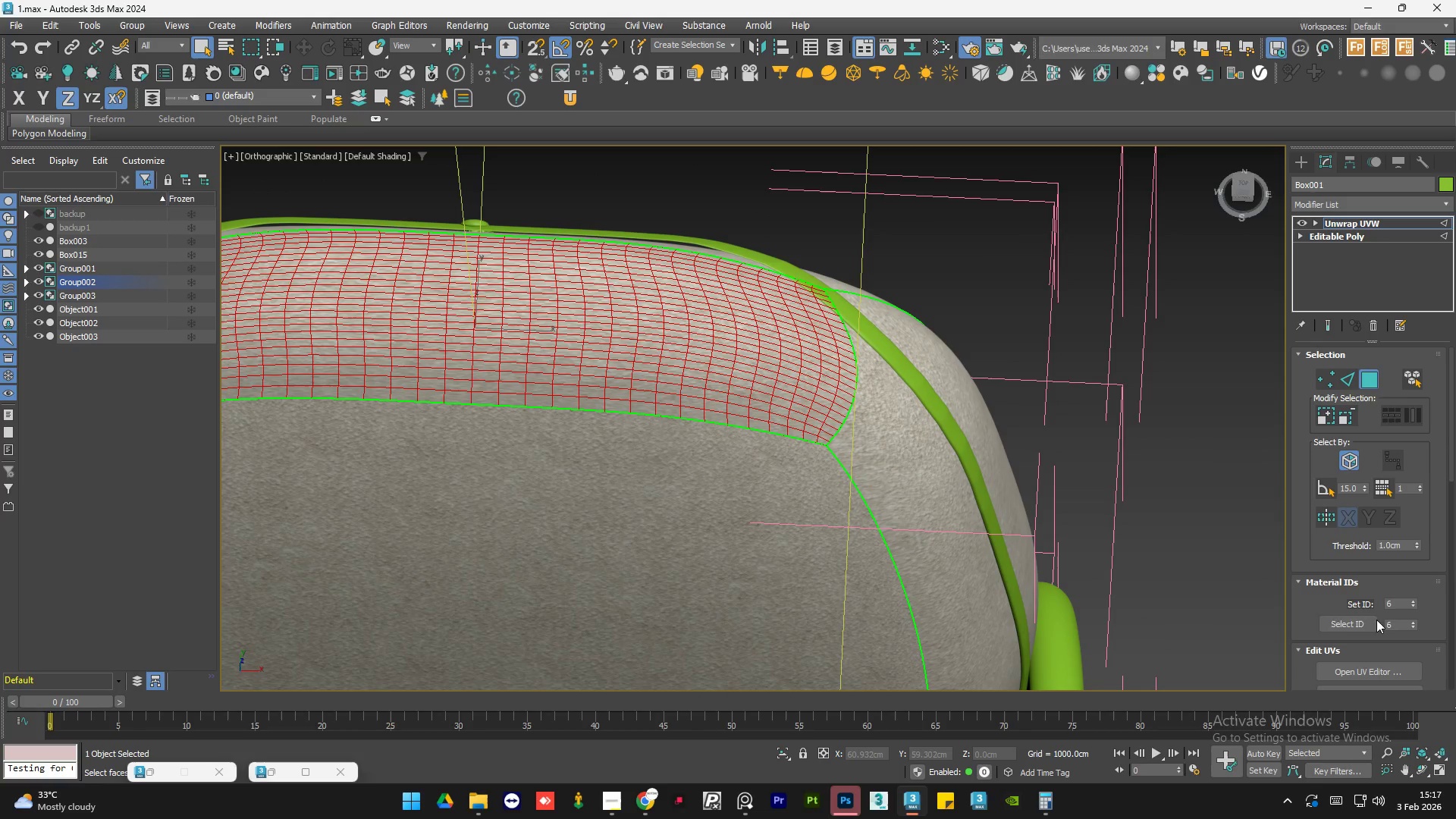 
scroll: coordinate [854, 451], scroll_direction: up, amount: 3.0
 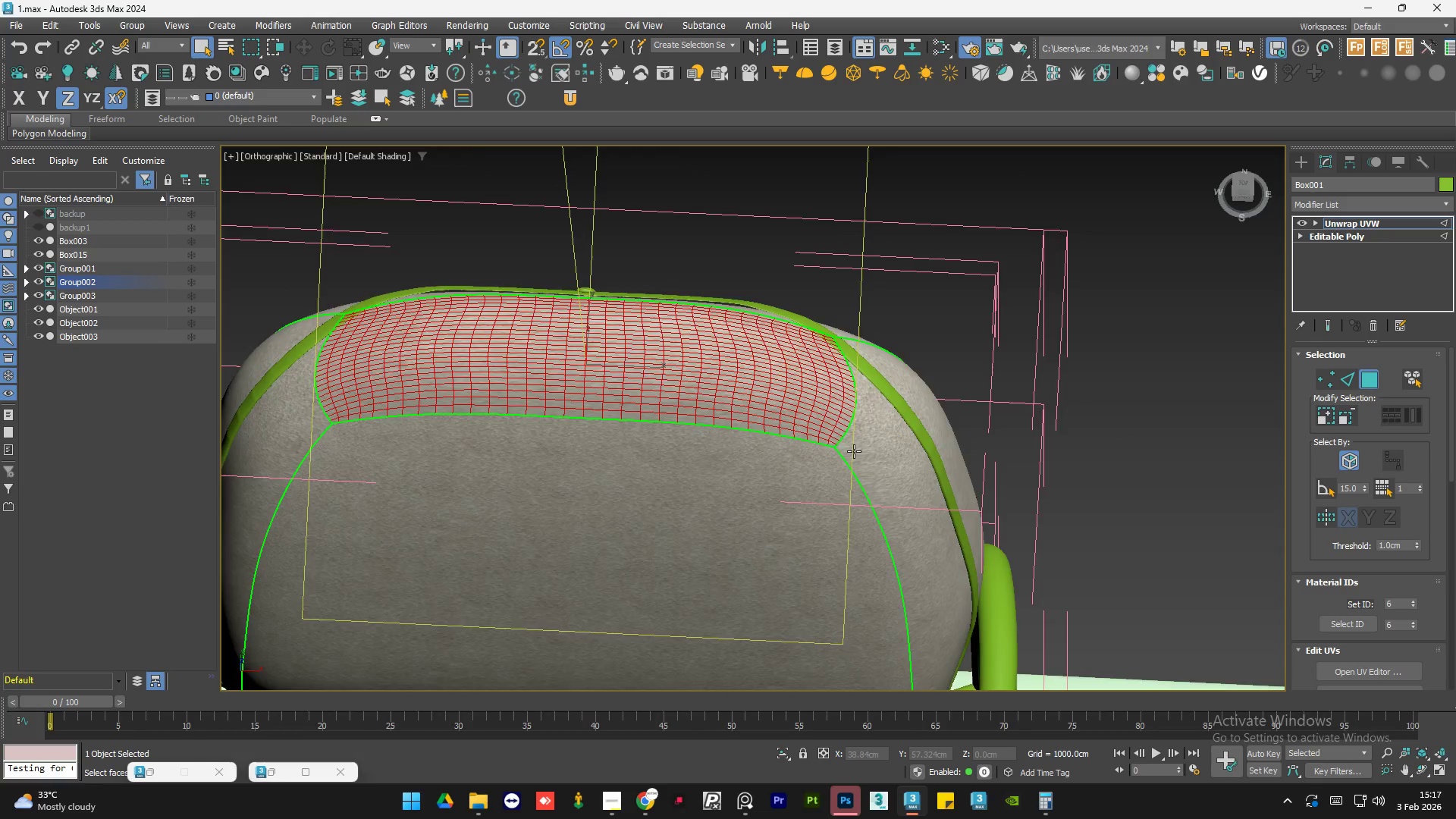 
left_click([1368, 670])
 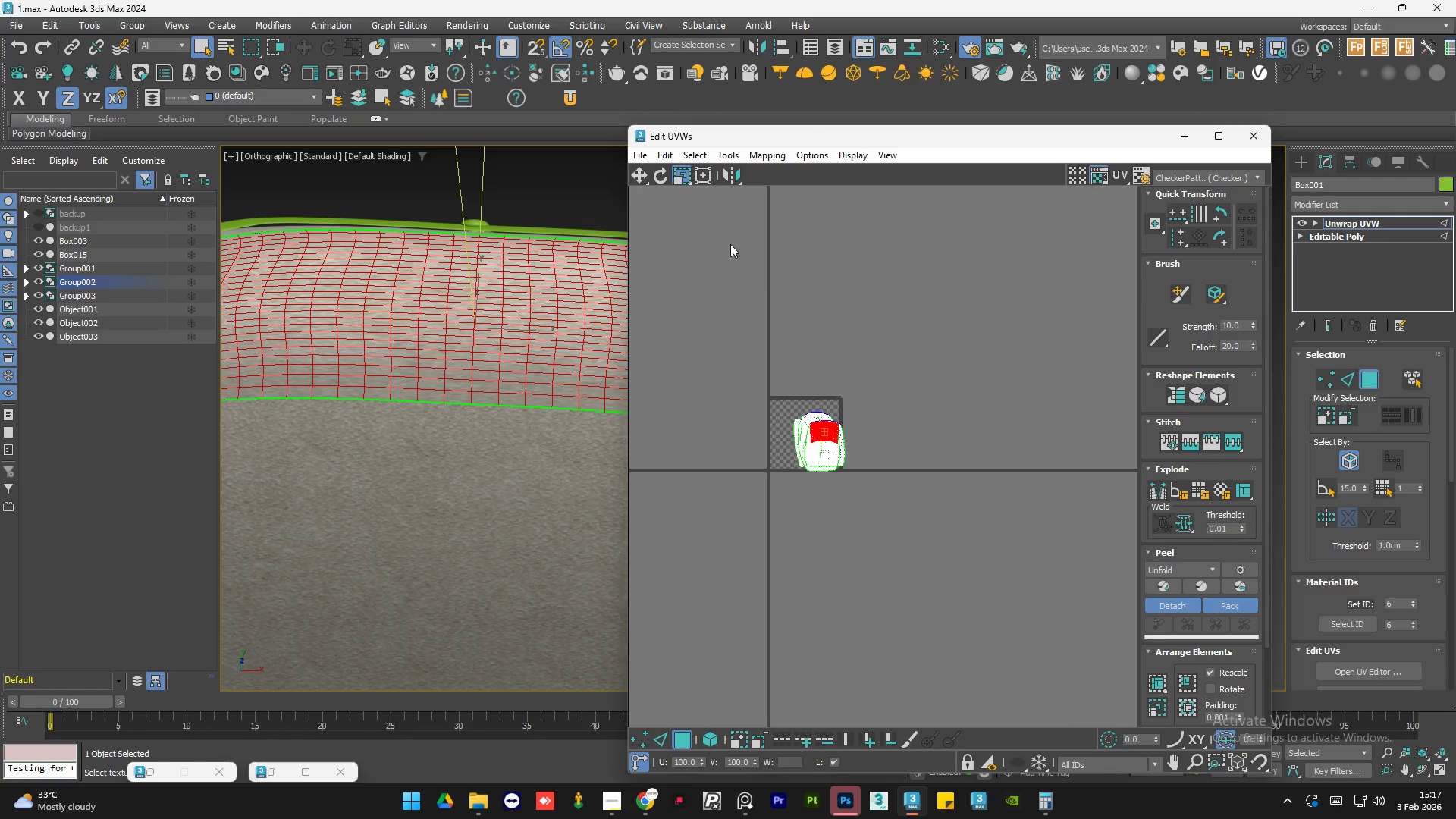 
scroll: coordinate [818, 435], scroll_direction: up, amount: 8.0
 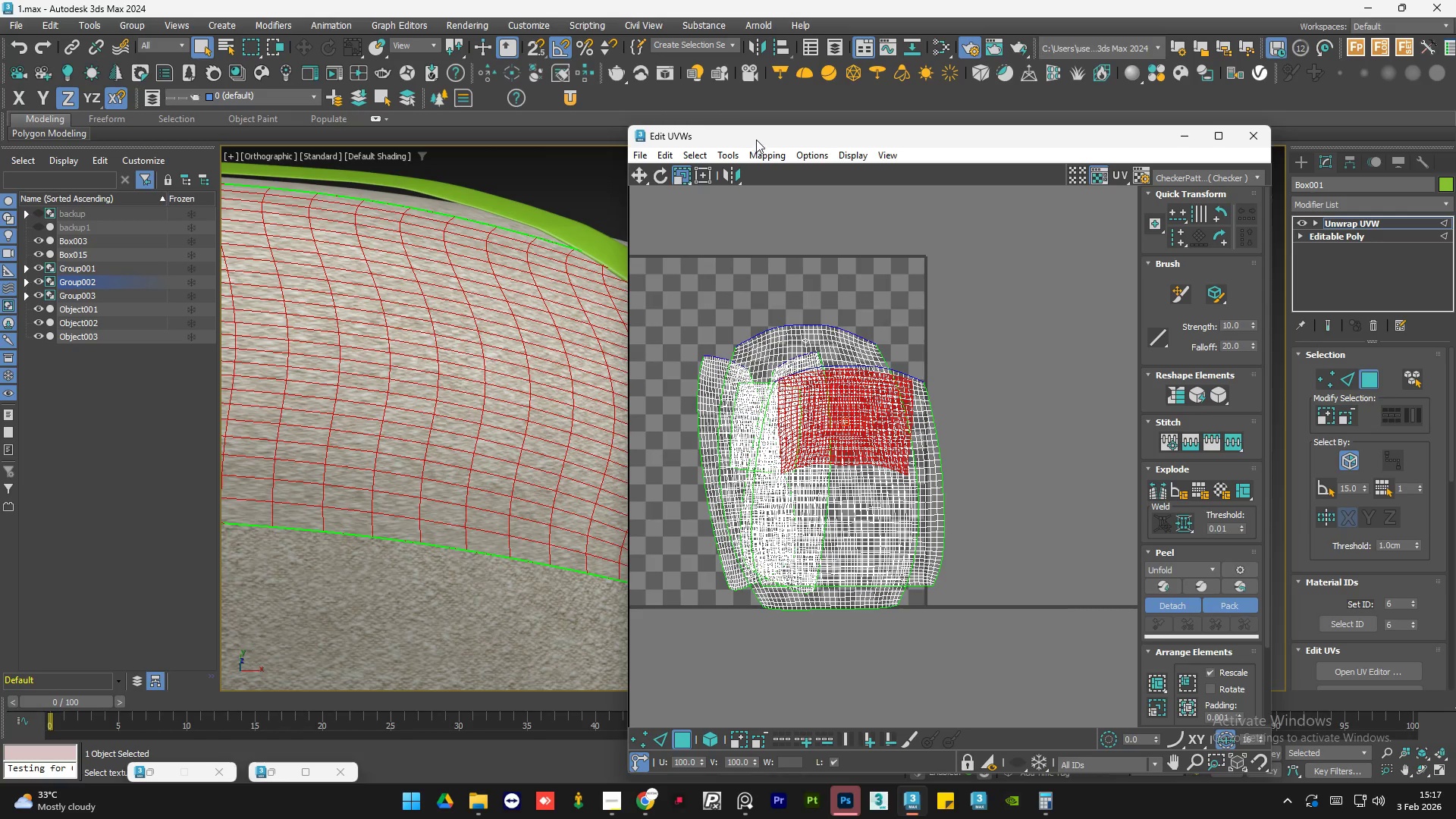 
left_click([758, 138])
 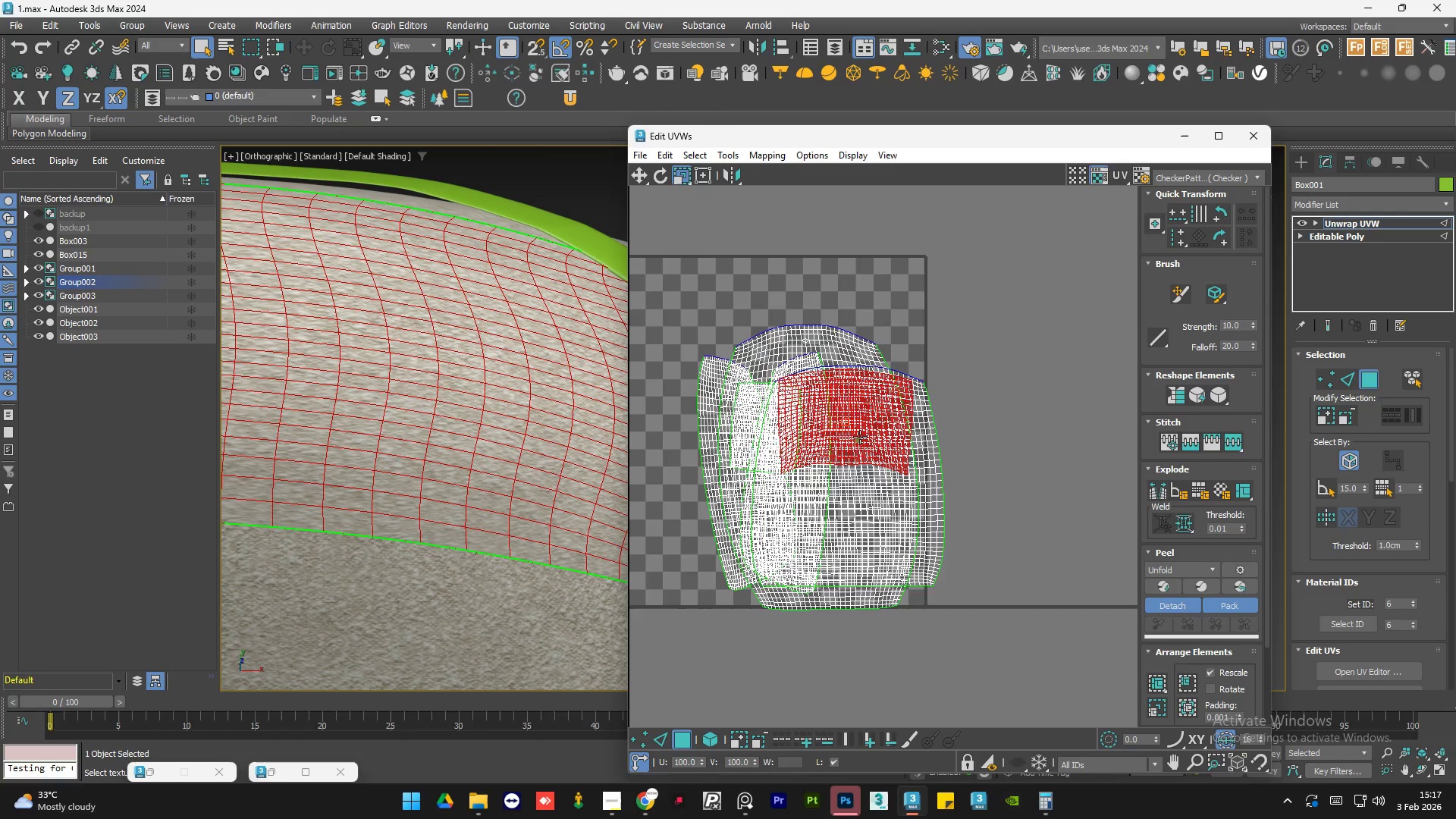 
scroll: coordinate [846, 400], scroll_direction: up, amount: 2.0
 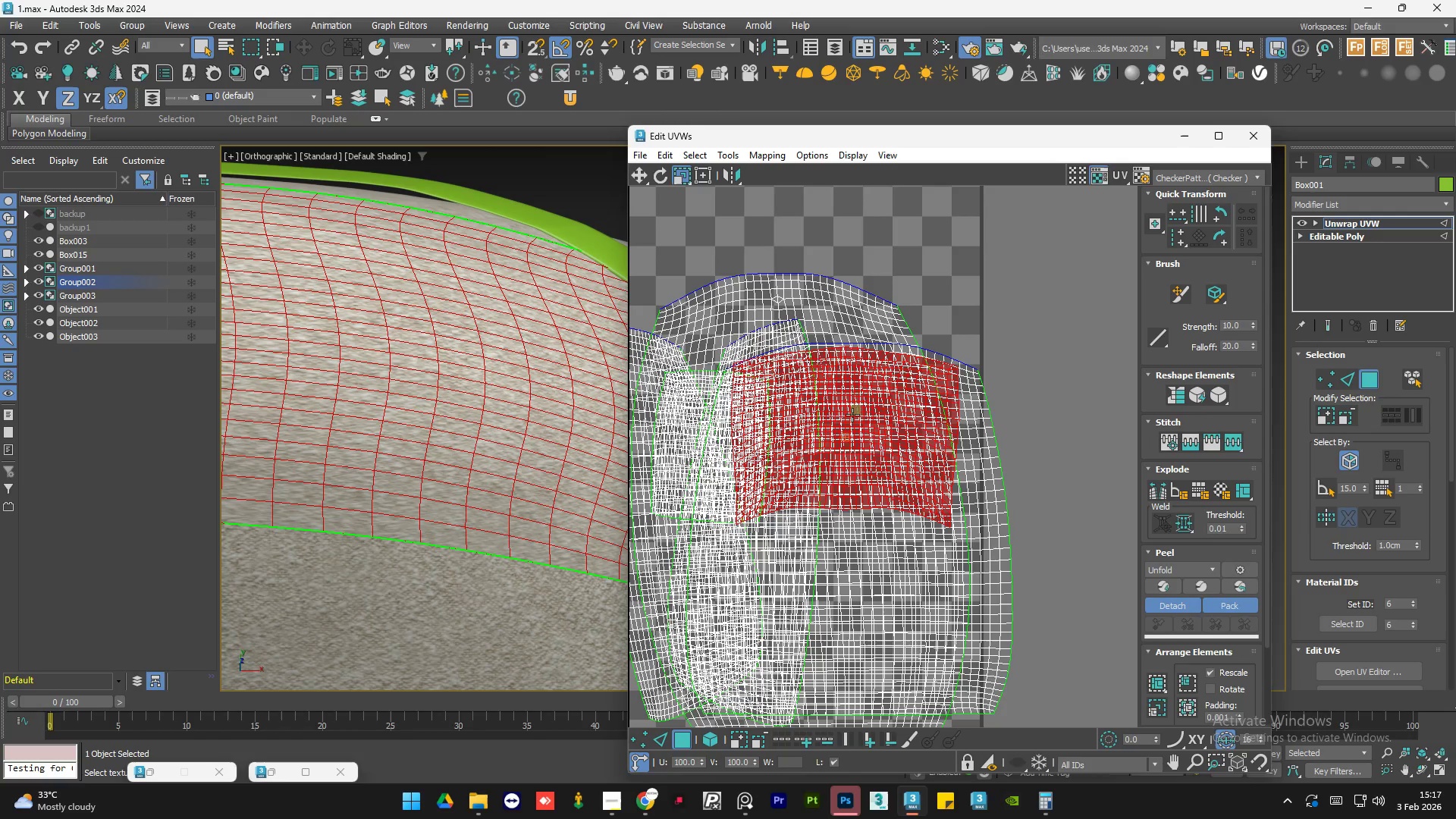 
hold_key(key=ShiftLeft, duration=1.5)
left_click_drag(start_coordinate=[852, 425], to_coordinate=[856, 484])
 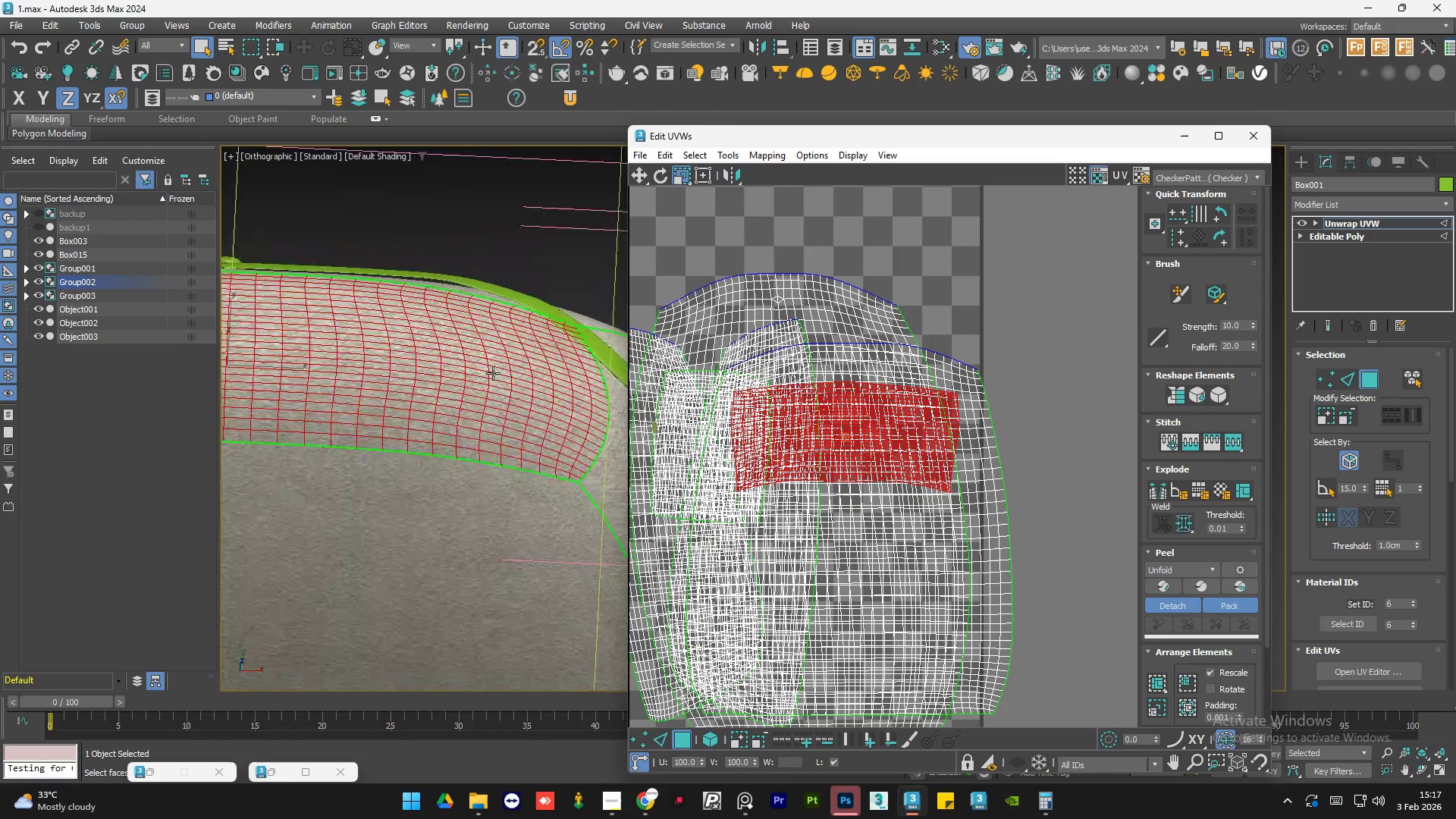 
hold_key(key=ShiftLeft, duration=1.51)
 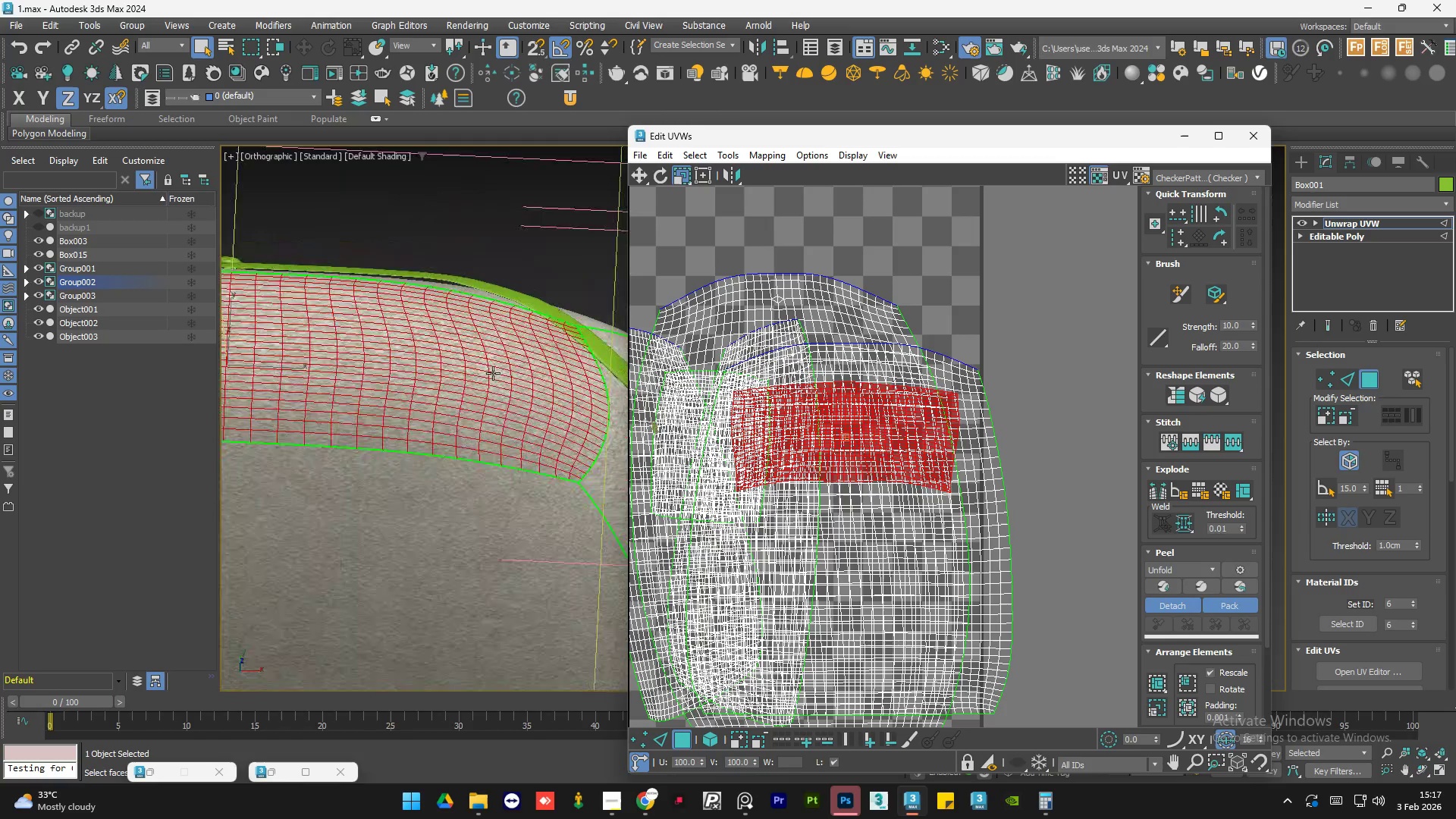 
key(Shift+ShiftLeft)
 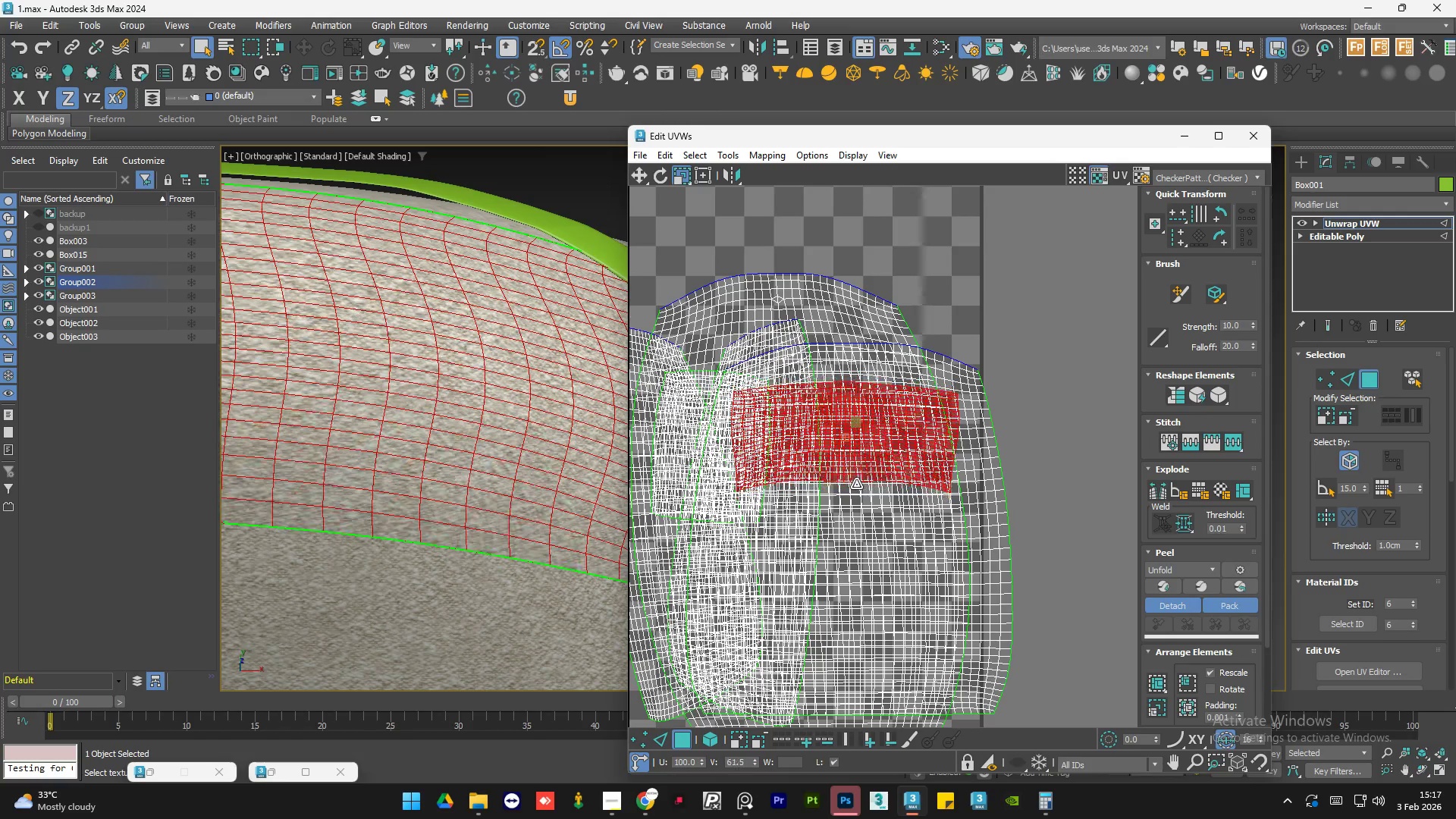 
key(Shift+ShiftLeft)
 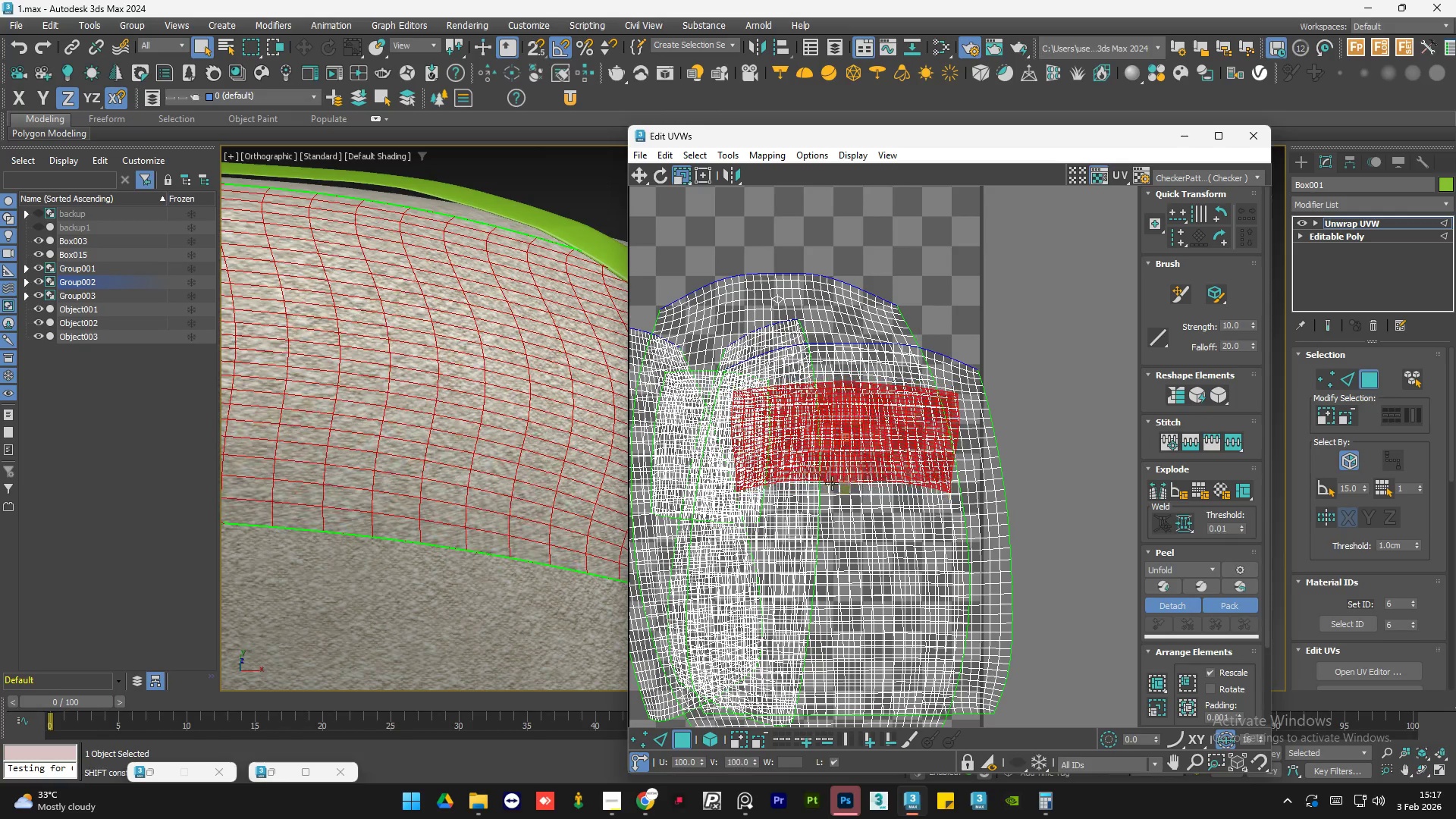 
key(Shift+ShiftLeft)
 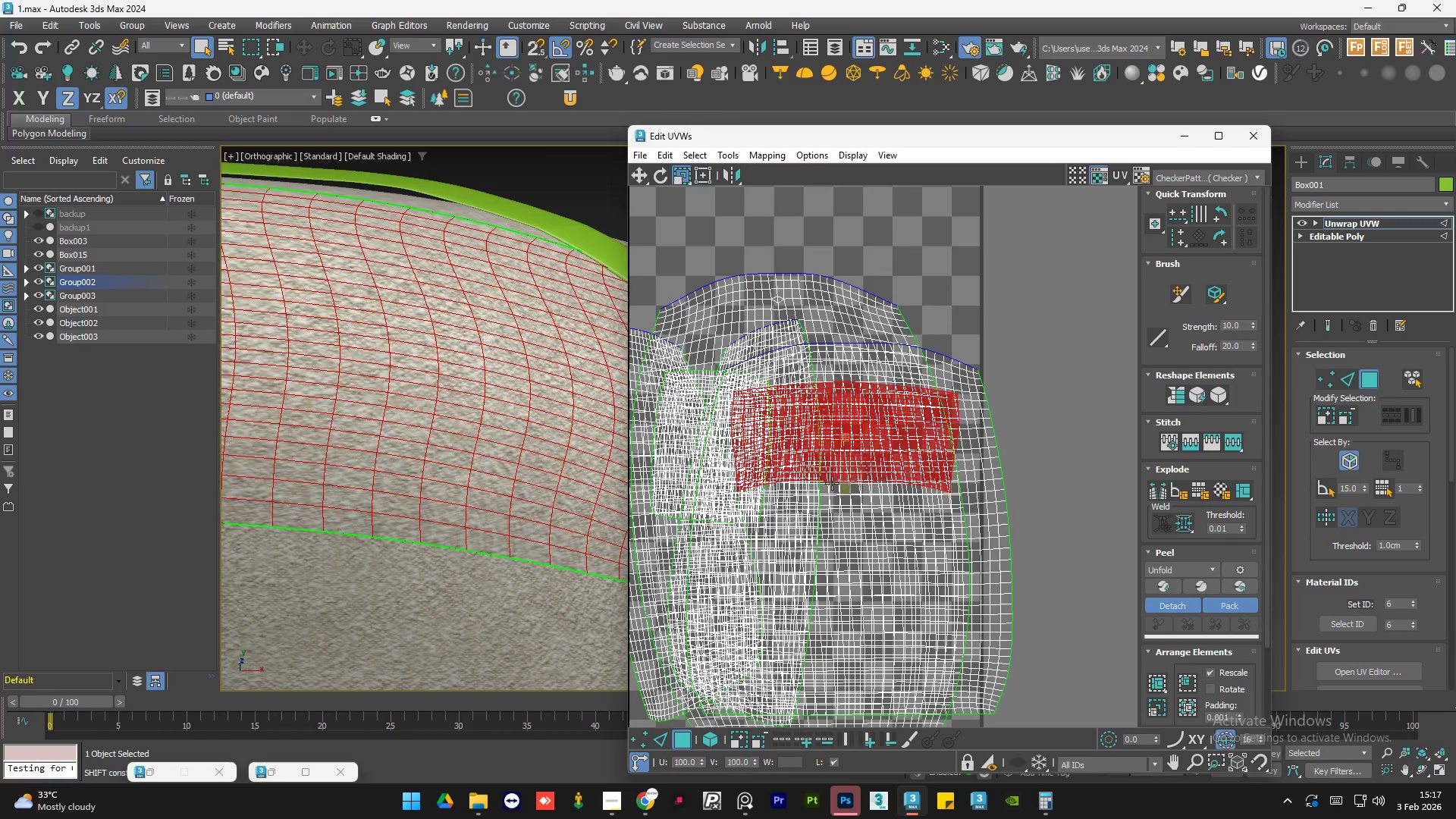 
key(Shift+ShiftLeft)
 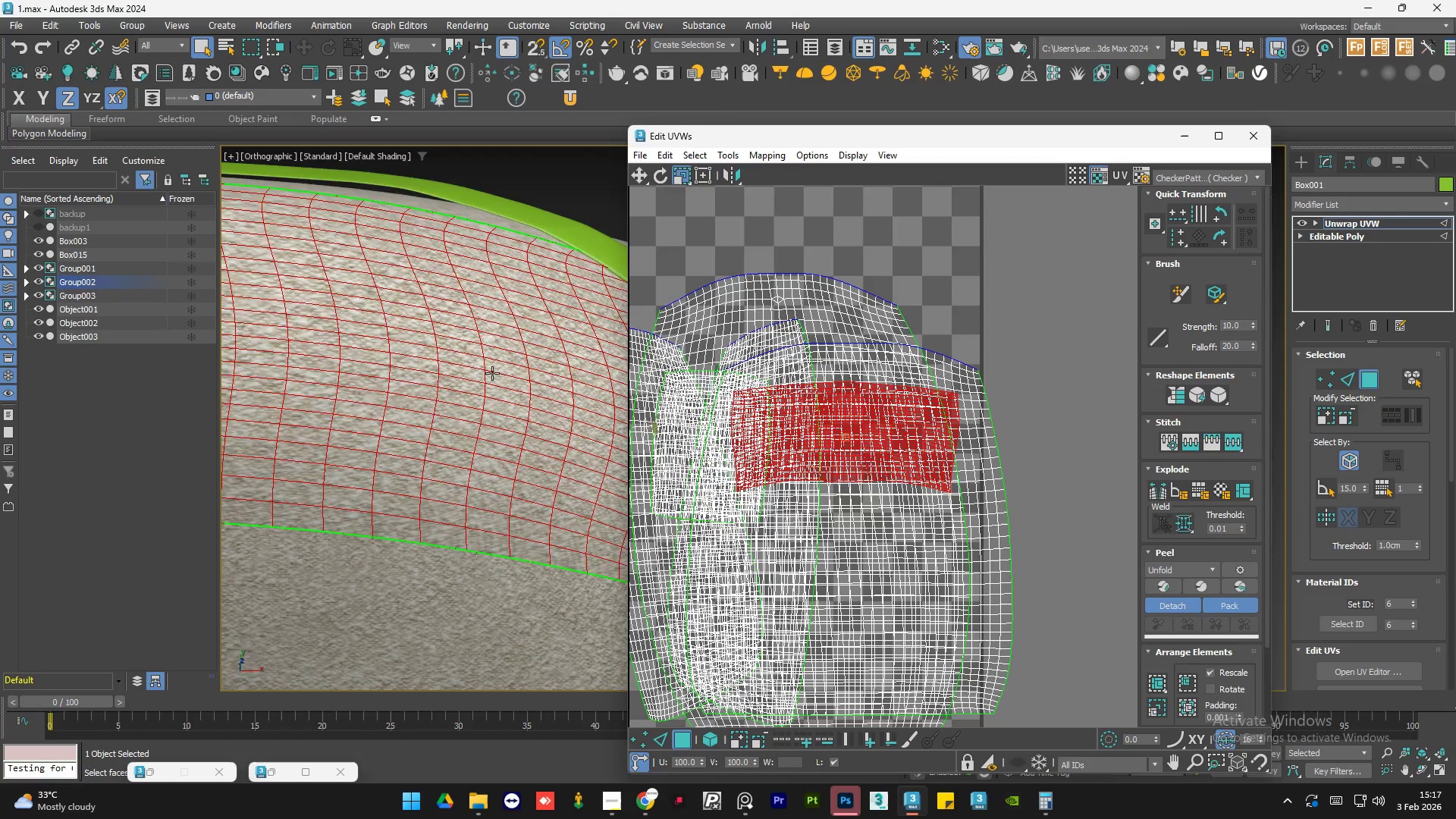 
hold_key(key=AltLeft, duration=0.73)
 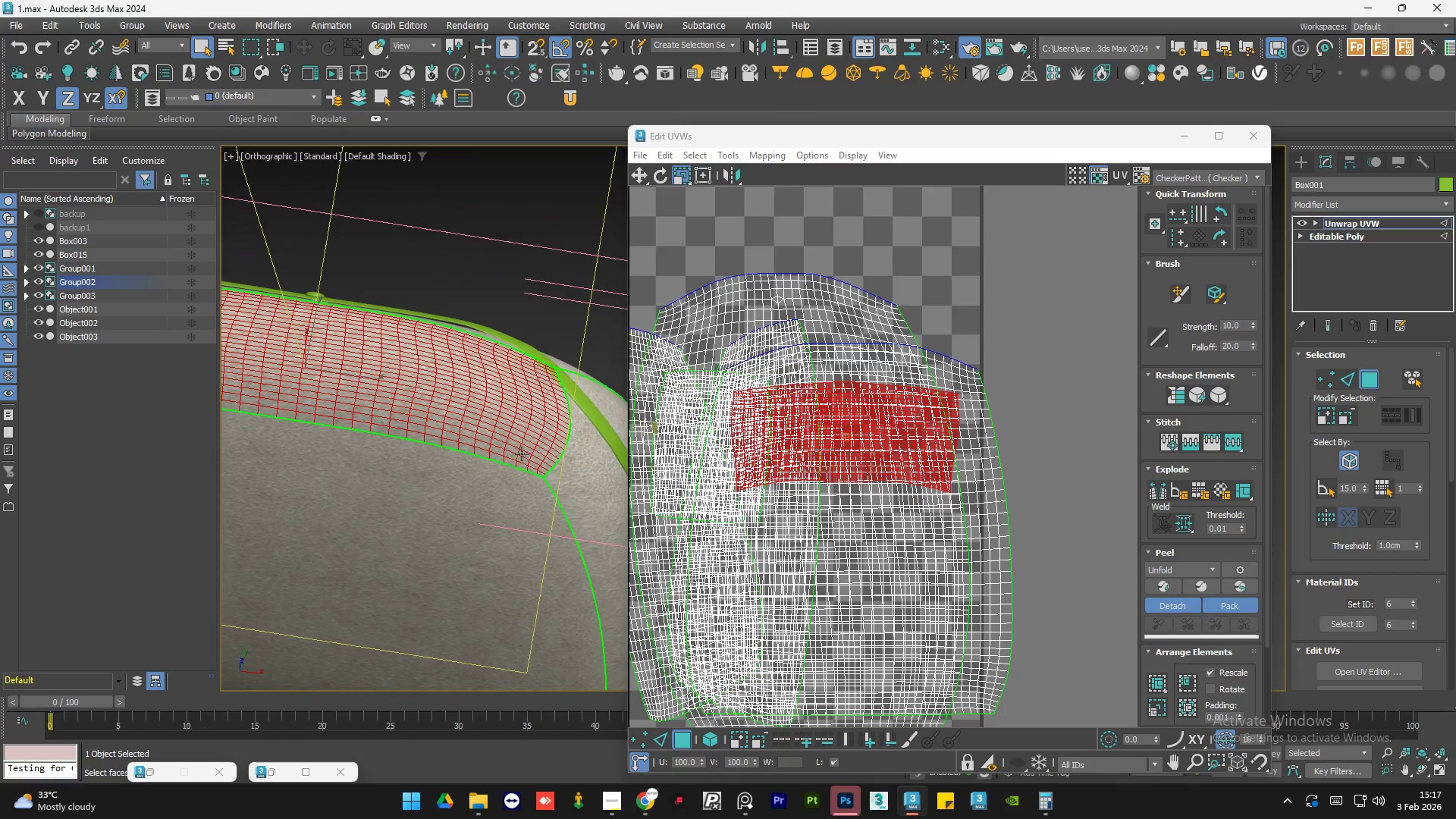 
scroll: coordinate [493, 373], scroll_direction: down, amount: 3.0
 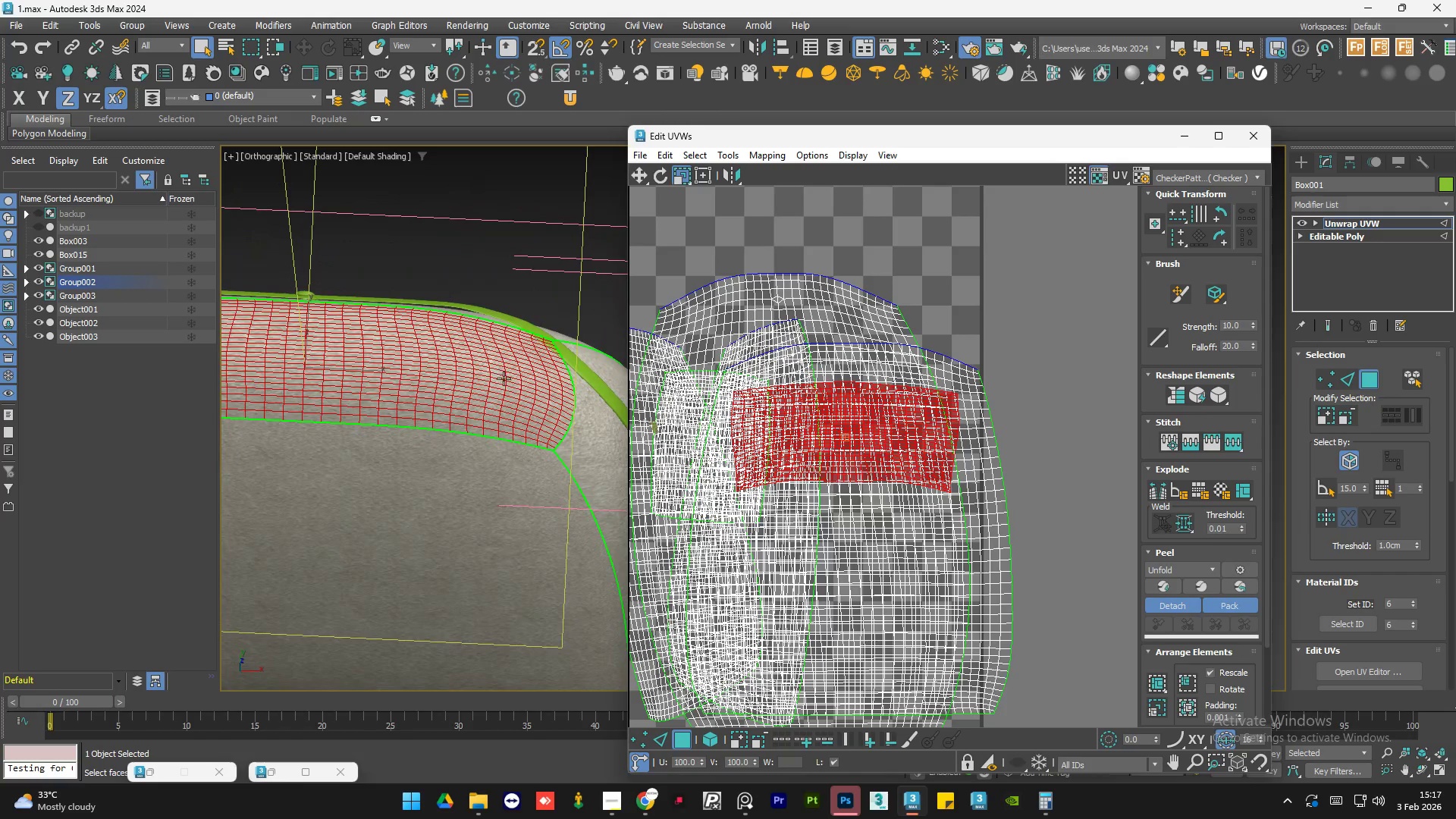 
scroll: coordinate [530, 453], scroll_direction: up, amount: 4.0
 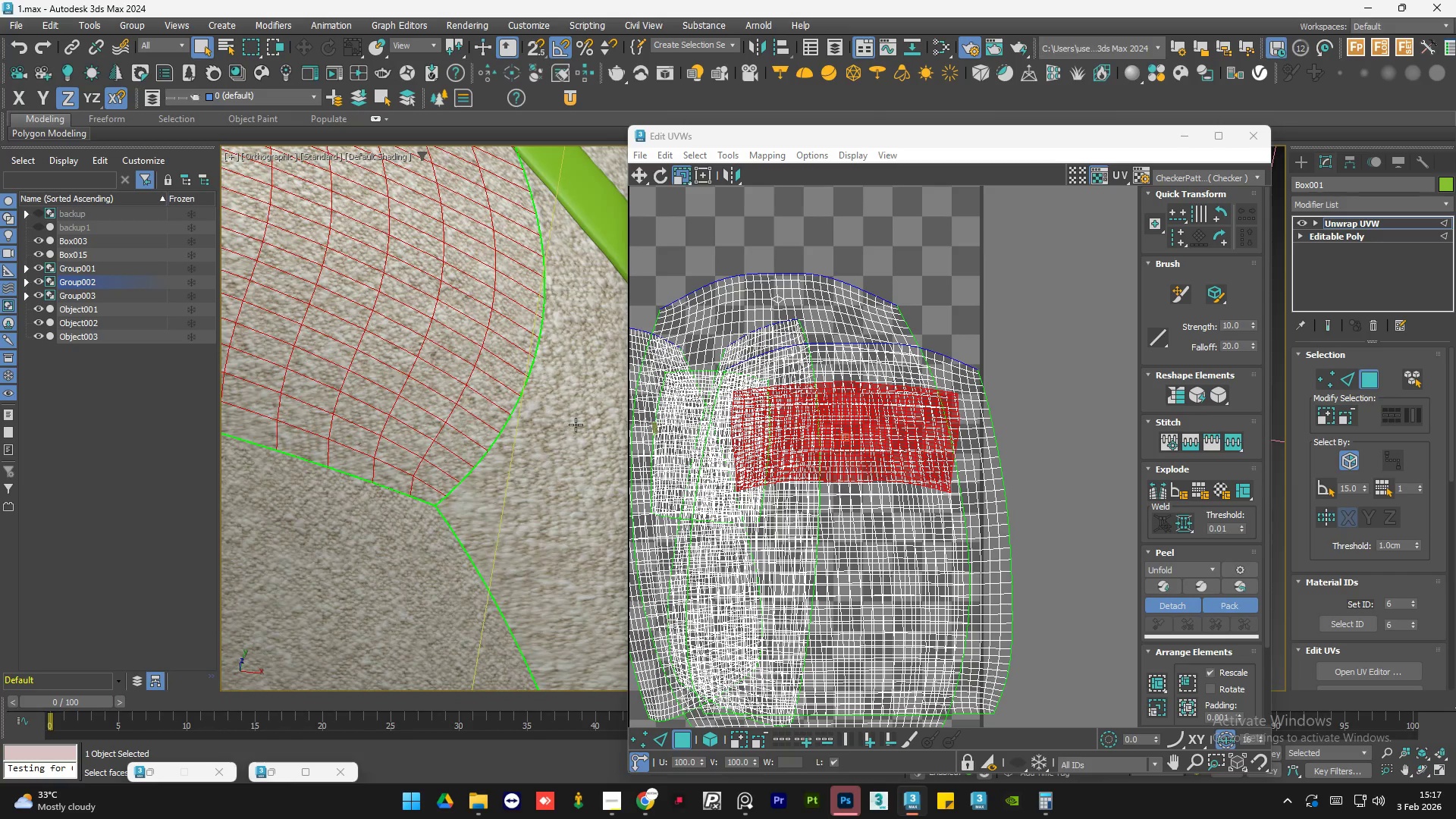 
scroll: coordinate [348, 353], scroll_direction: down, amount: 1.0
 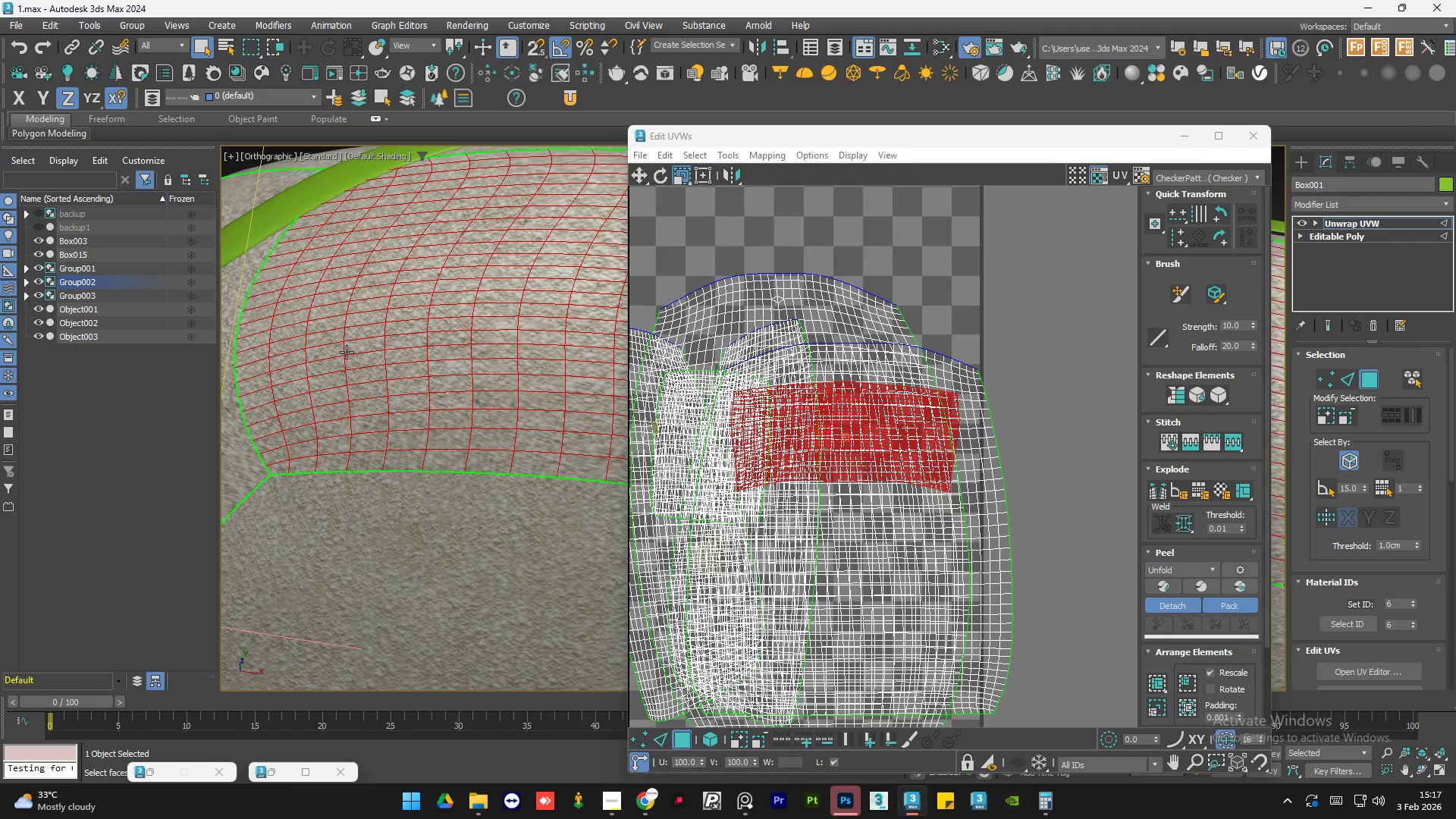 
scroll: coordinate [359, 350], scroll_direction: up, amount: 1.0
 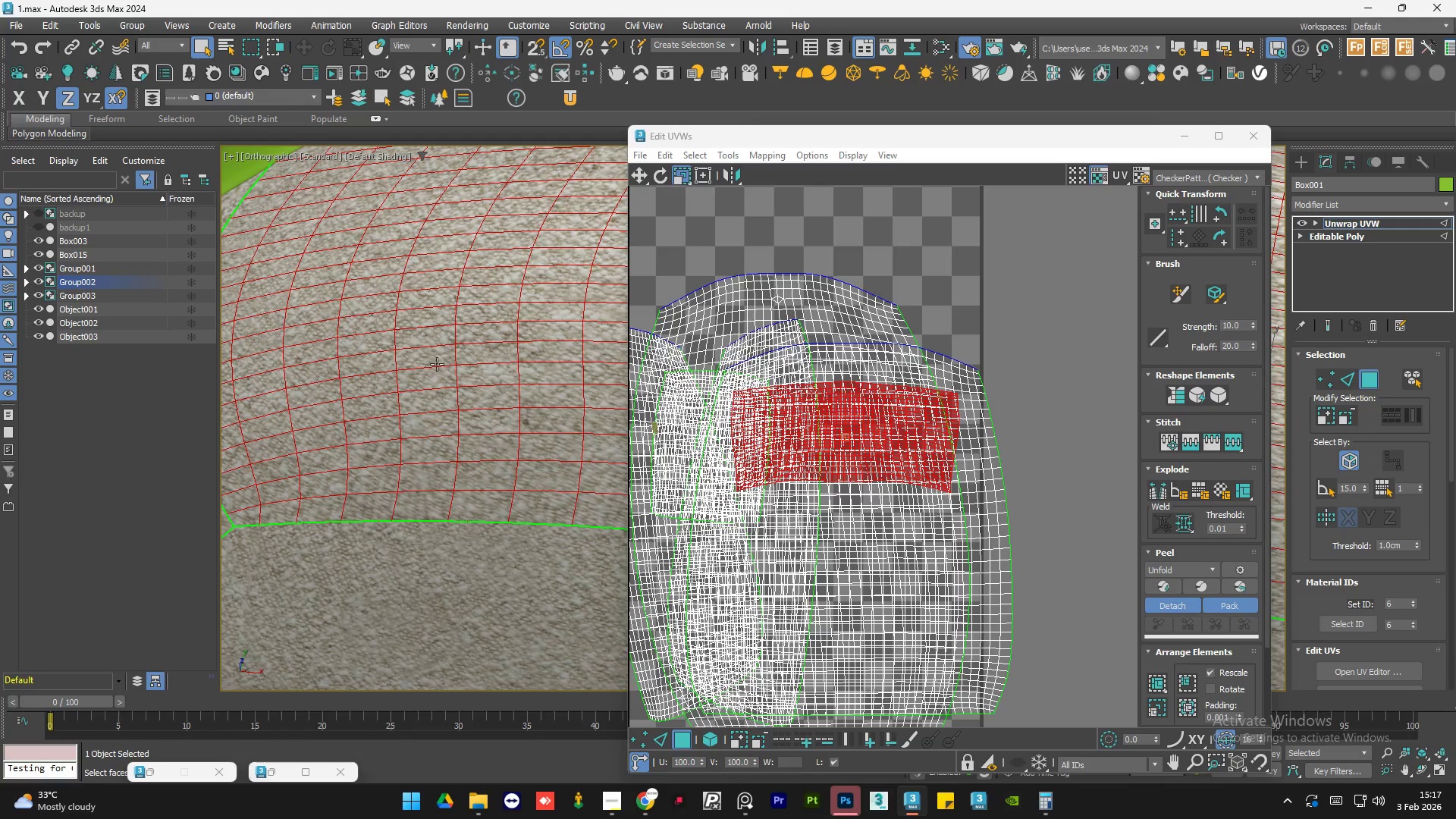 
scroll: coordinate [365, 359], scroll_direction: down, amount: 1.0
 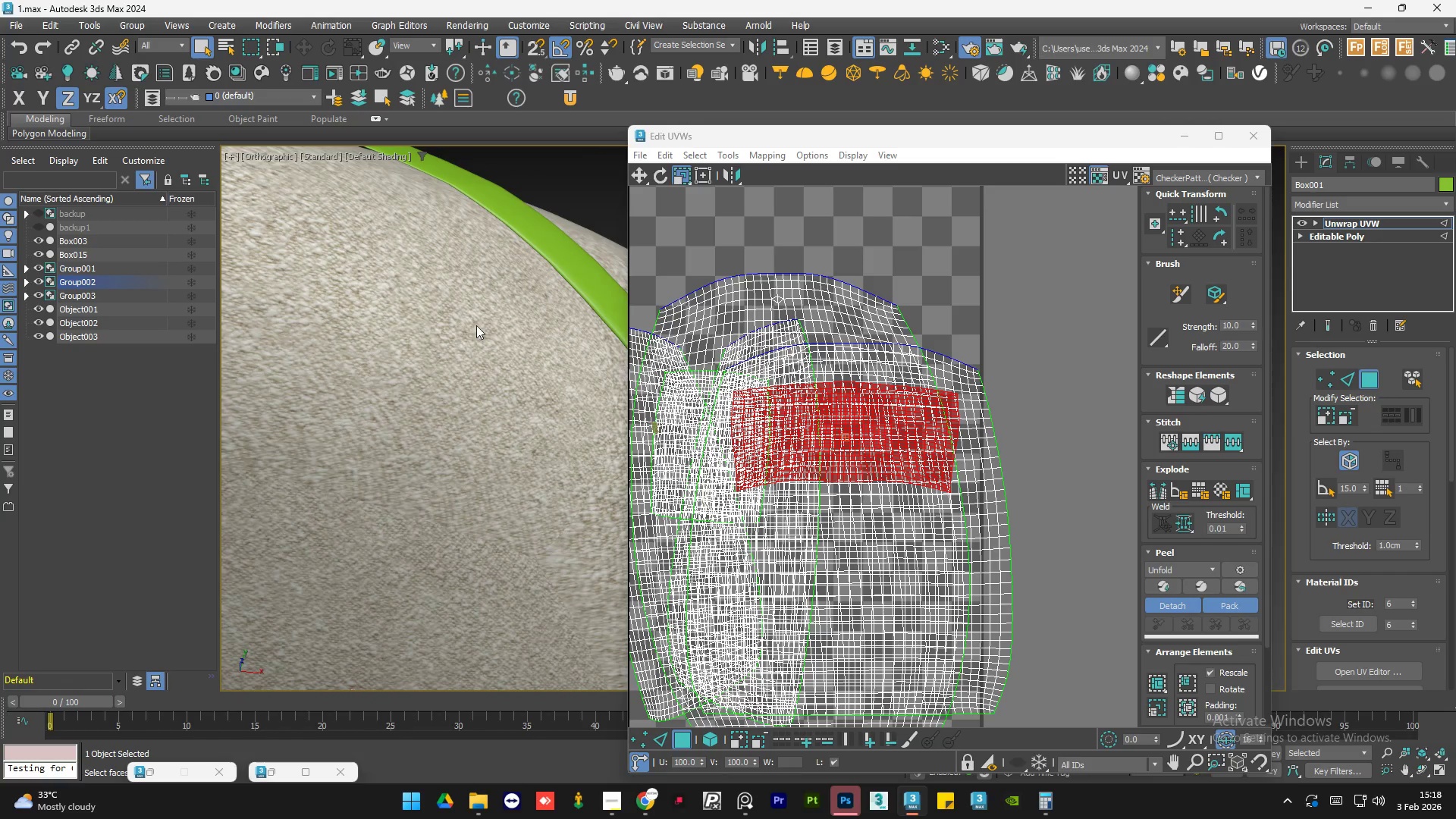 
scroll: coordinate [500, 392], scroll_direction: up, amount: 1.0
 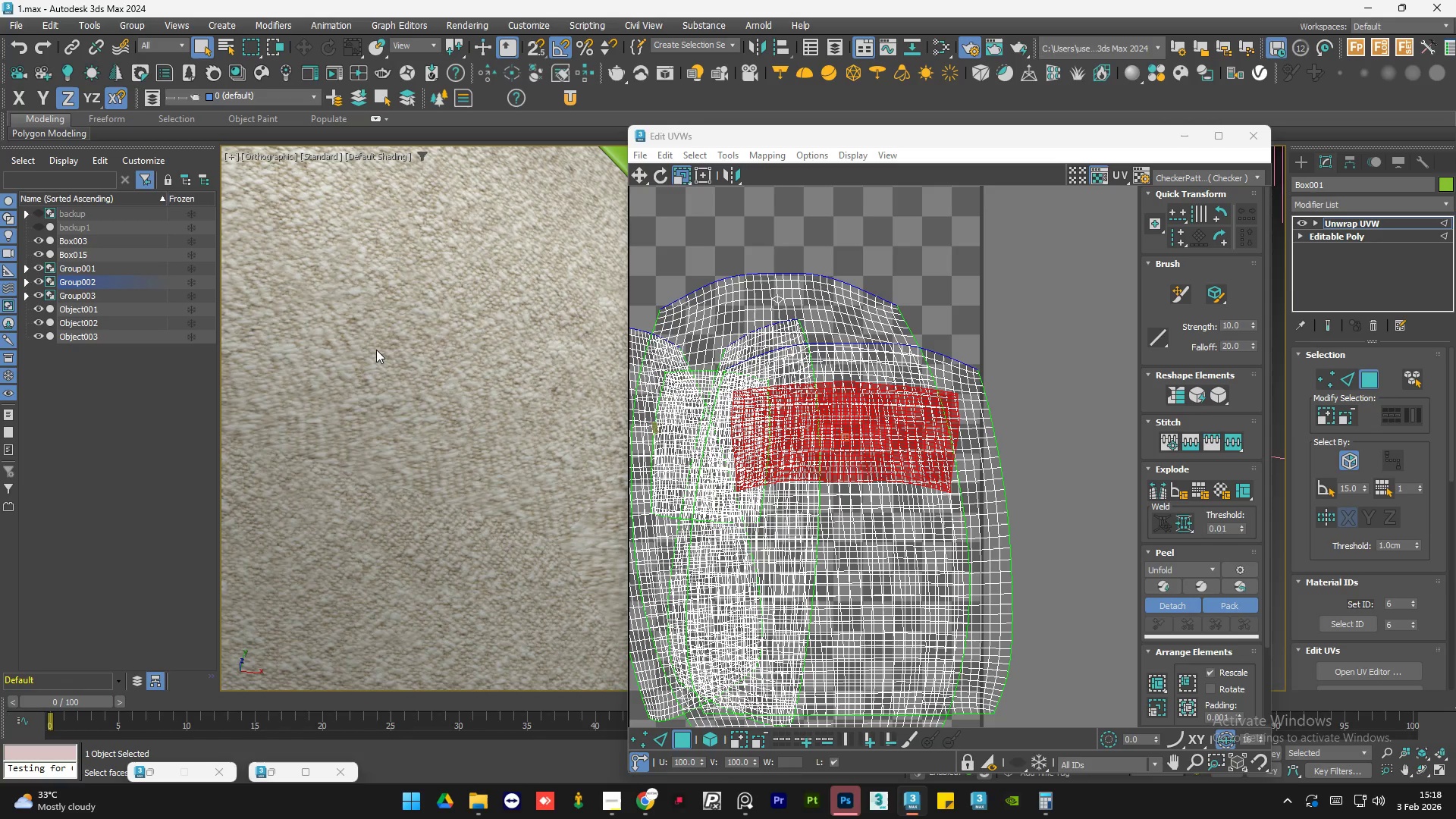 
hold_key(key=ShiftLeft, duration=1.5)
 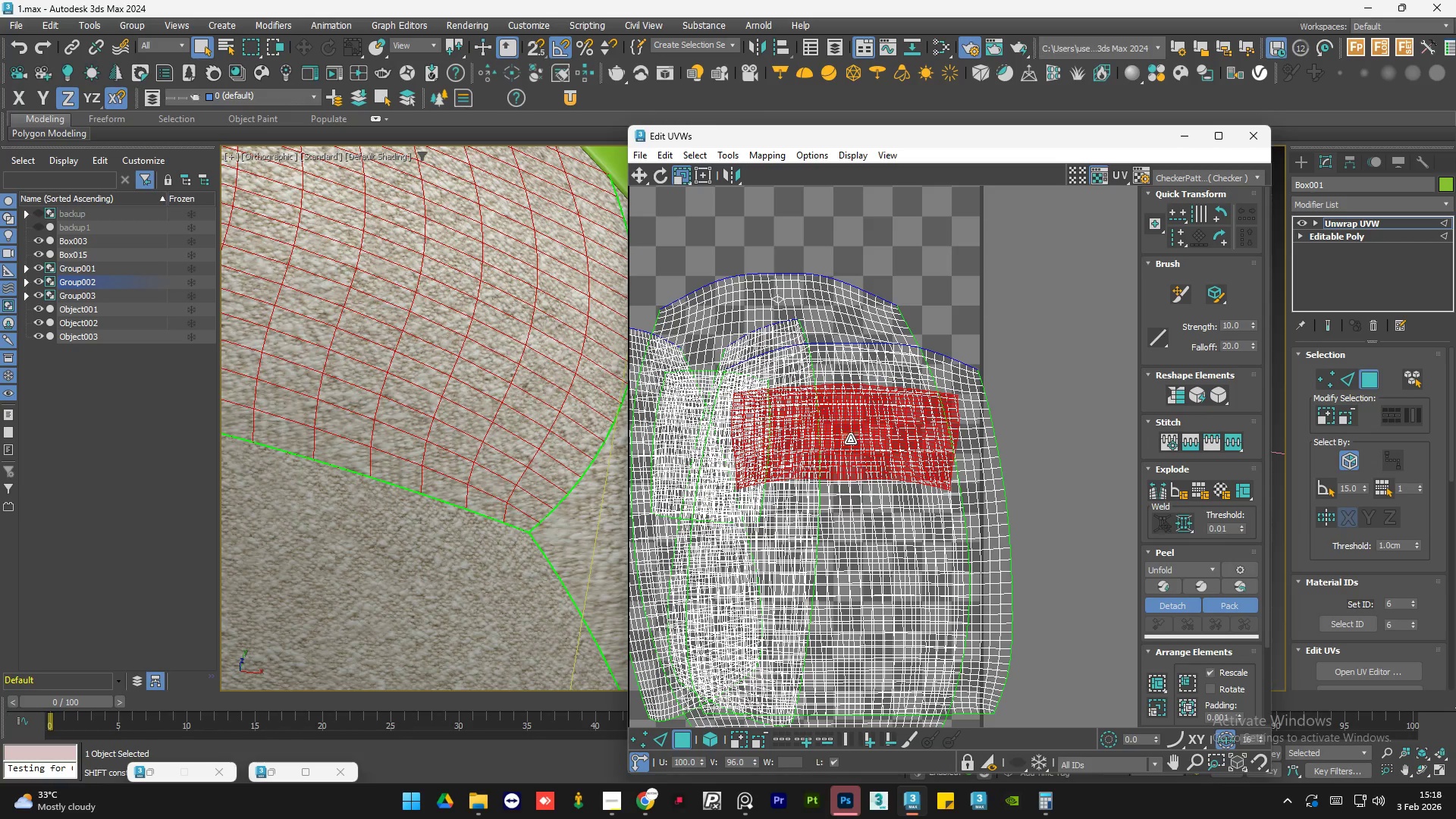 
scroll: coordinate [538, 361], scroll_direction: none, amount: 0.0
 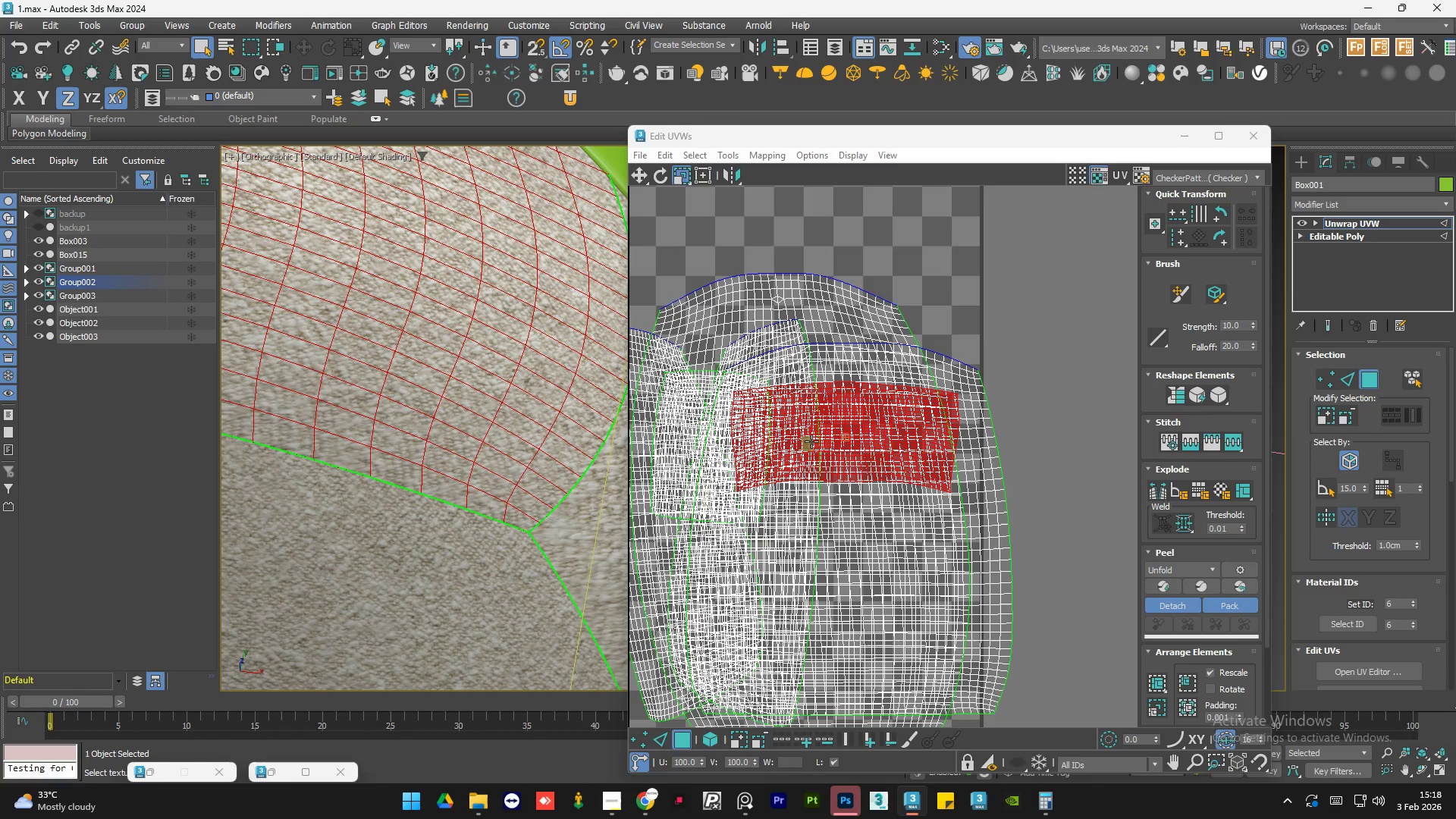 
left_click_drag(start_coordinate=[856, 433], to_coordinate=[850, 440])
 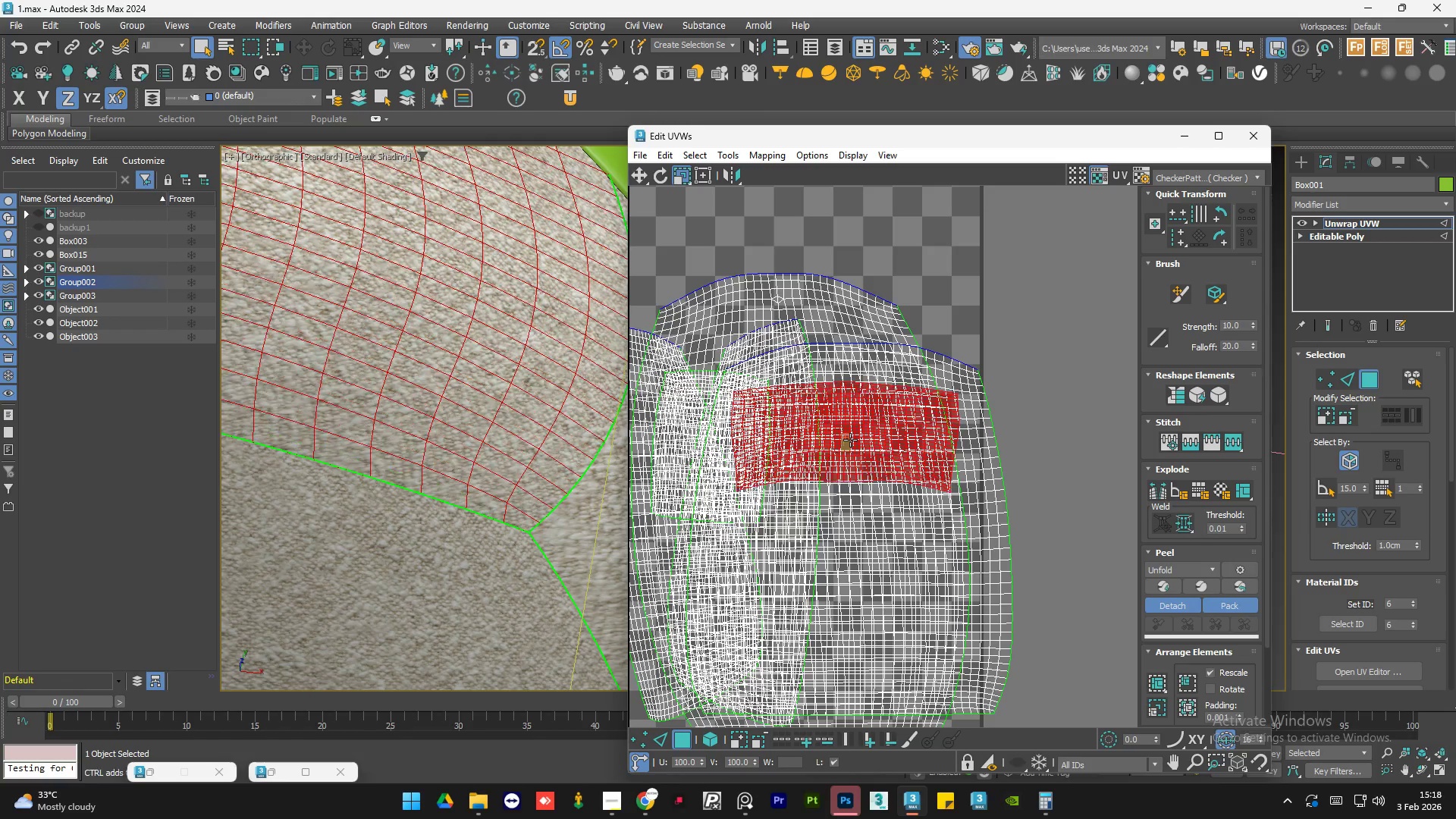 
hold_key(key=ShiftLeft, duration=1.5)
 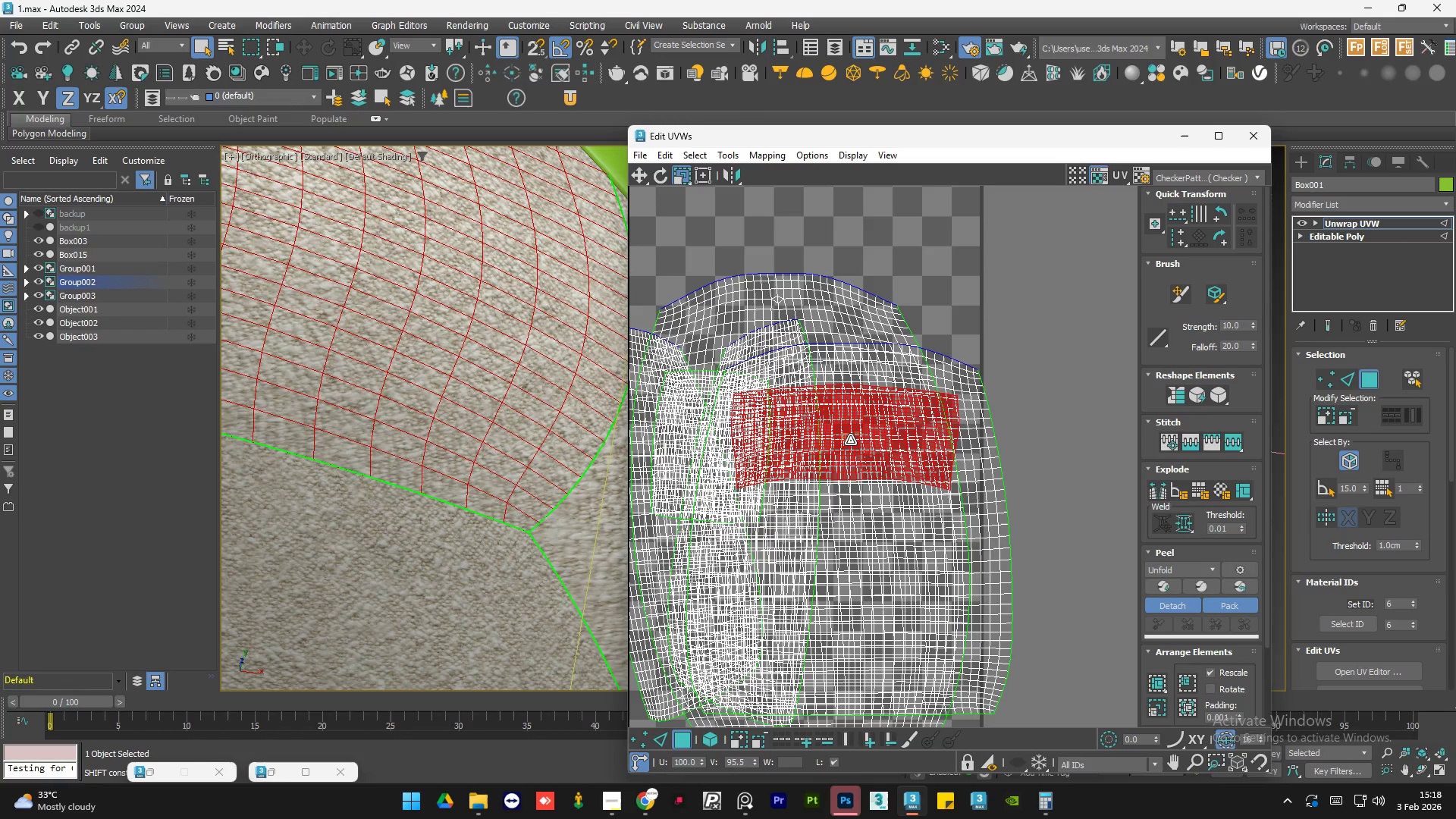 
hold_key(key=ShiftLeft, duration=0.67)
 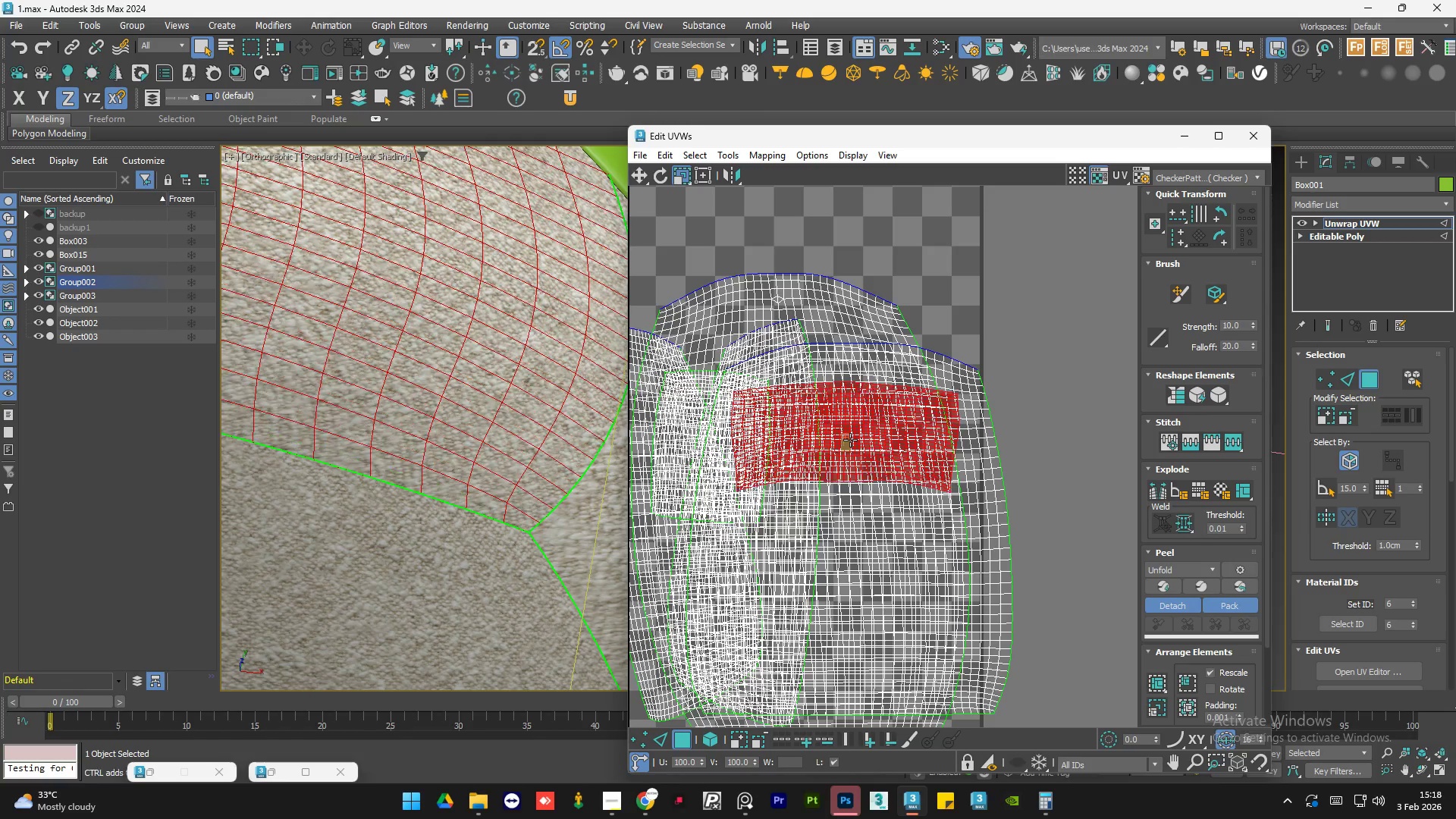 
hold_key(key=ShiftLeft, duration=4.01)
 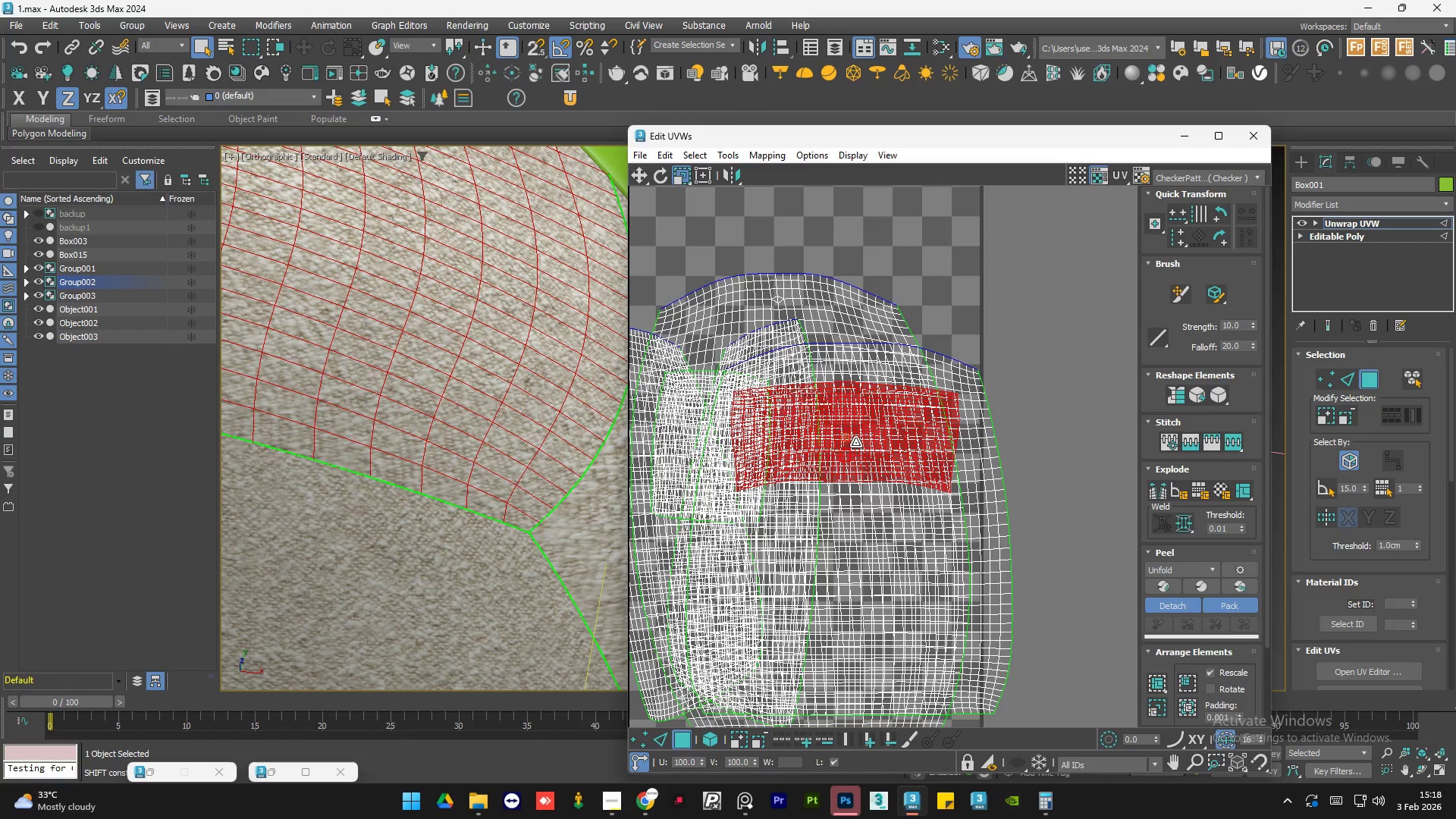 
key(Control+Z)
 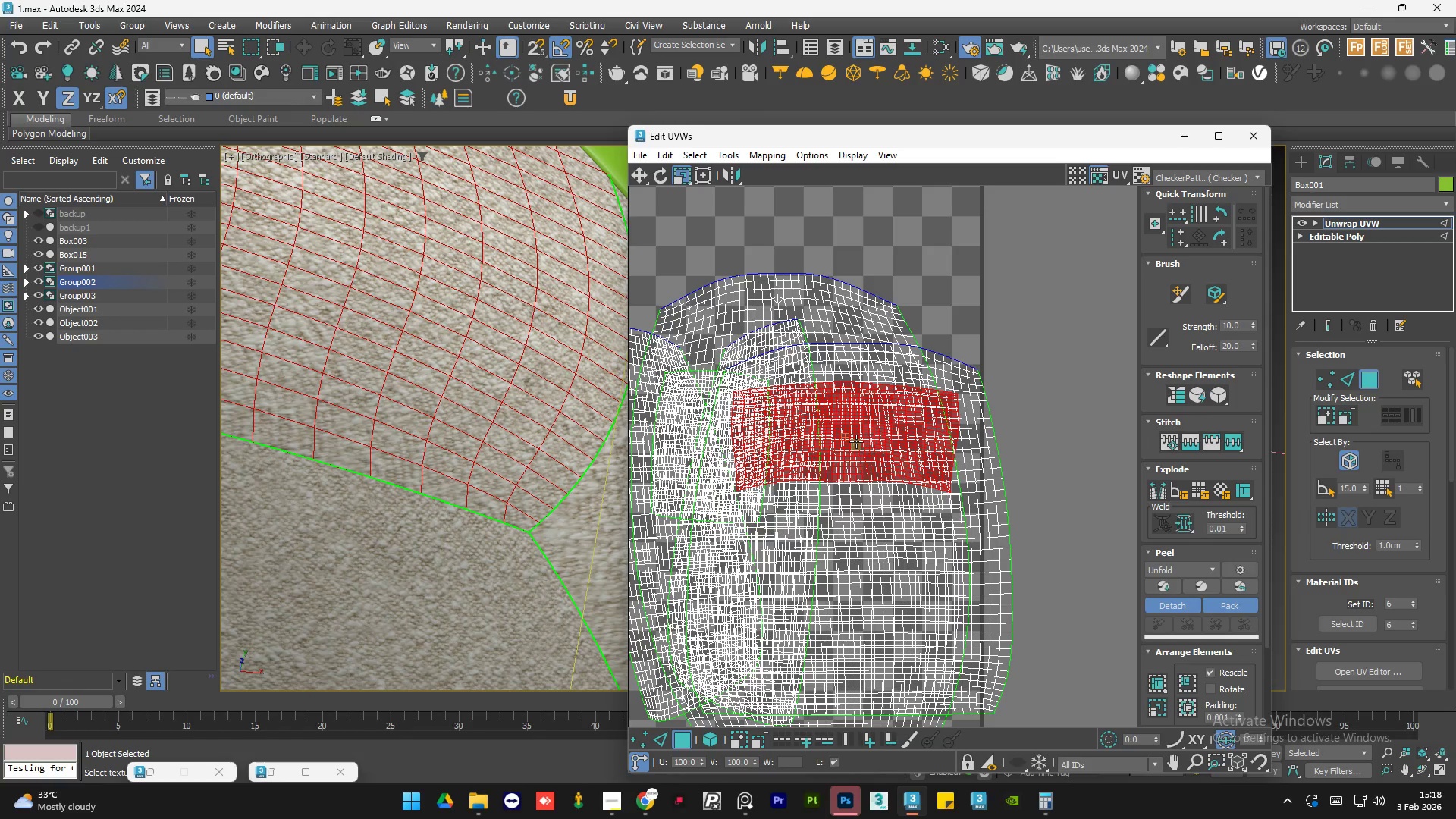 
hold_key(key=ControlLeft, duration=1.5)
left_click_drag(start_coordinate=[847, 455], to_coordinate=[846, 450])
 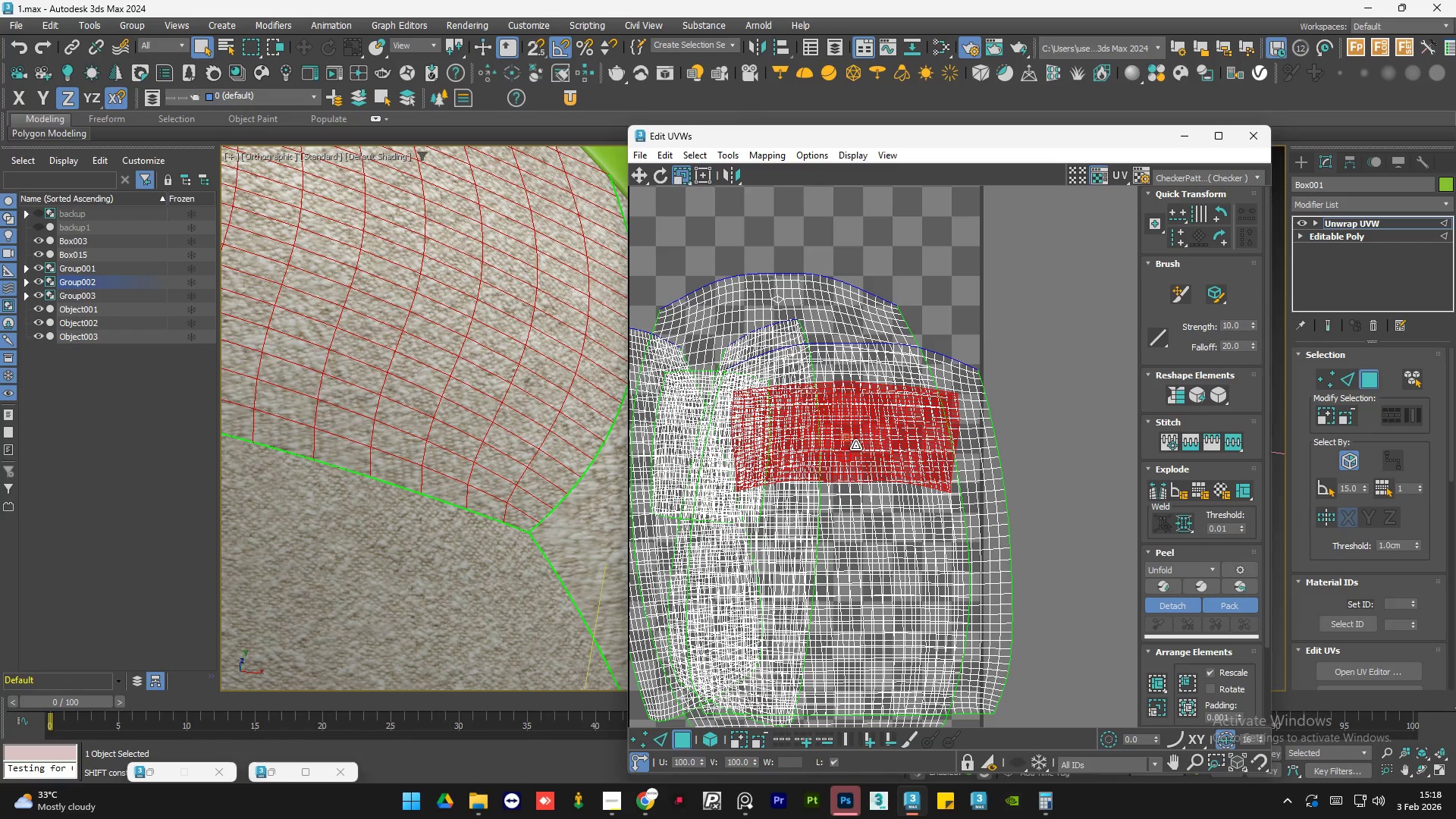 
hold_key(key=ControlLeft, duration=0.52)
 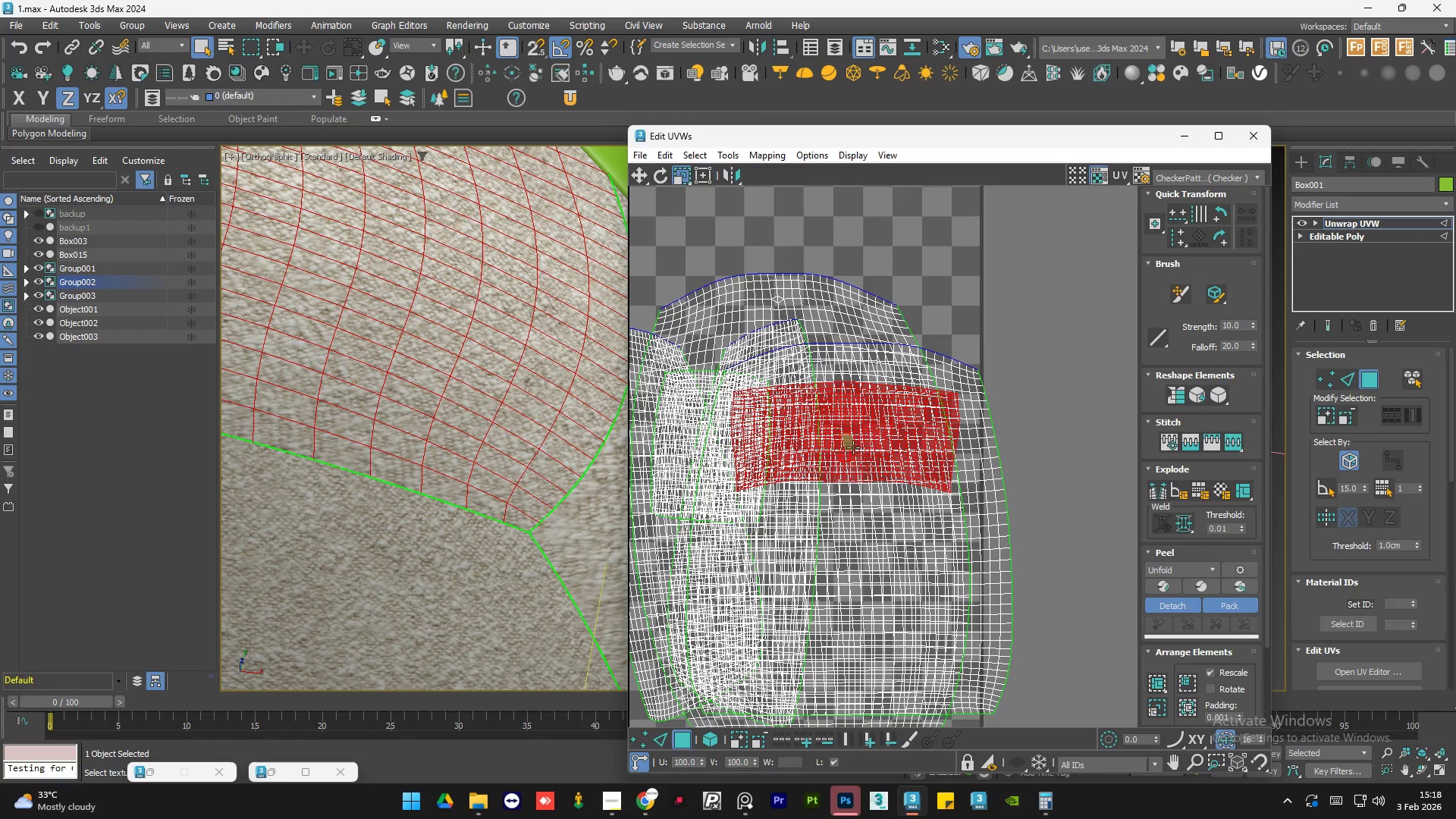 
hold_key(key=ShiftLeft, duration=1.5)
left_click_drag(start_coordinate=[855, 443], to_coordinate=[855, 452])
 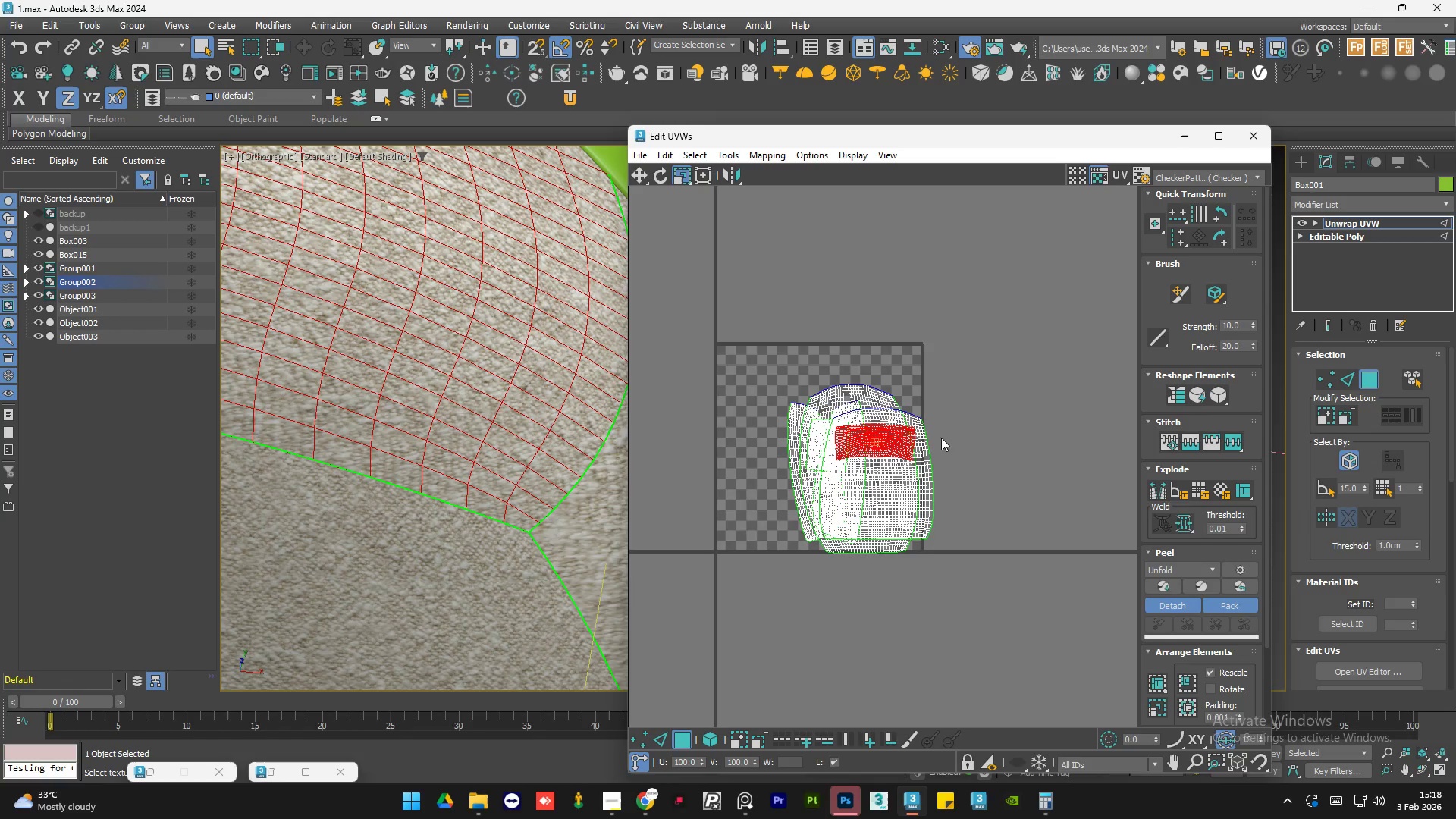 
hold_key(key=ShiftLeft, duration=1.52)
 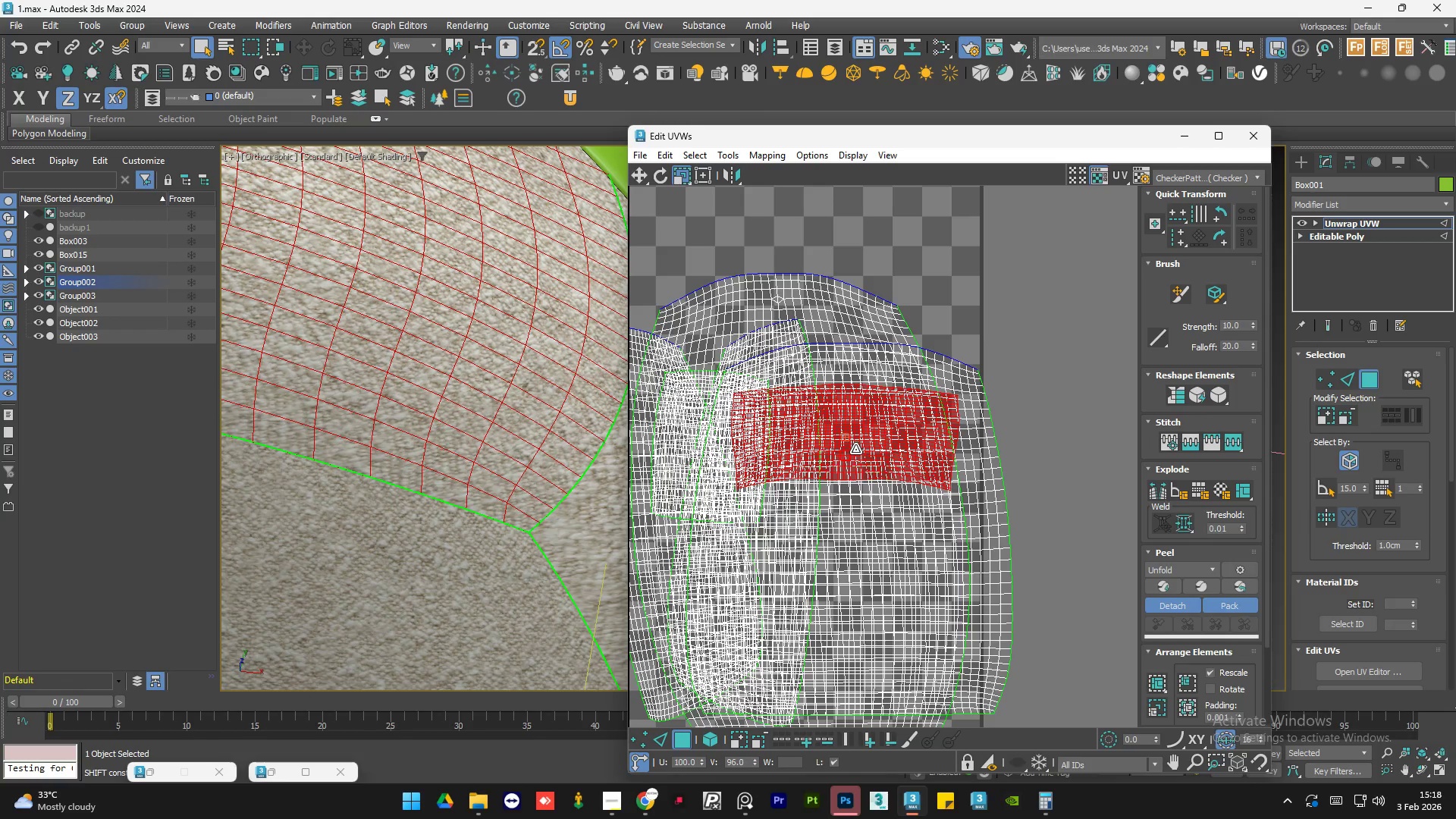 
hold_key(key=ShiftLeft, duration=1.52)
 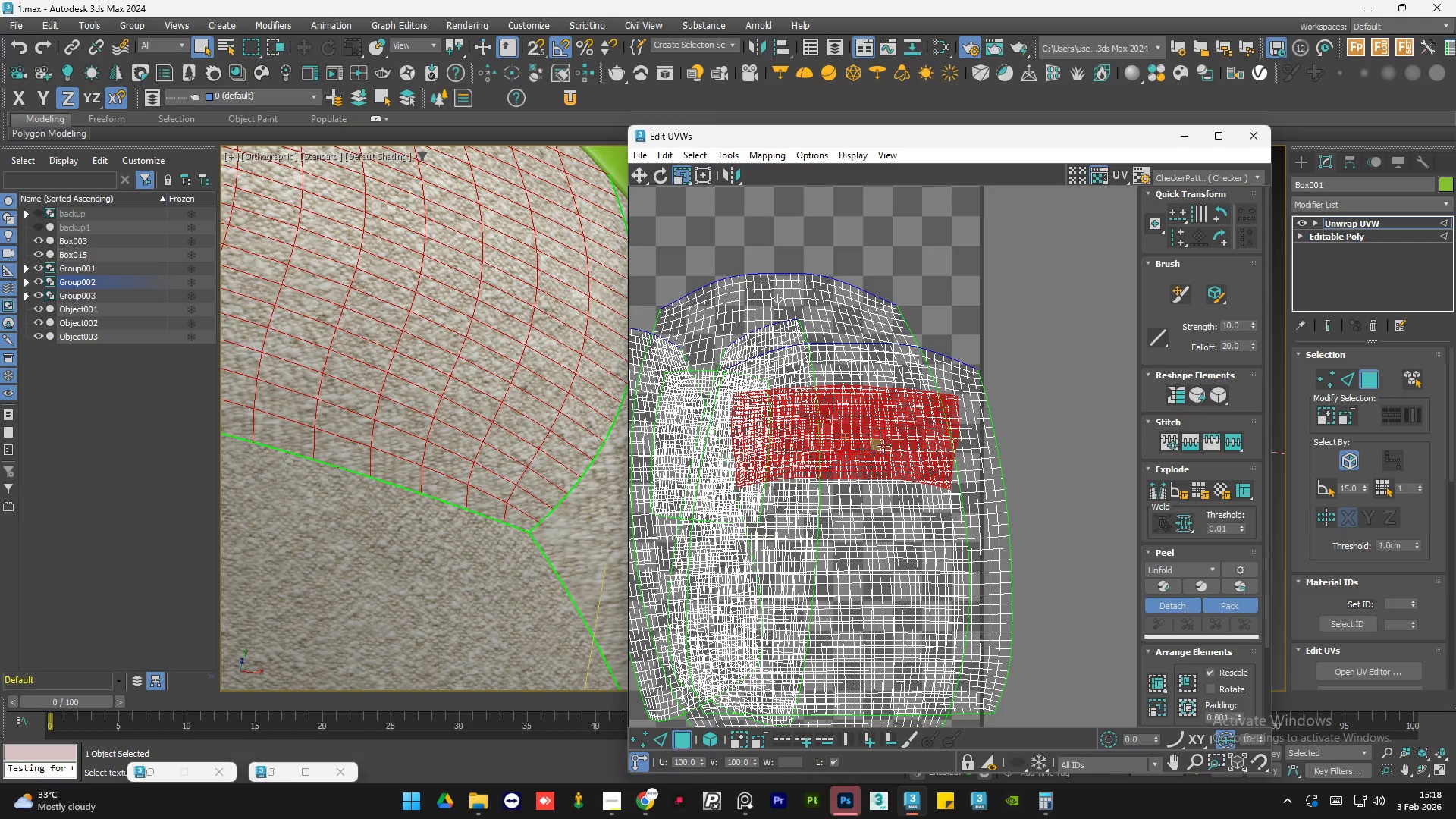 
hold_key(key=ShiftLeft, duration=0.45)
 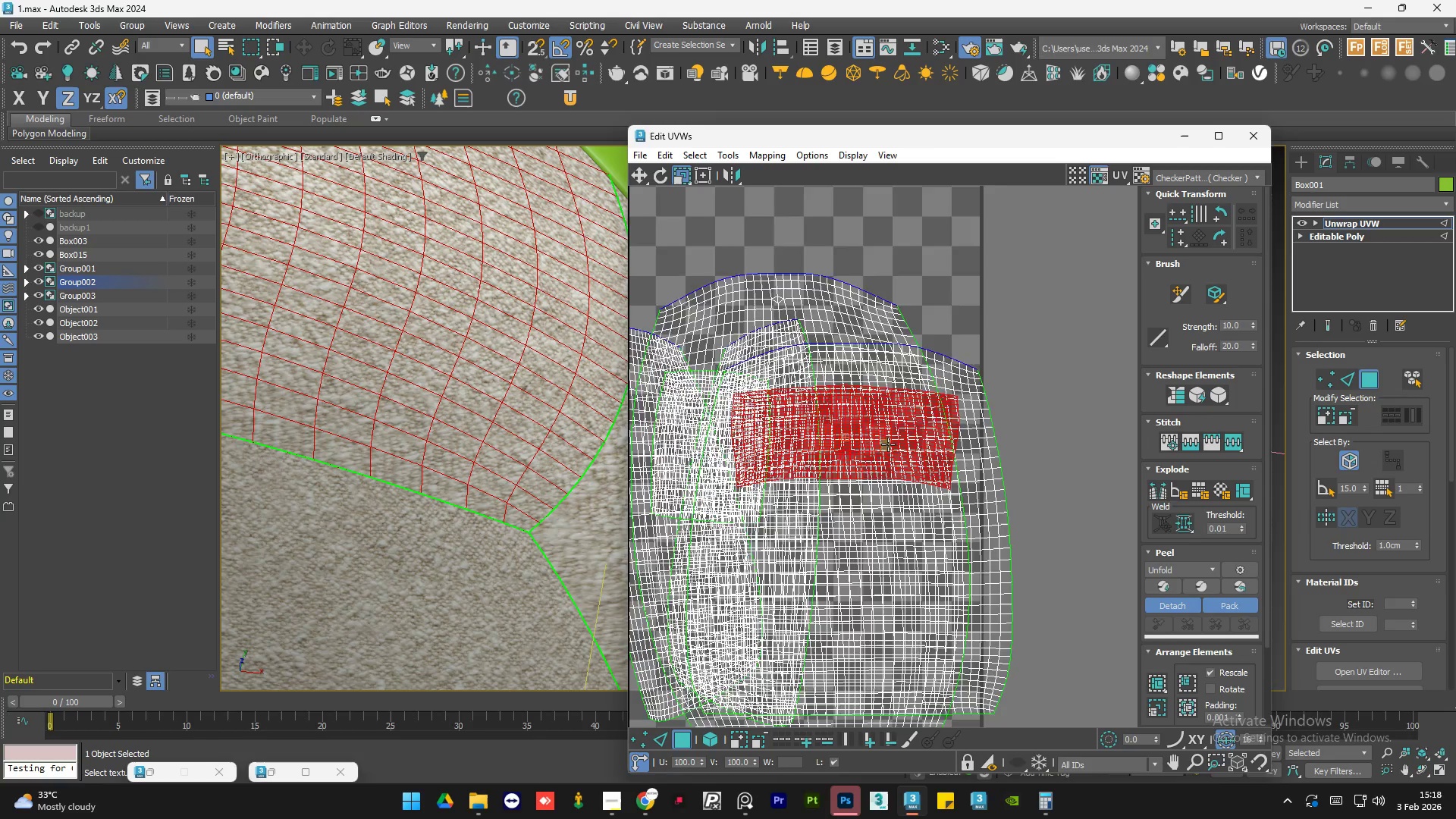 
double_click([965, 433])
 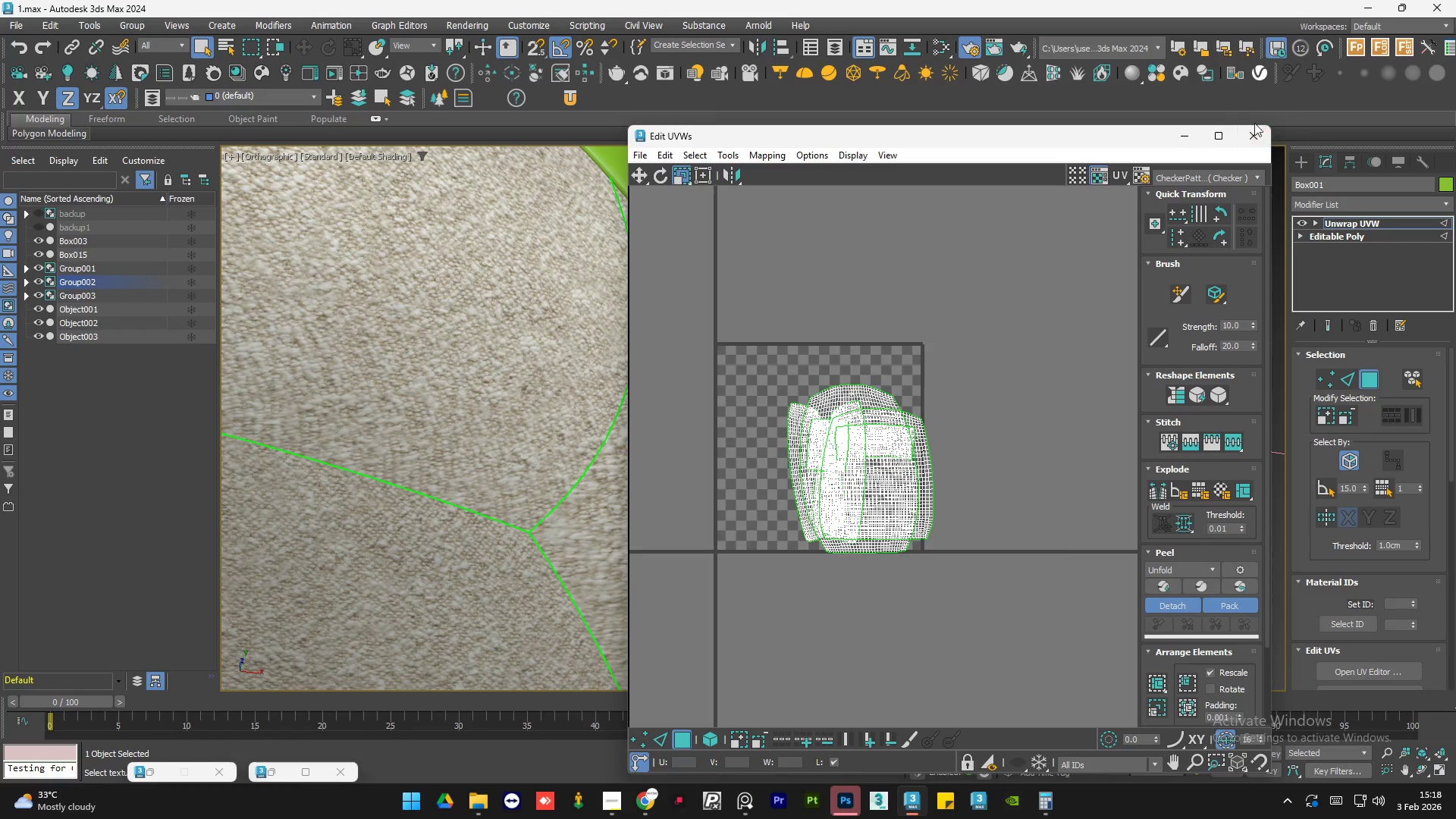 
scroll: coordinate [896, 444], scroll_direction: down, amount: 4.0
 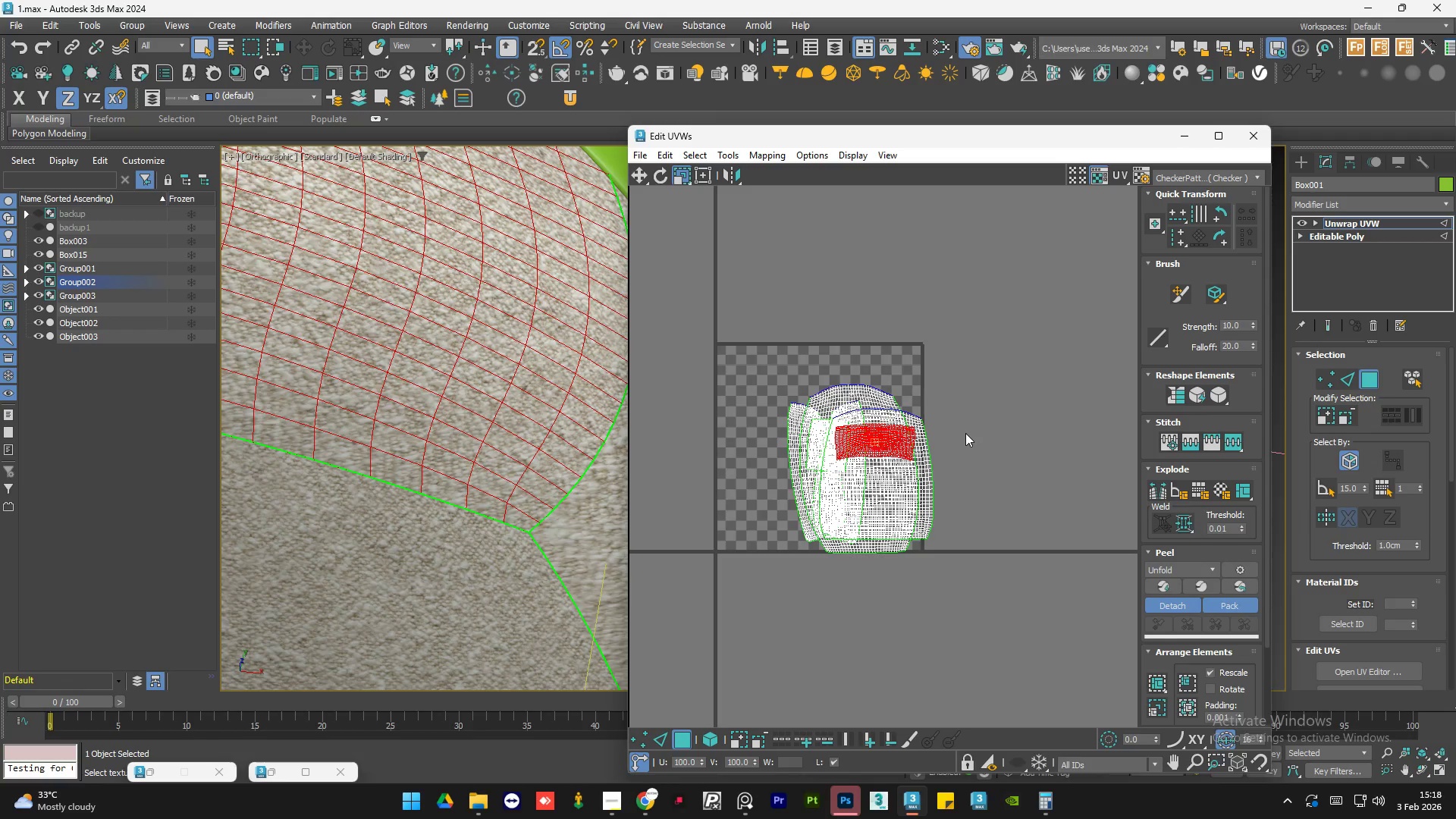 
left_click([1241, 133])
 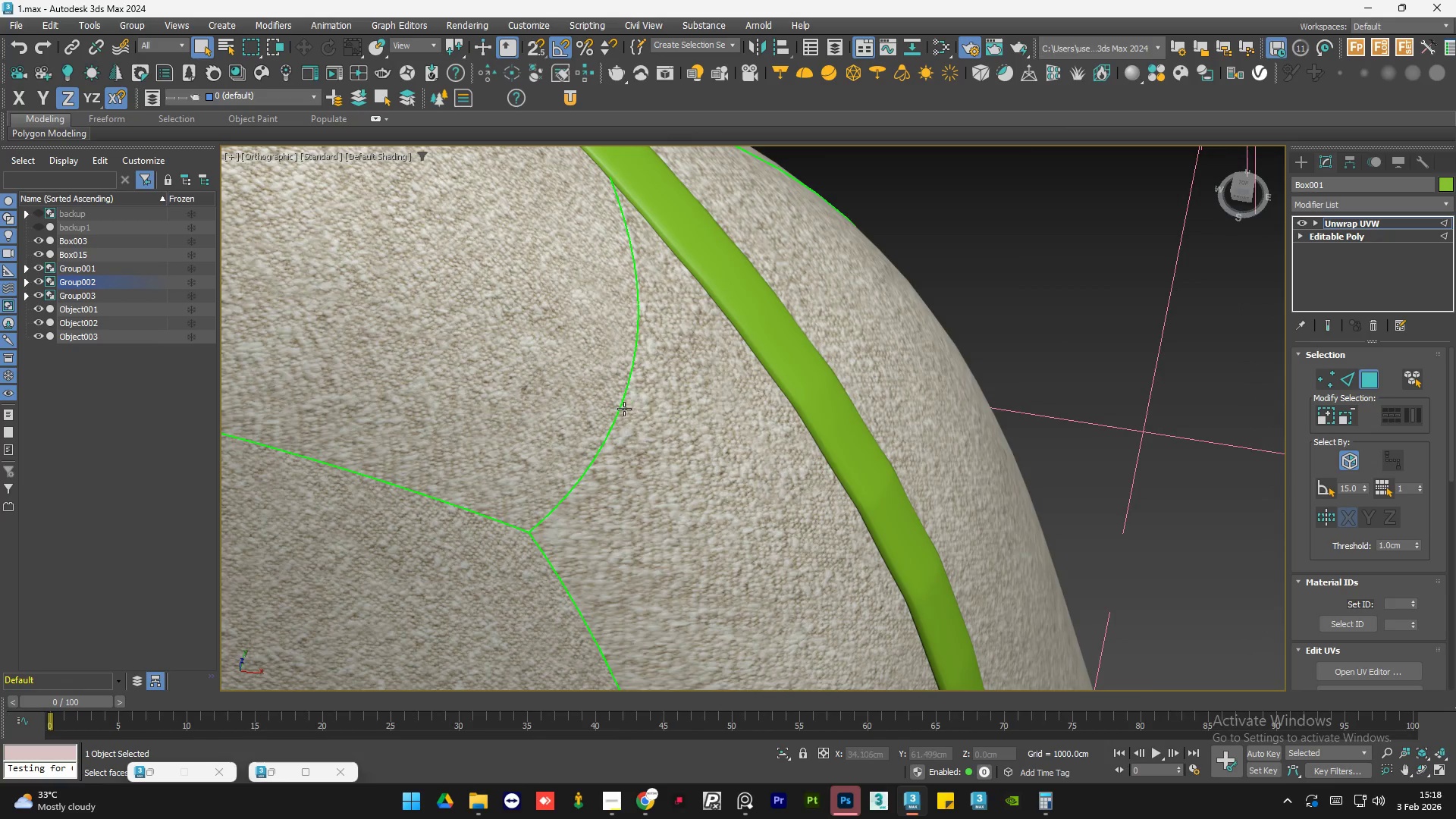 
scroll: coordinate [576, 432], scroll_direction: down, amount: 1.0
 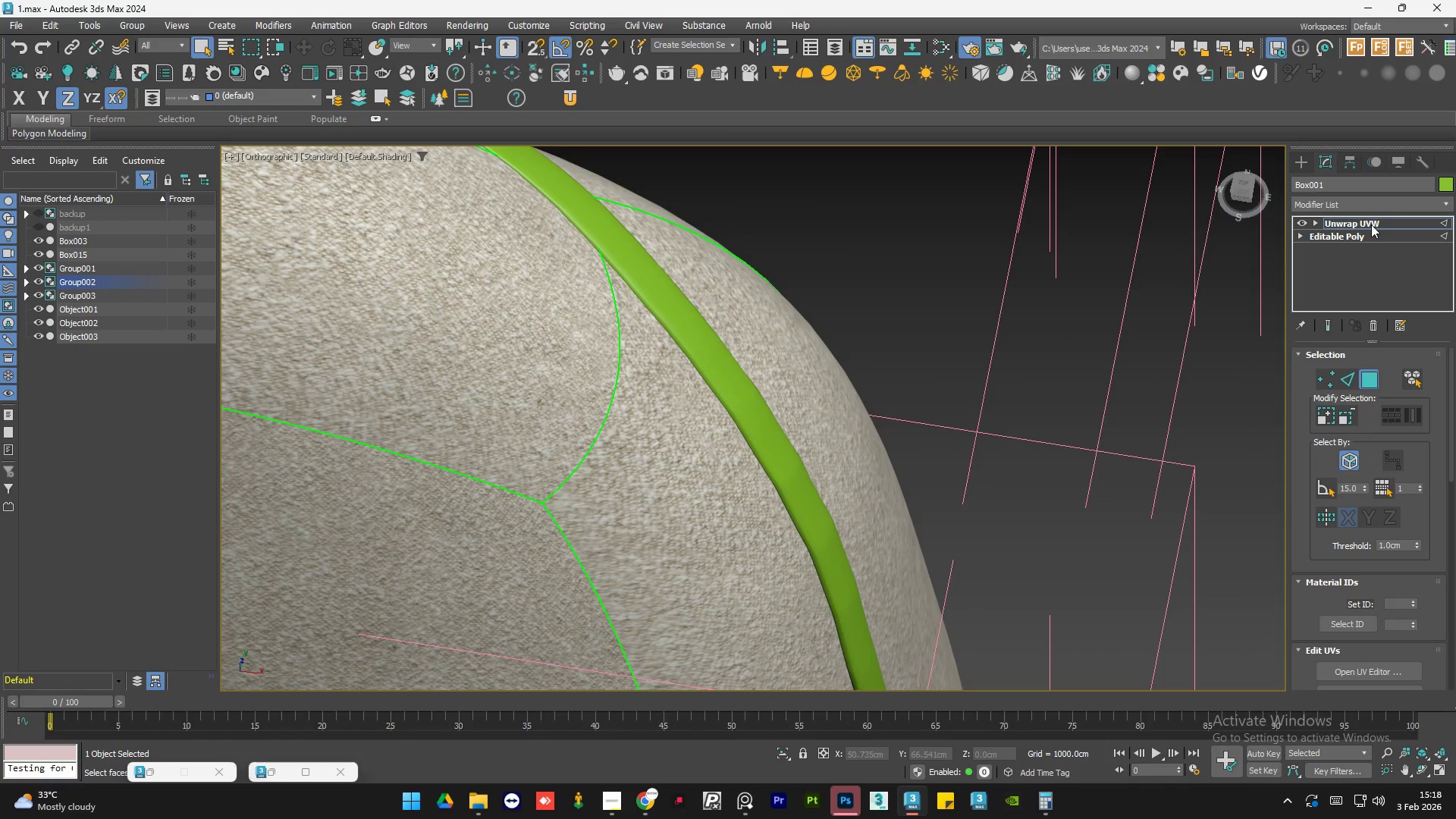 
left_click([1373, 221])
 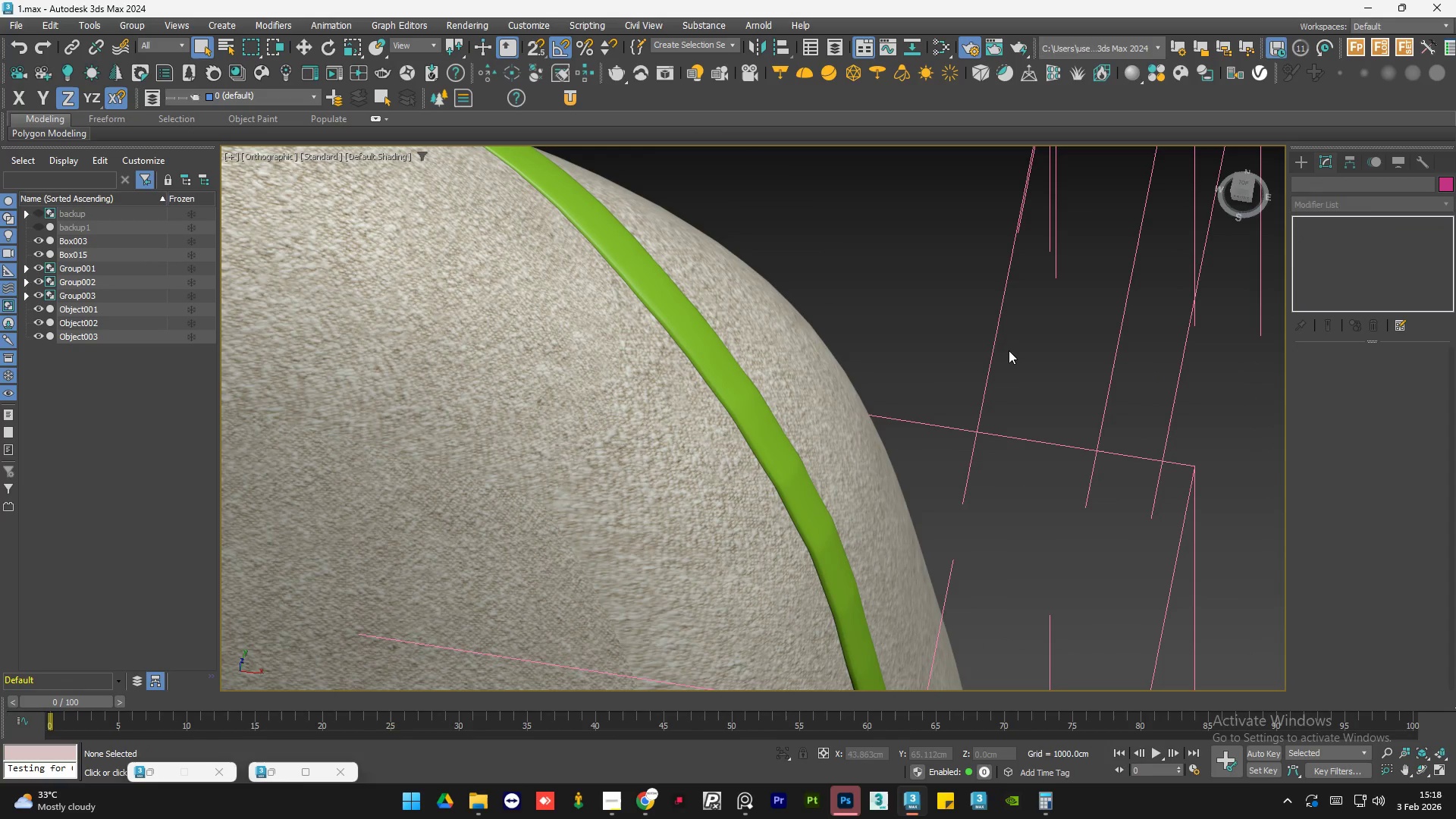 
scroll: coordinate [868, 372], scroll_direction: down, amount: 3.0
 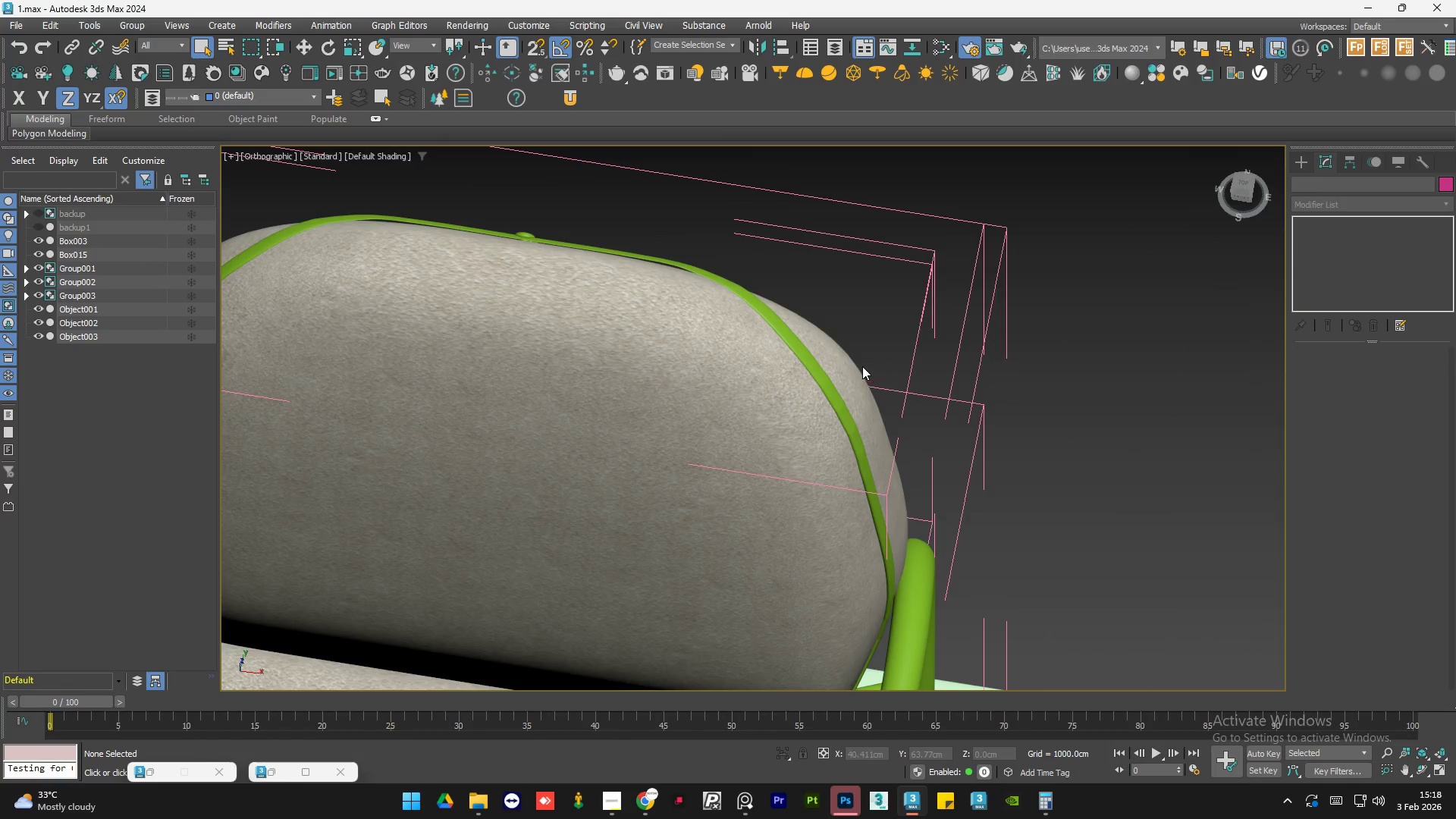 
key(Alt+AltLeft)
 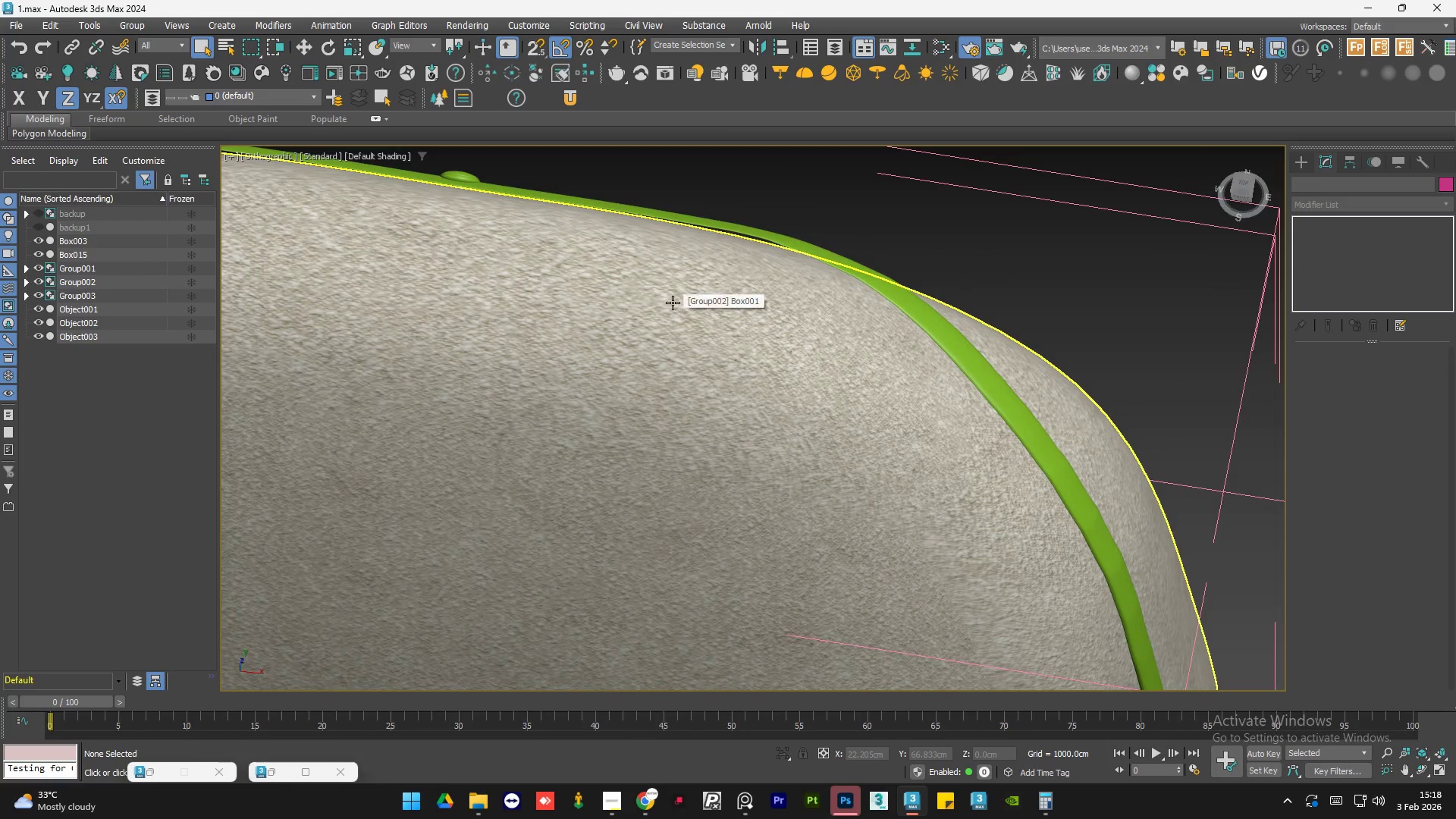 
scroll: coordinate [672, 303], scroll_direction: up, amount: 2.0
 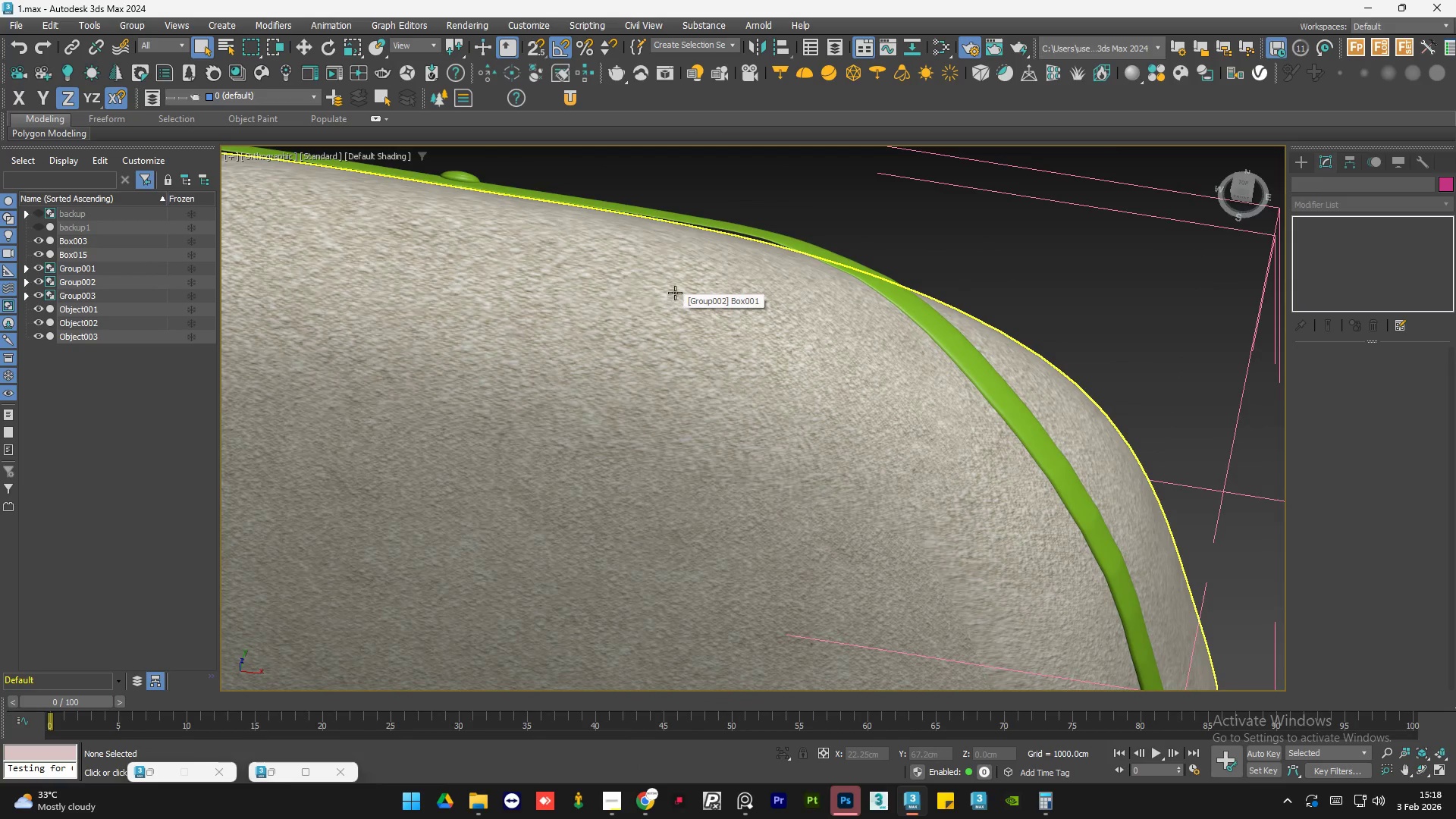 
key(Alt+AltLeft)
 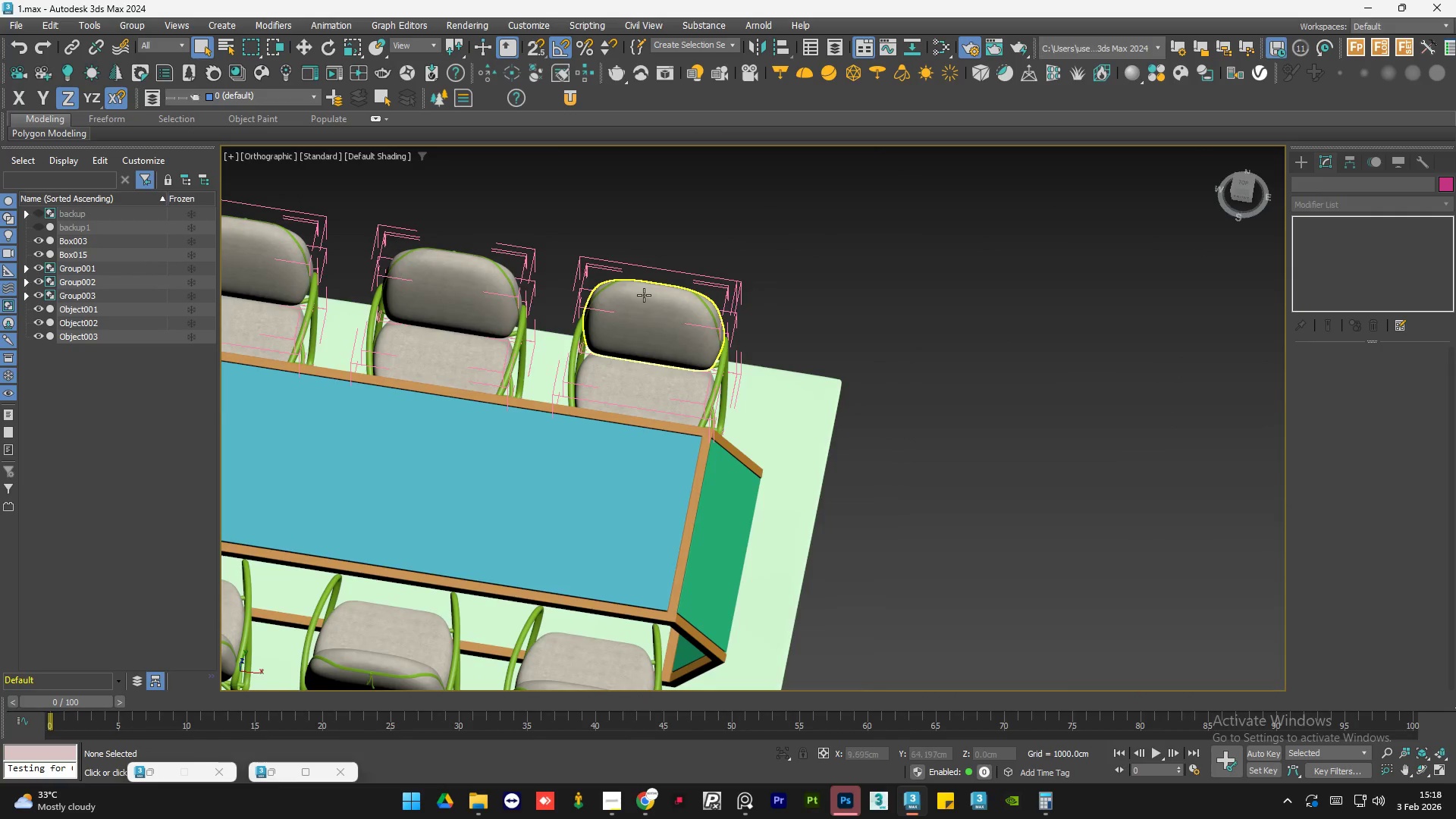 
scroll: coordinate [675, 293], scroll_direction: down, amount: 7.0
 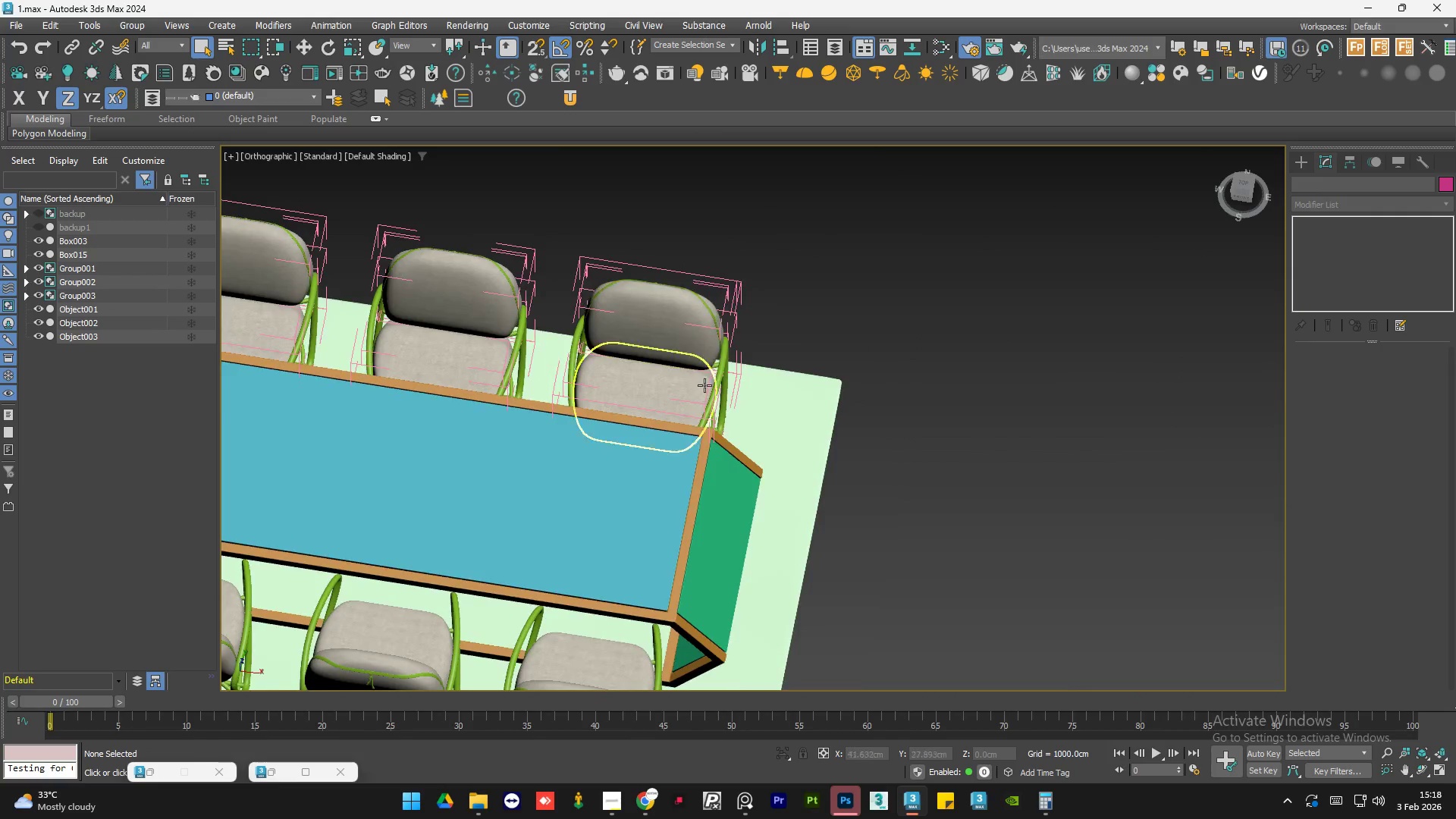 
key(Alt+AltLeft)
 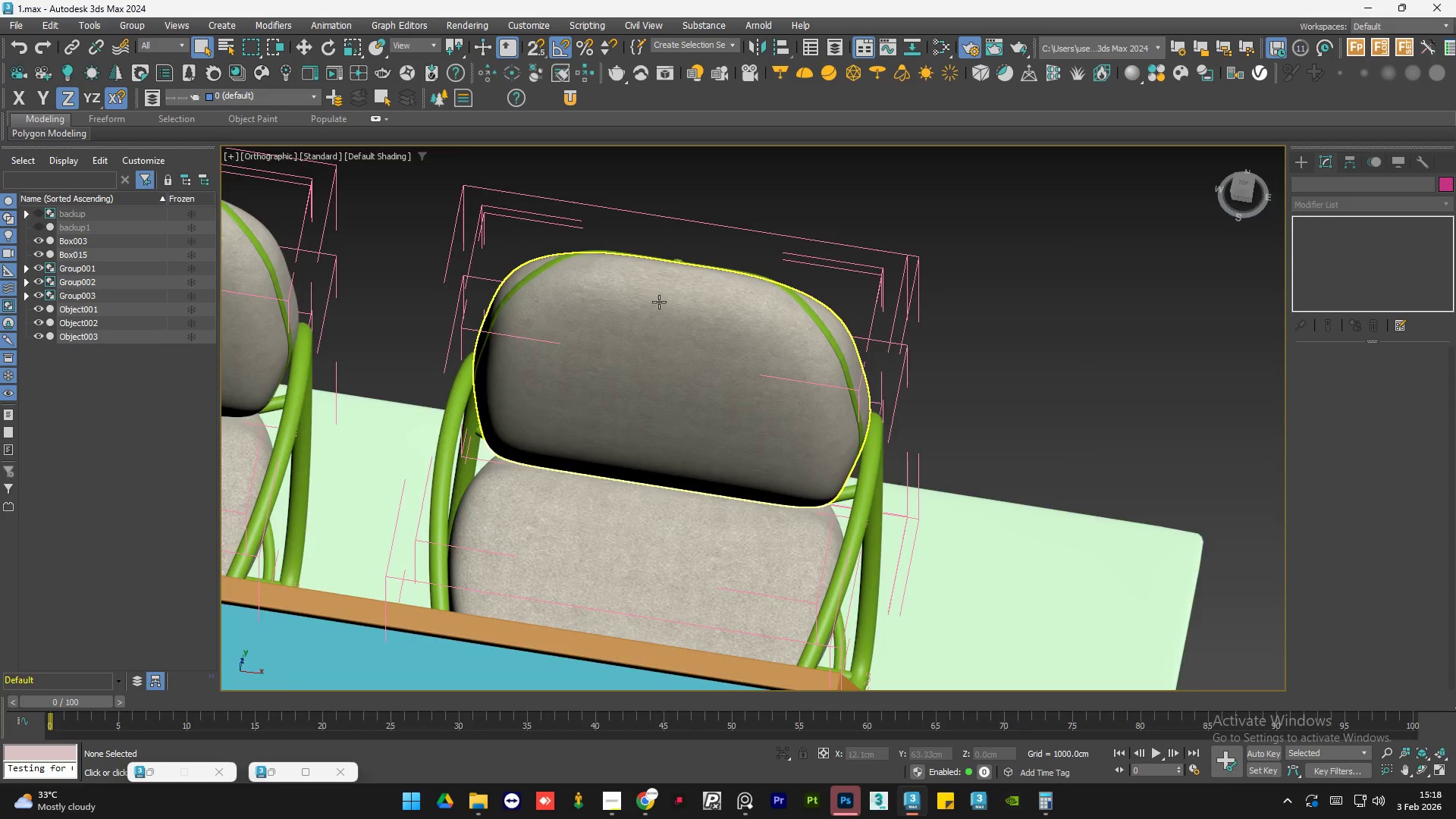 
scroll: coordinate [644, 295], scroll_direction: up, amount: 3.0
 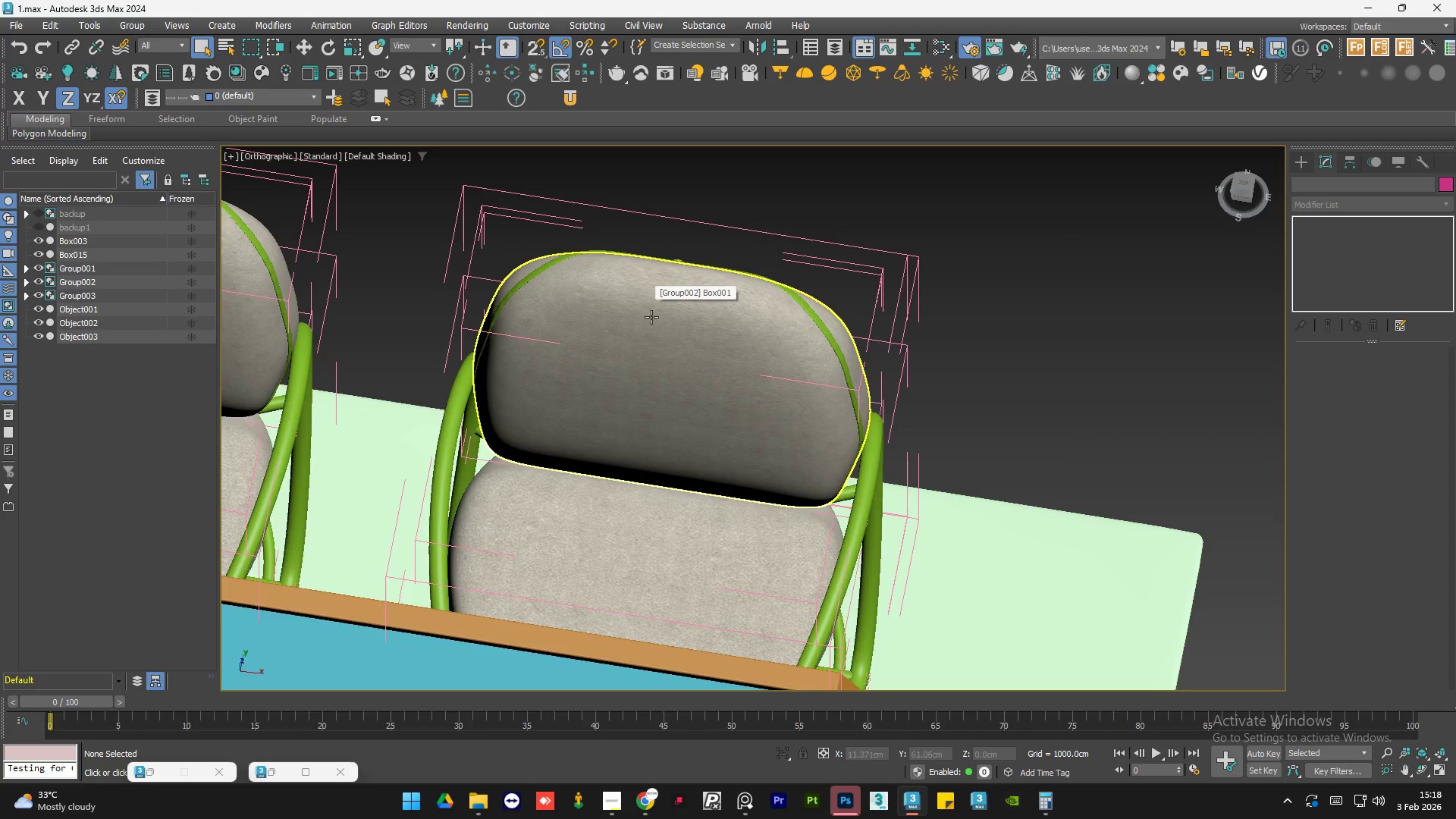 
left_click([659, 302])
 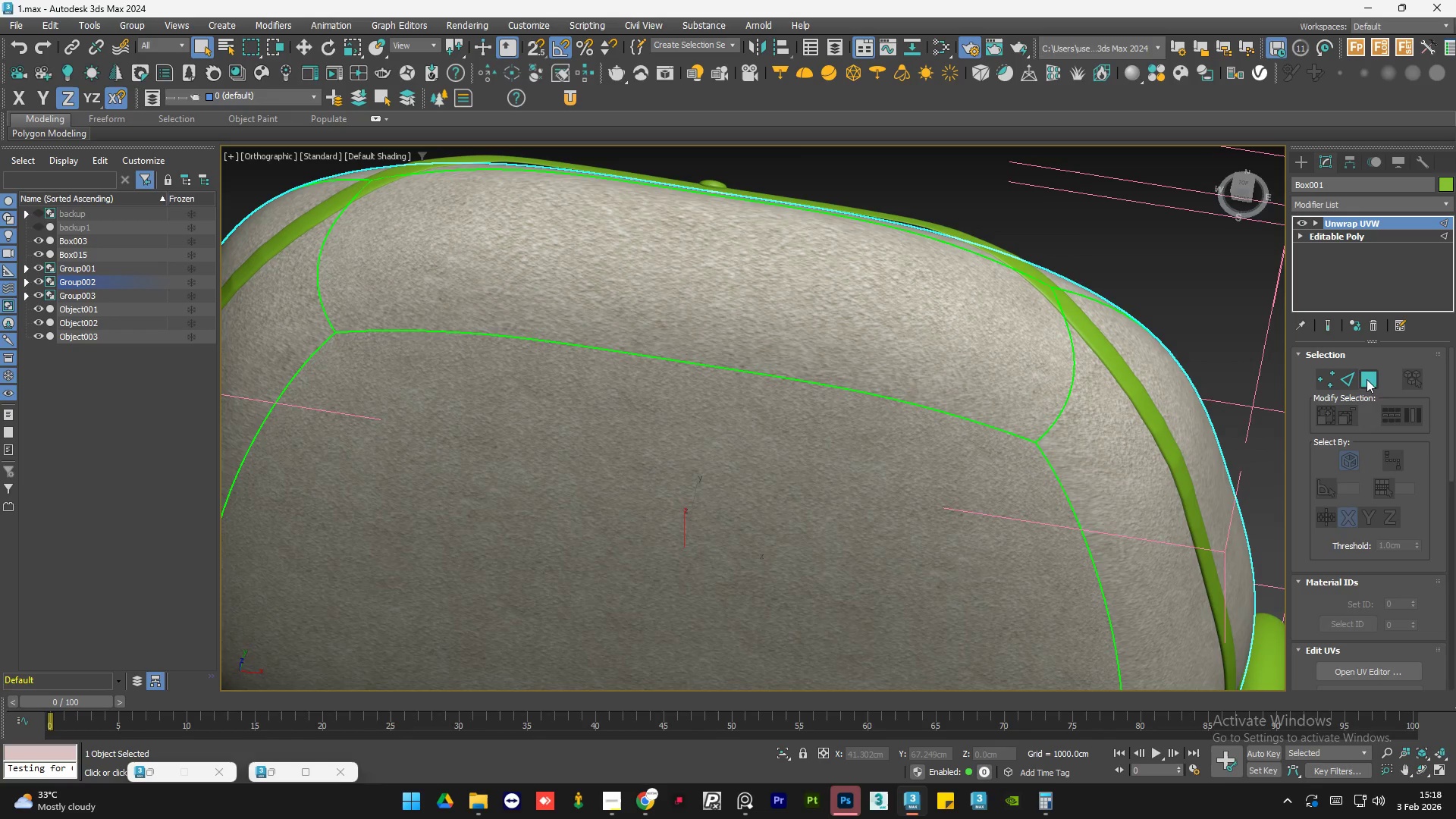 
scroll: coordinate [659, 302], scroll_direction: up, amount: 3.0
 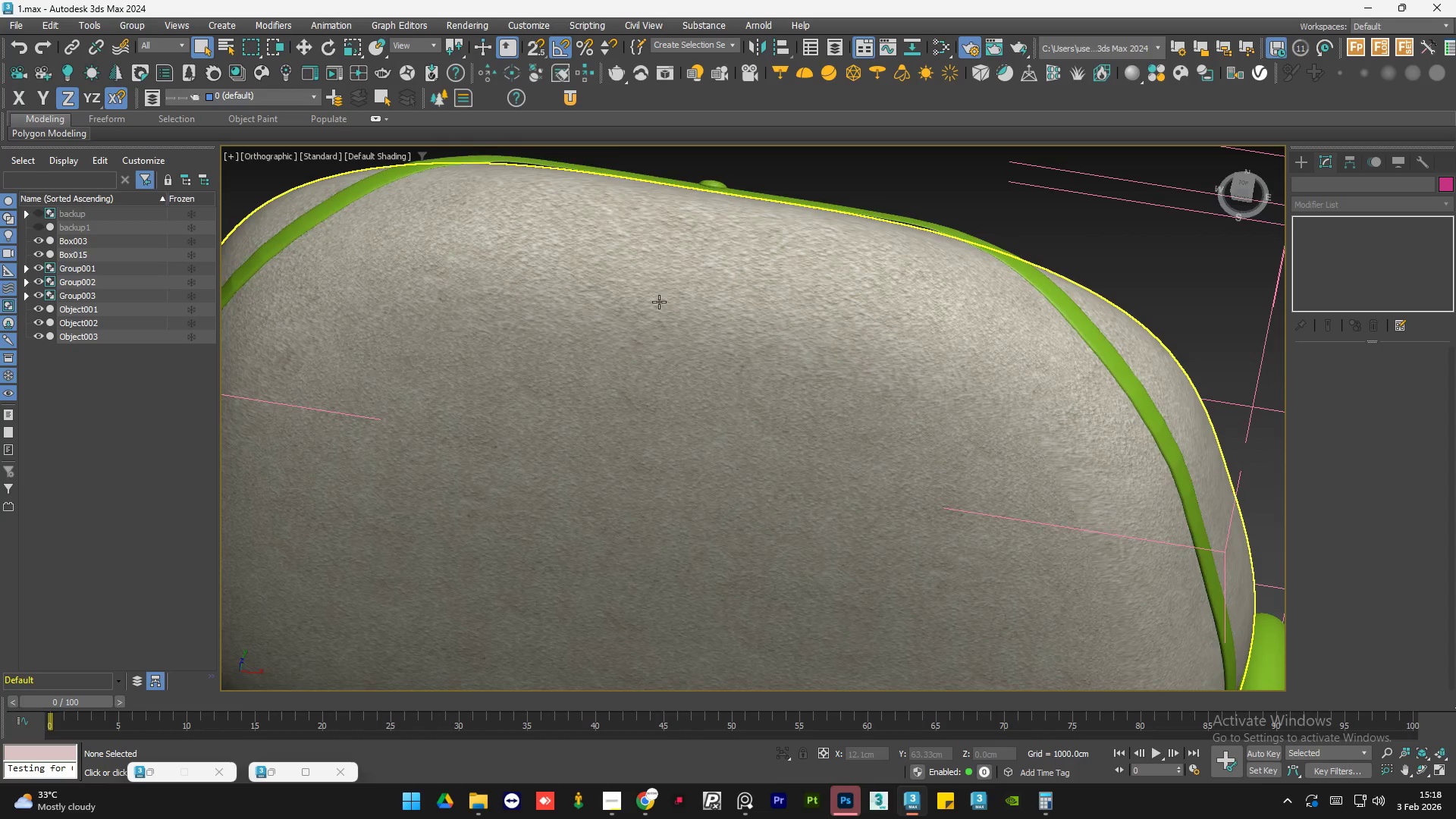 
left_click([1365, 381])
 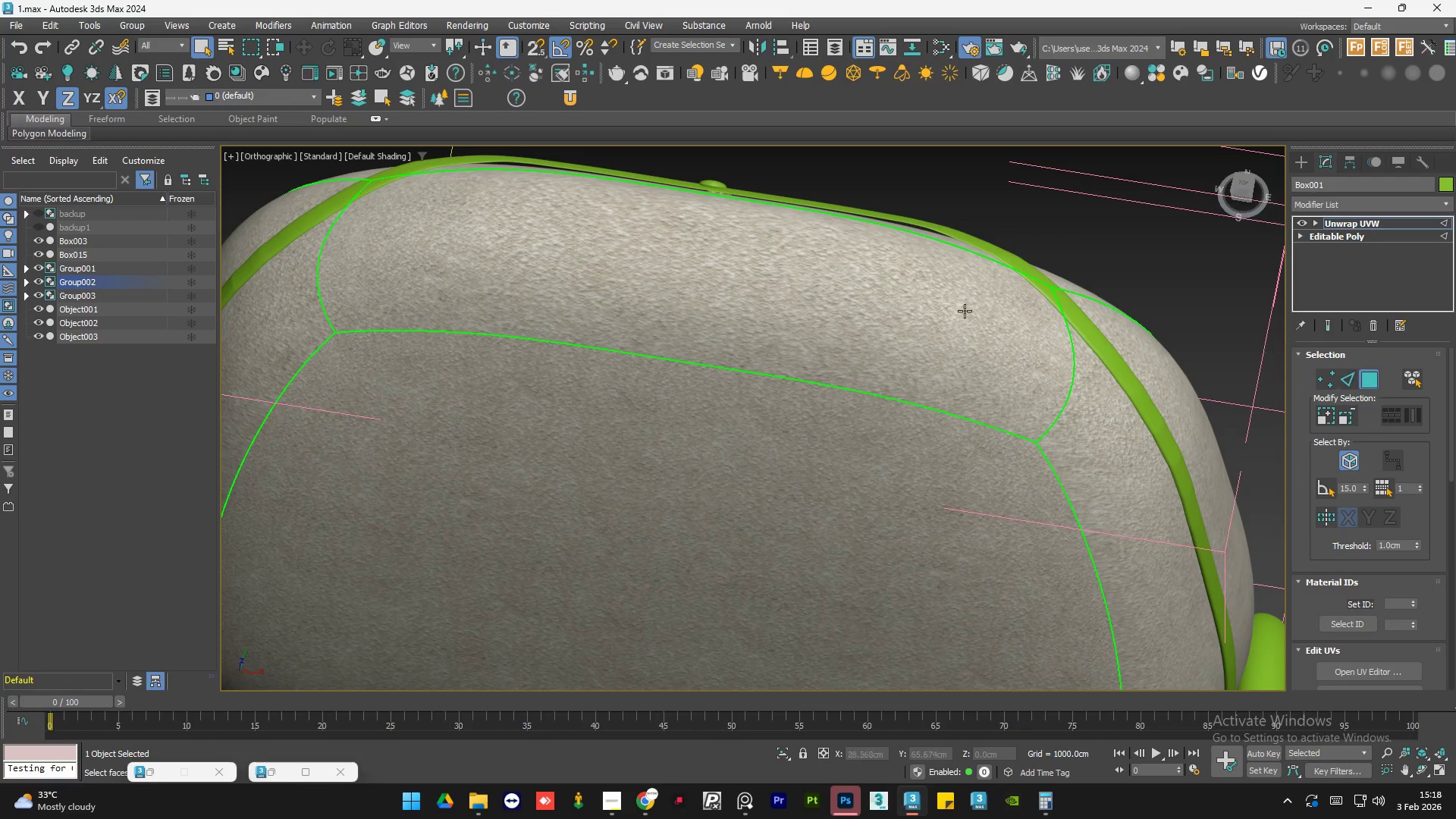 
double_click([880, 311])
 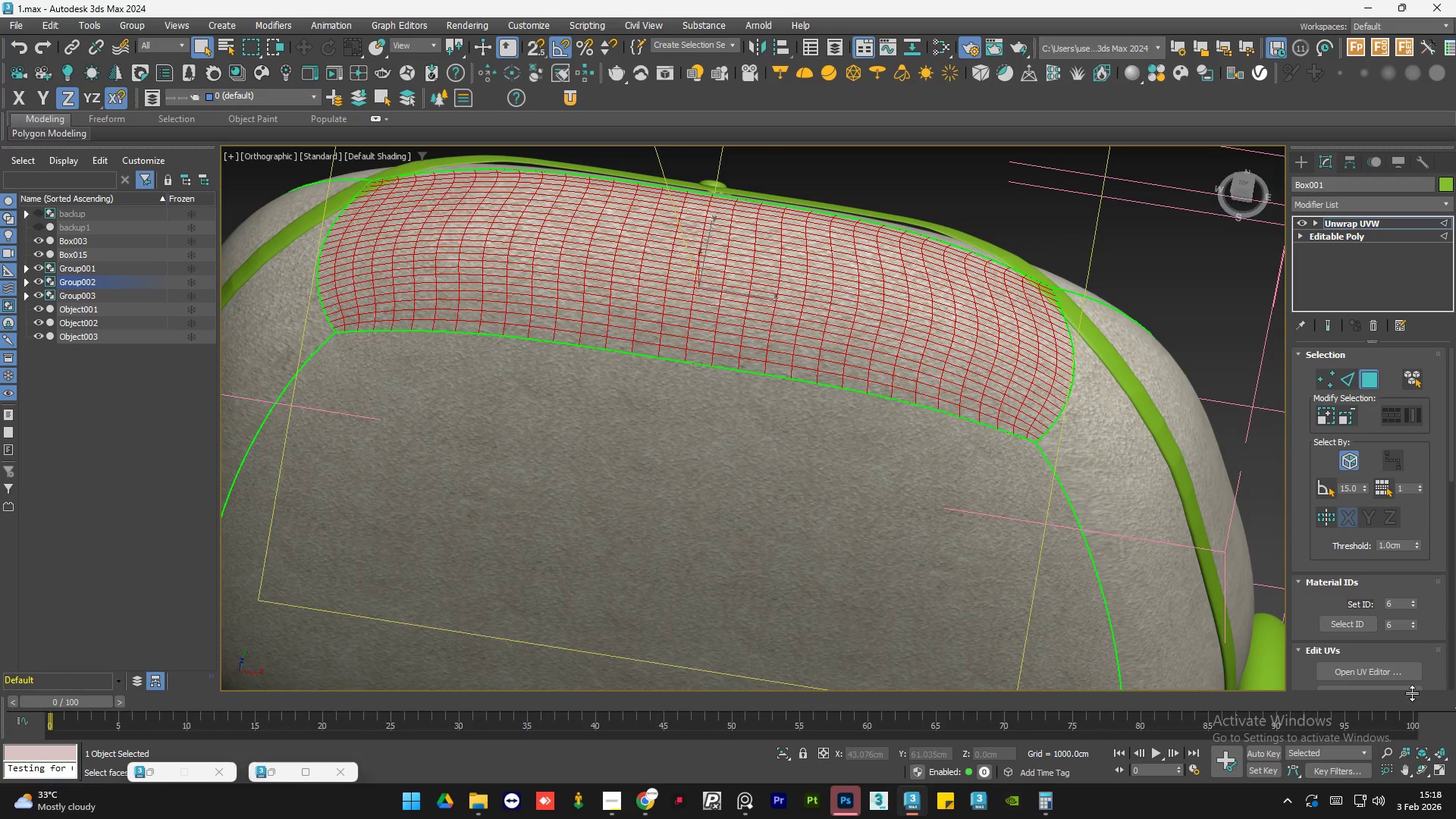 
left_click([1382, 671])
 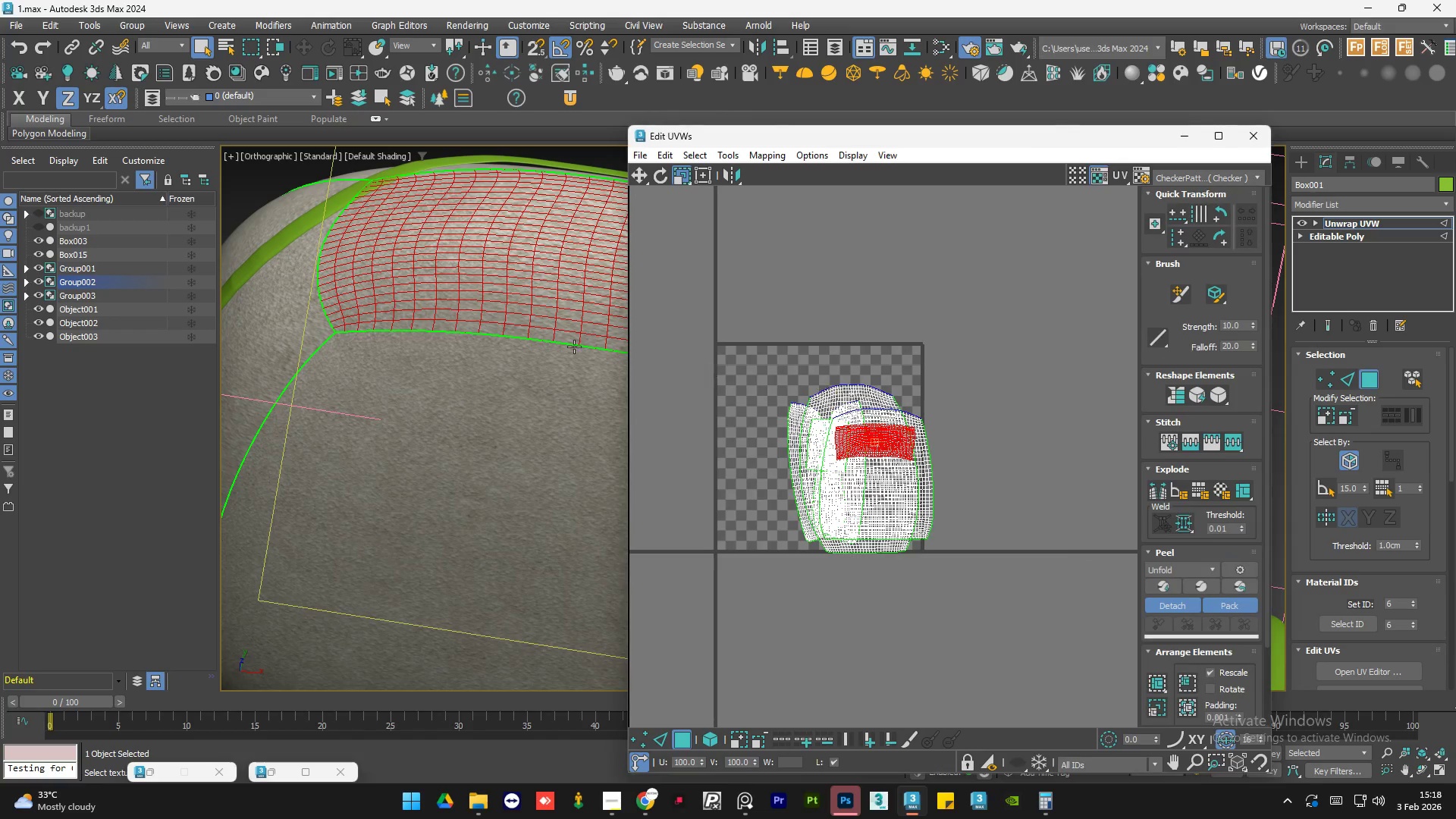 
scroll: coordinate [417, 319], scroll_direction: up, amount: 1.0
 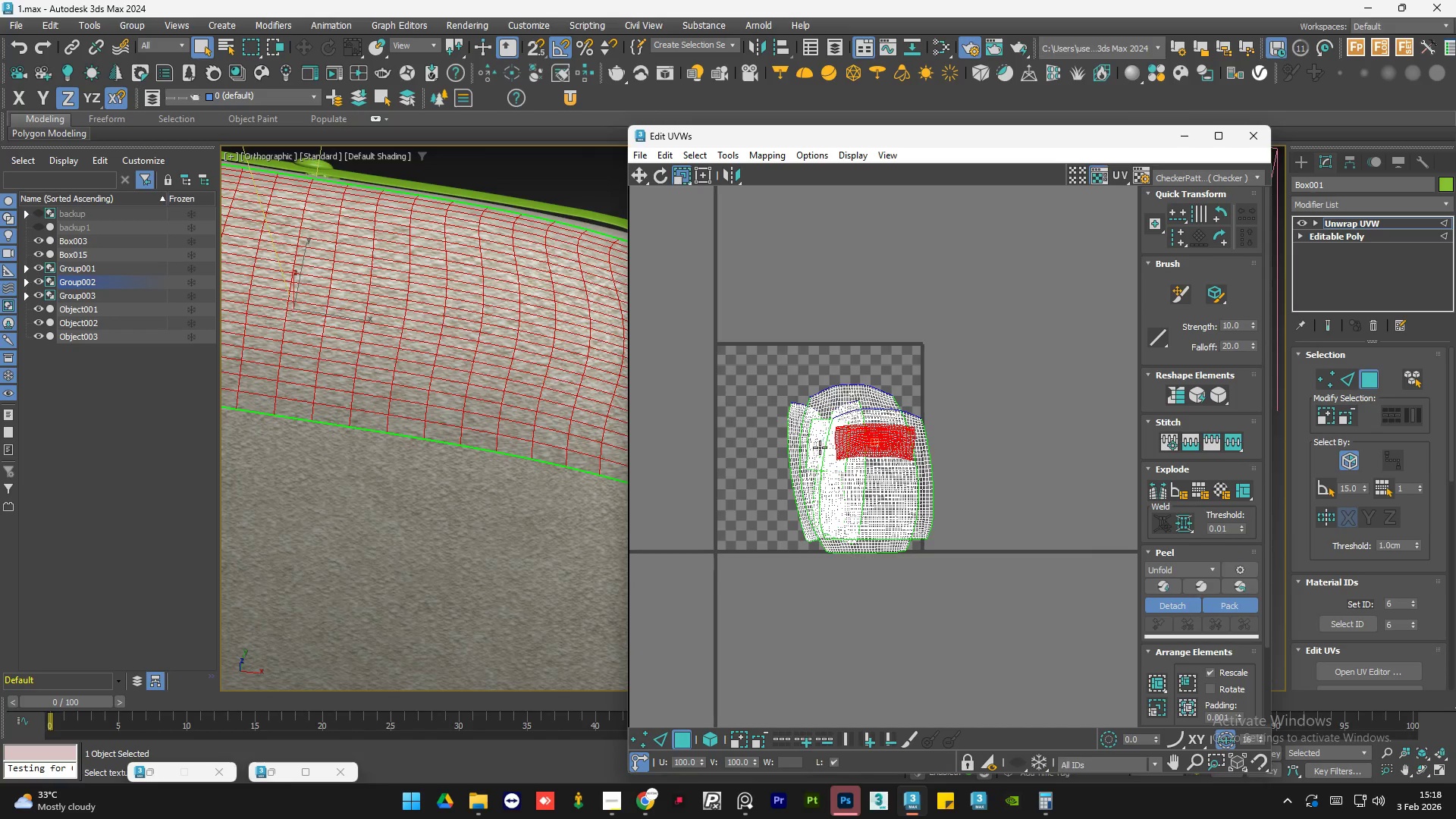 
key(Shift+ShiftLeft)
 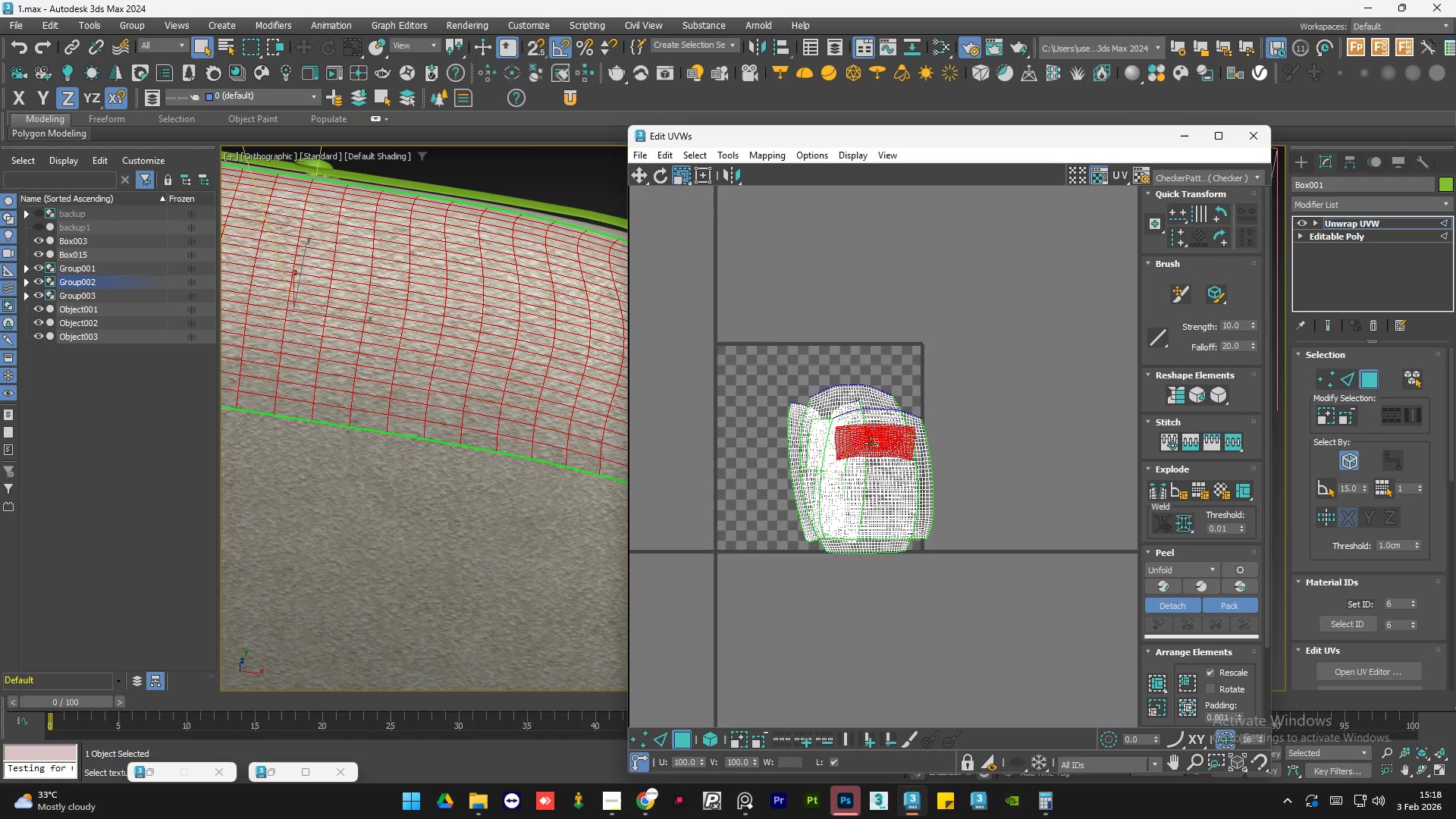 
hold_key(key=ShiftLeft, duration=1.5)
 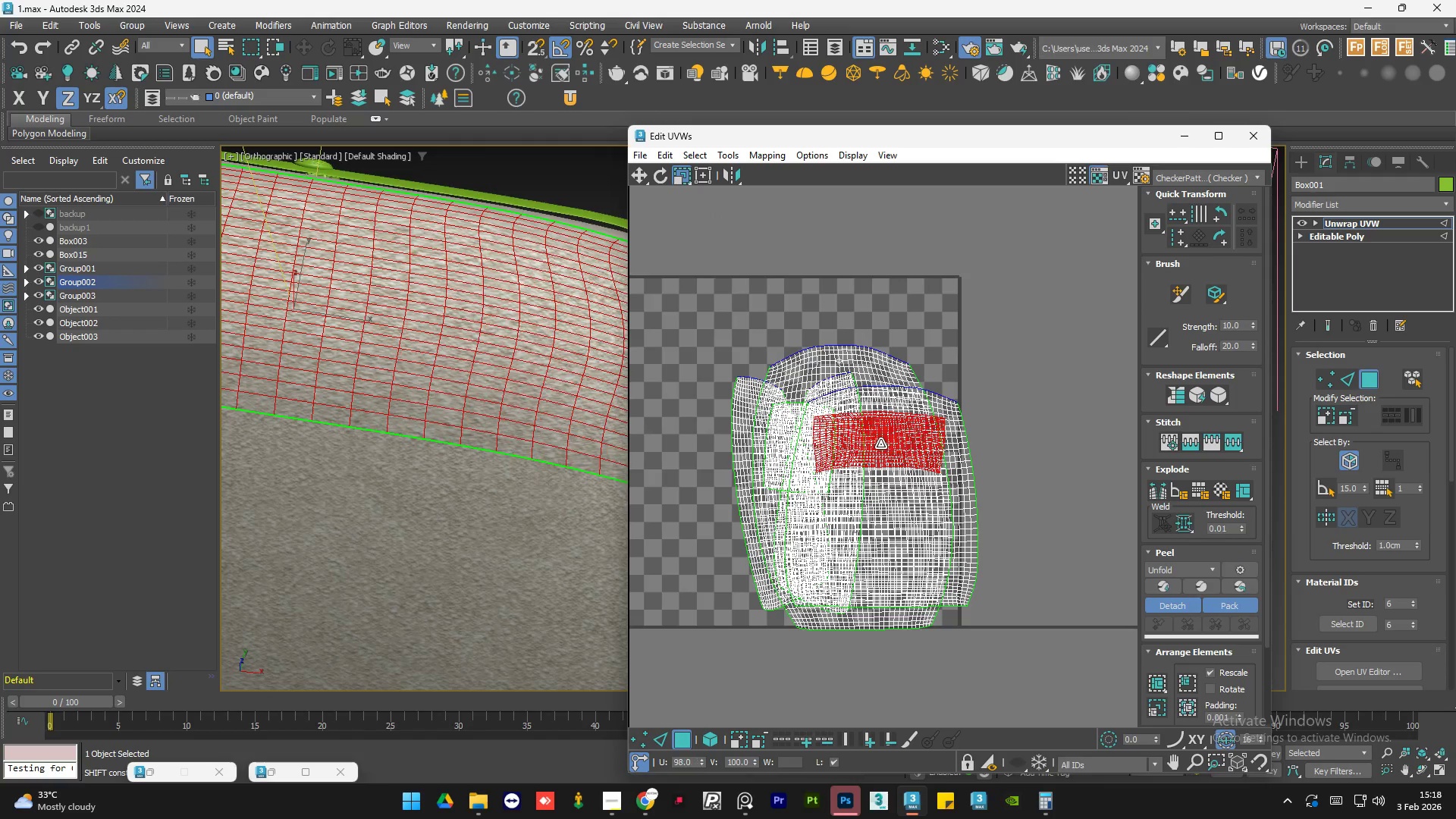 
scroll: coordinate [869, 441], scroll_direction: up, amount: 2.0
 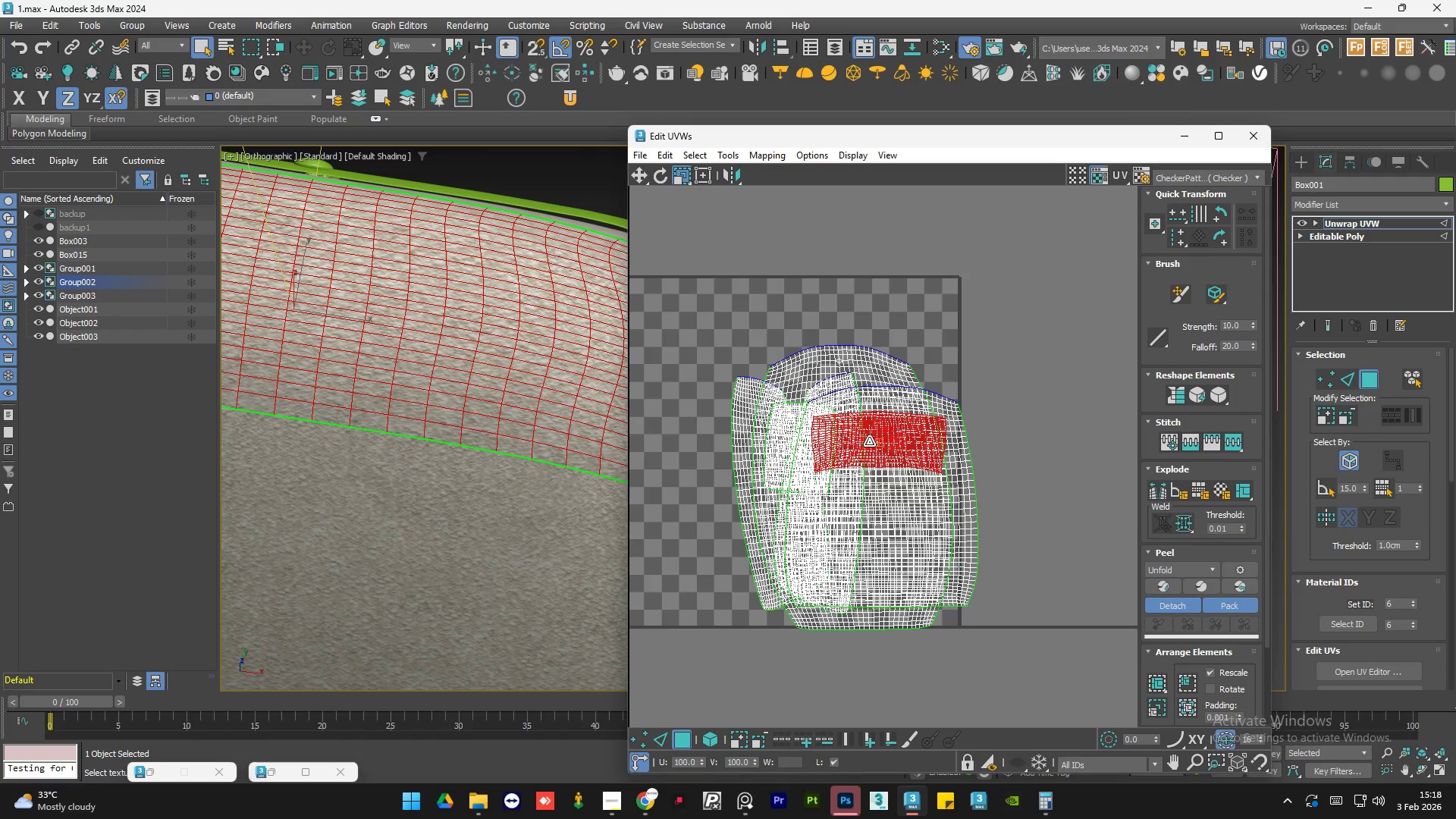 
hold_key(key=ShiftLeft, duration=0.91)
 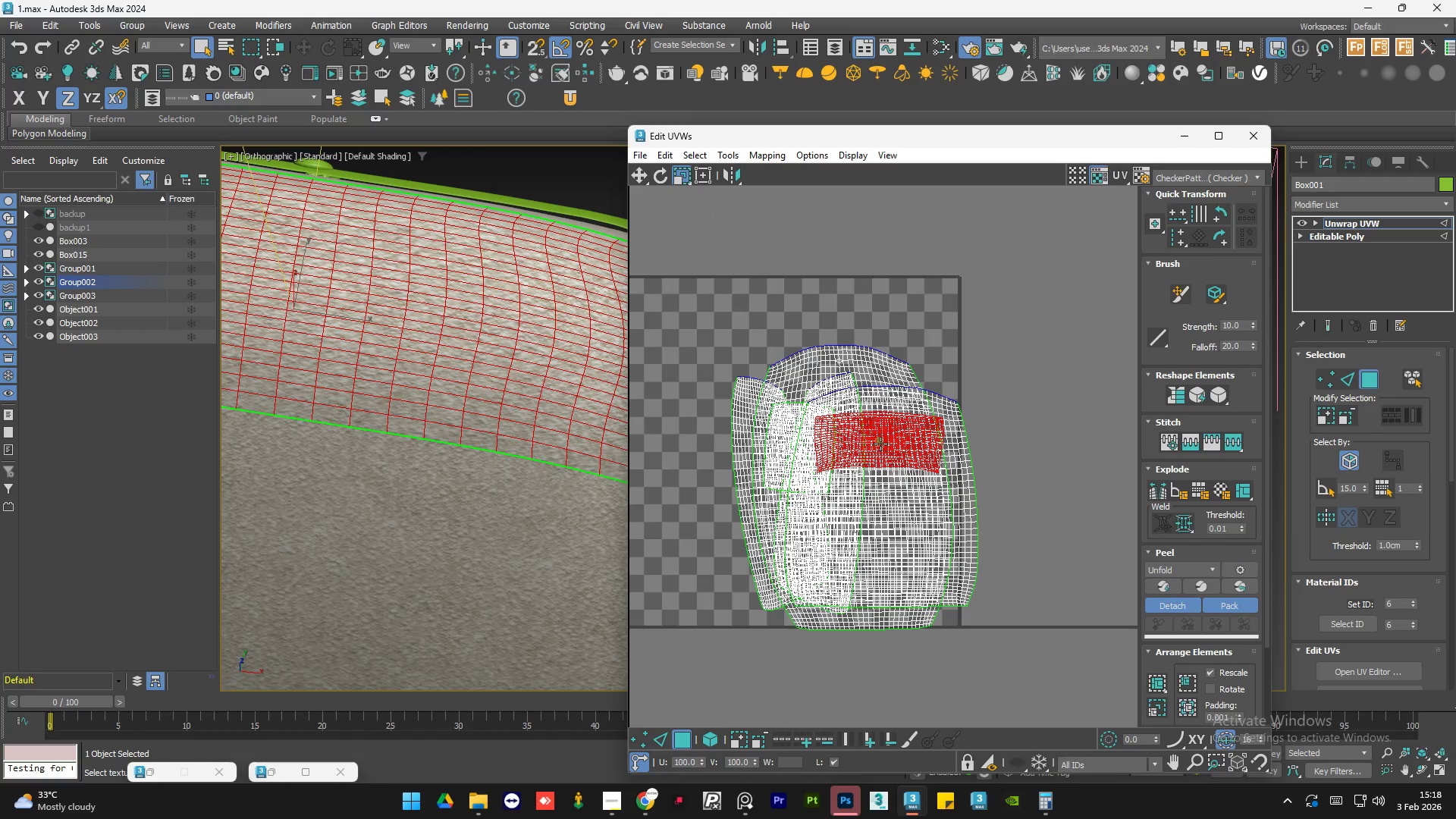 
key(Control+Z)
 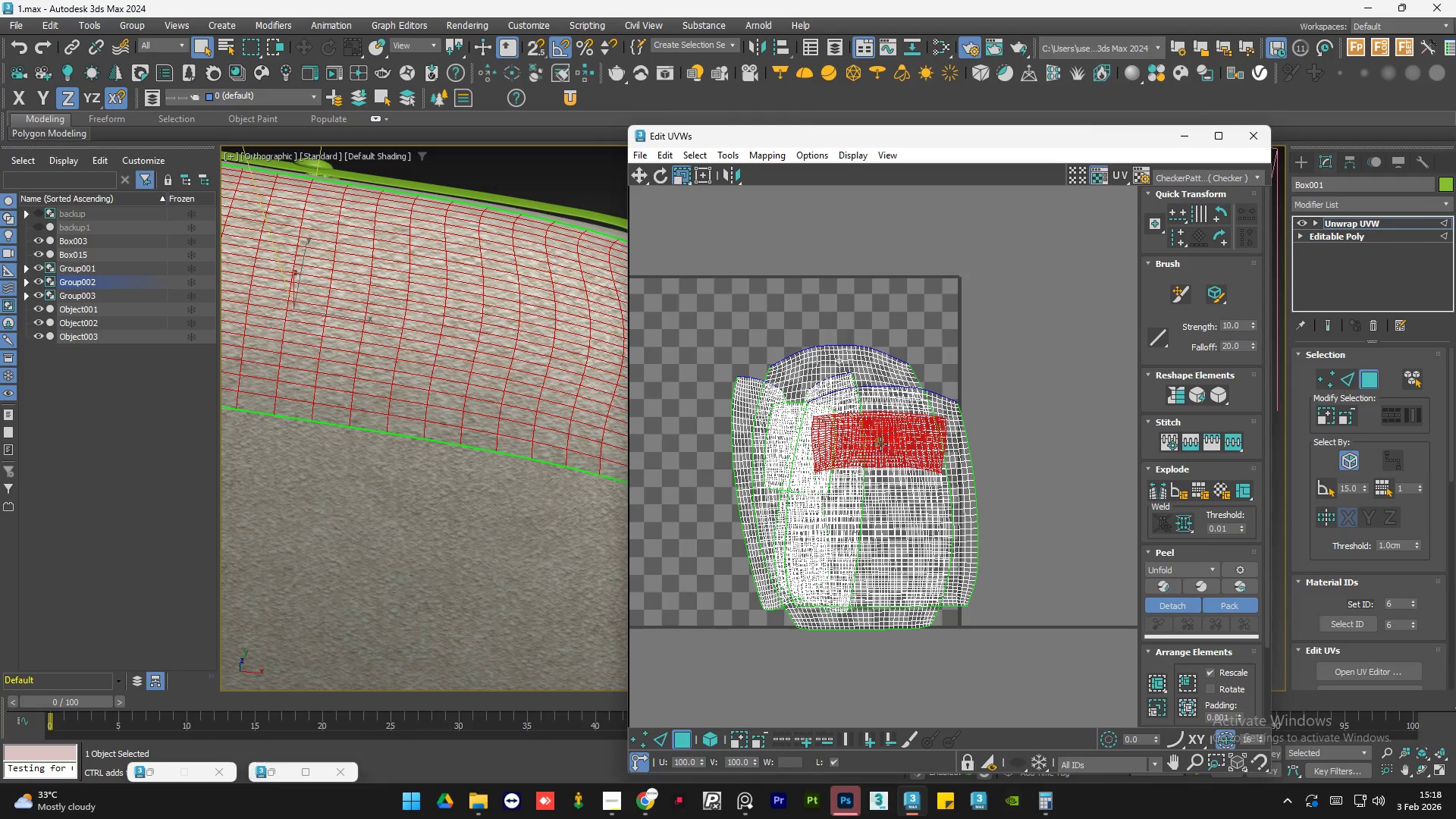 
hold_key(key=ShiftLeft, duration=1.5)
left_click_drag(start_coordinate=[880, 444], to_coordinate=[881, 469])
 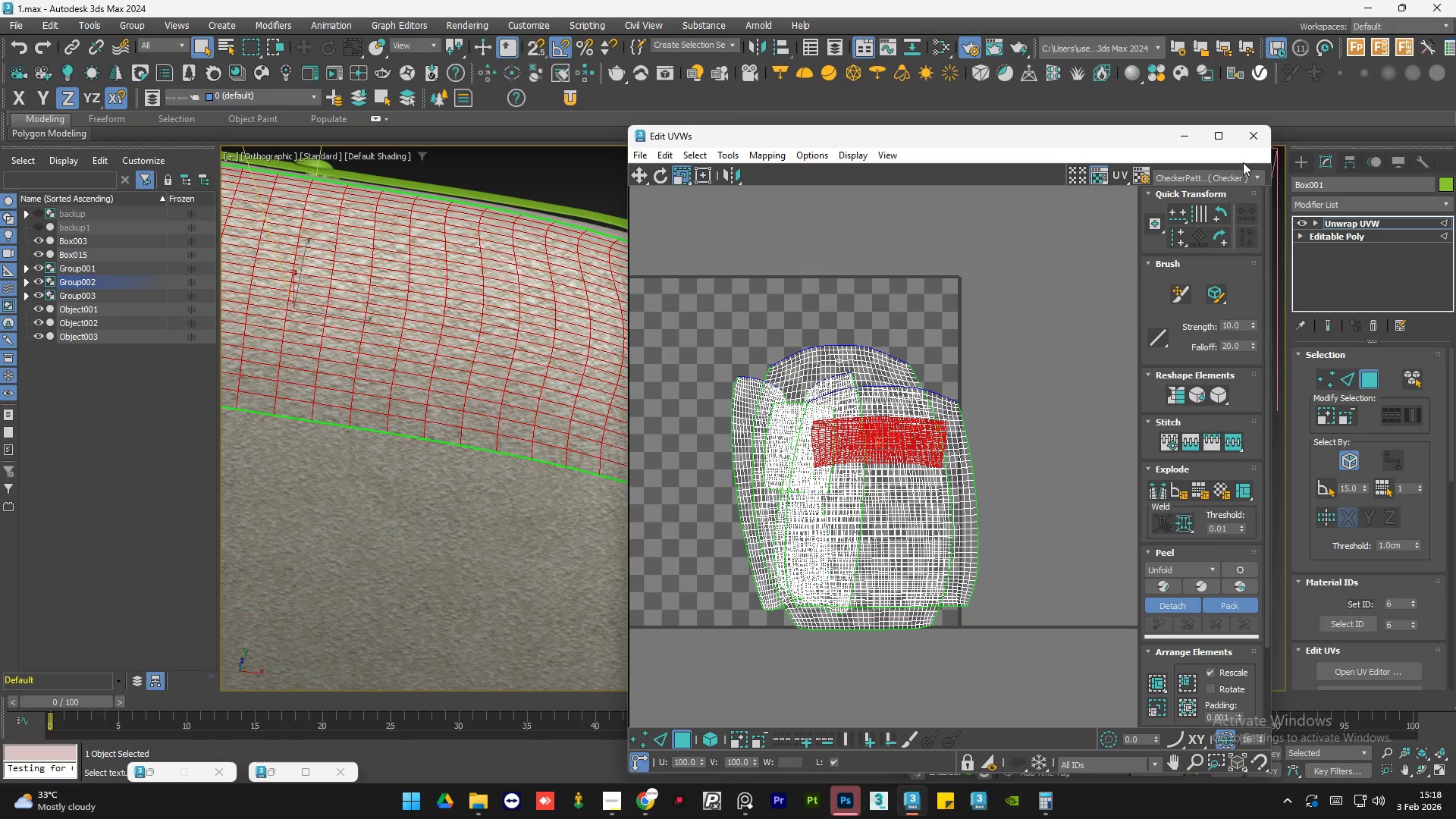 
hold_key(key=ShiftLeft, duration=1.51)
 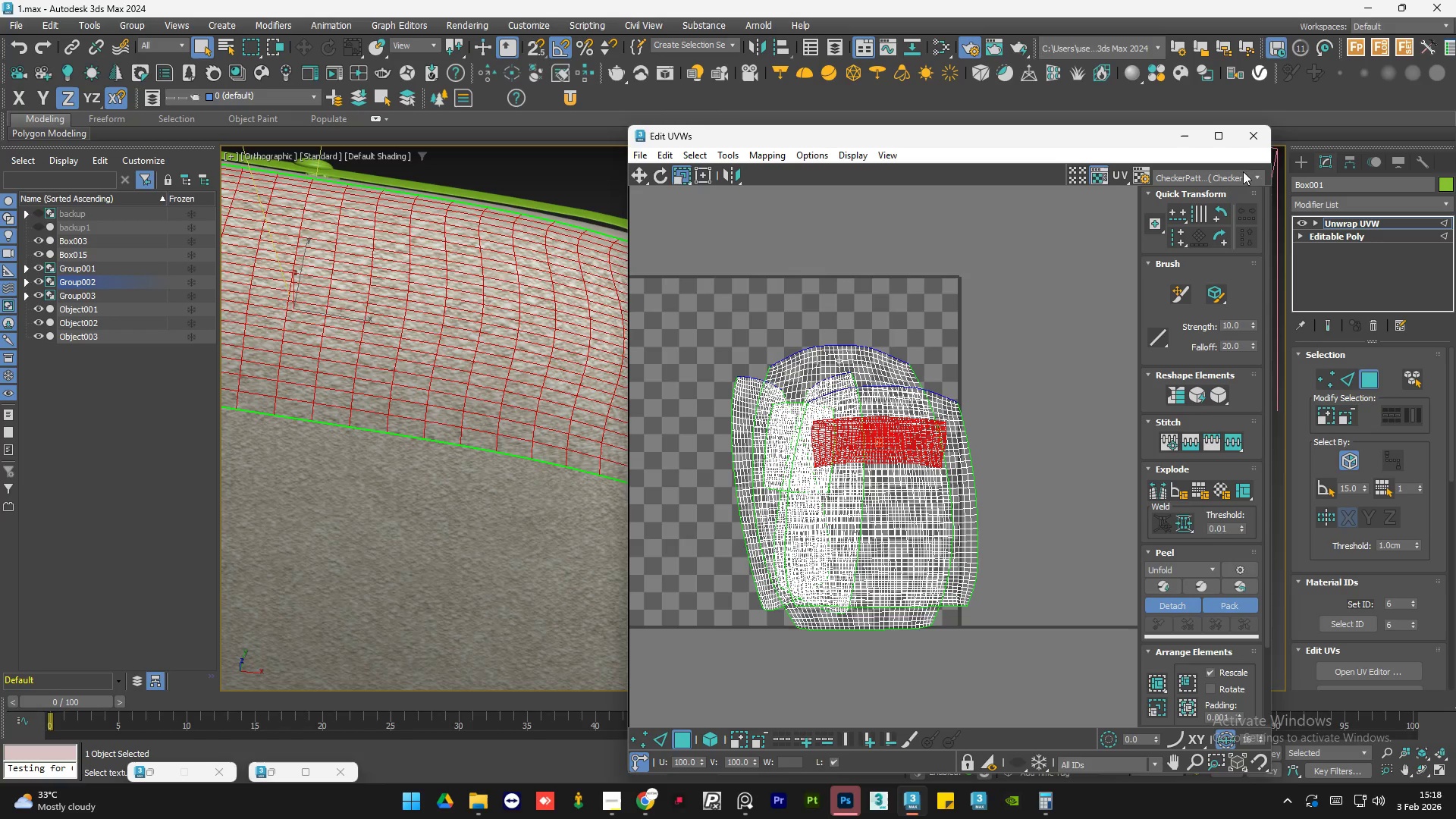 
key(Shift+ShiftLeft)
 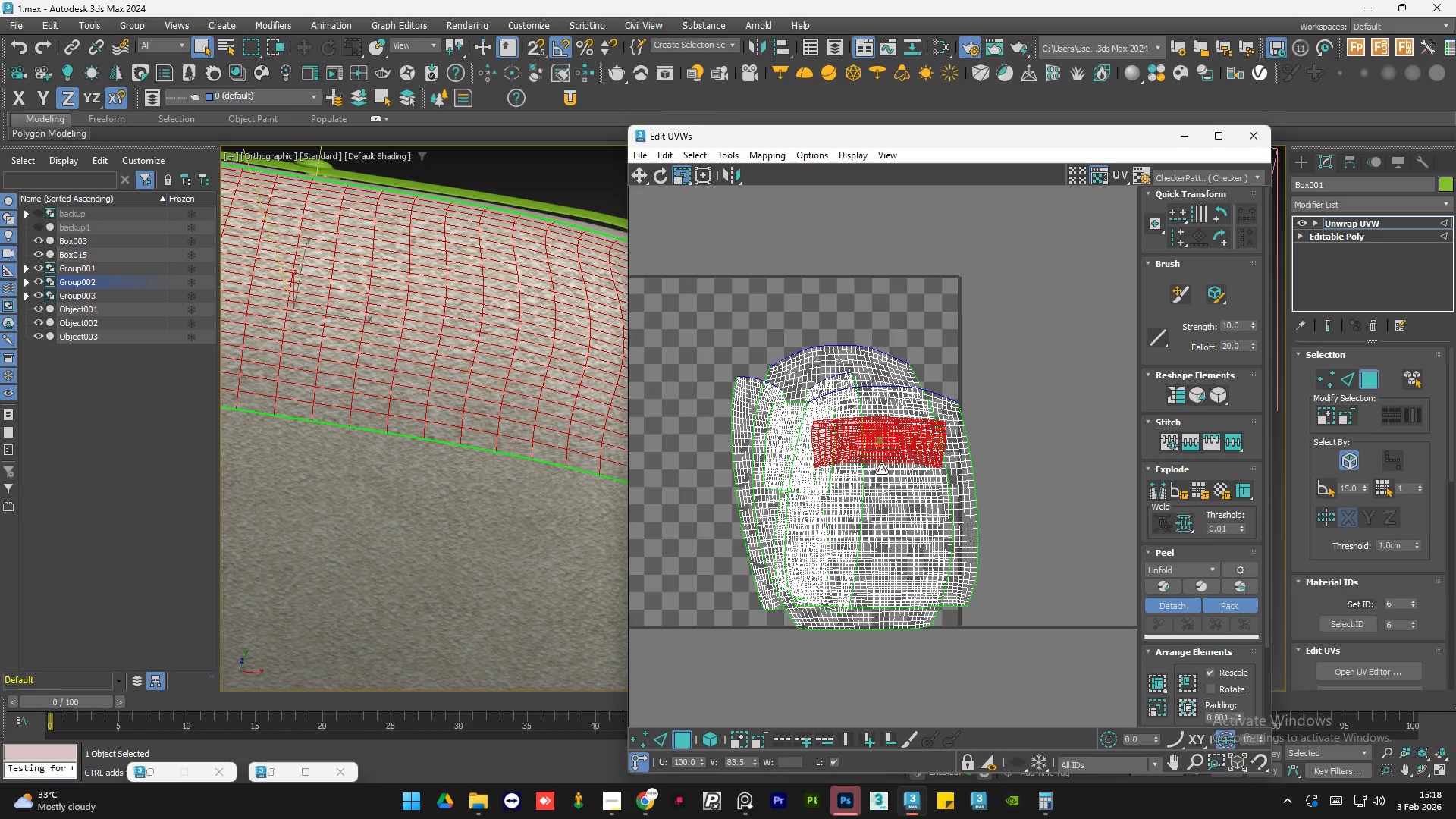 
key(Shift+ShiftLeft)
 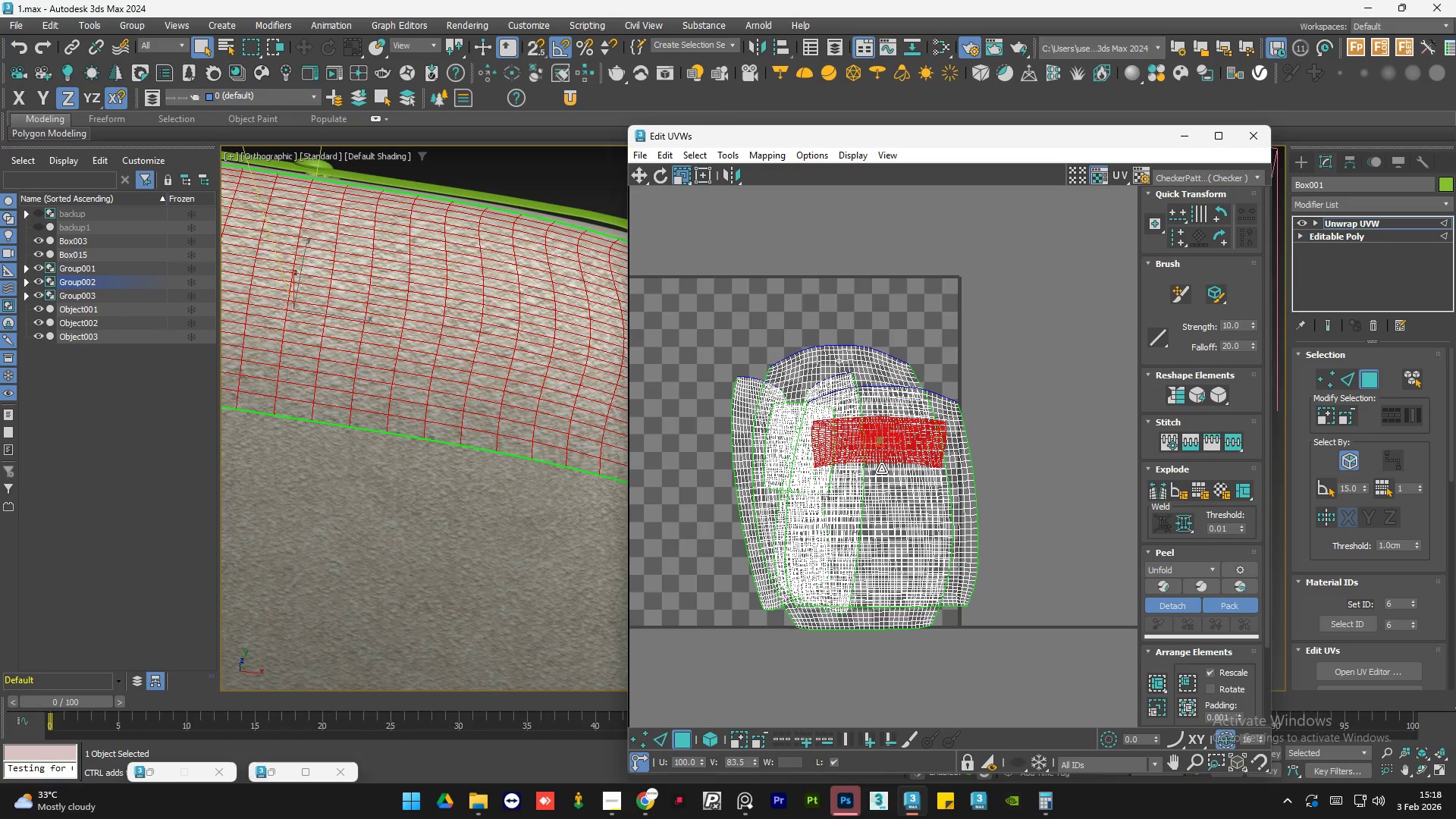 
key(Shift+ShiftLeft)
 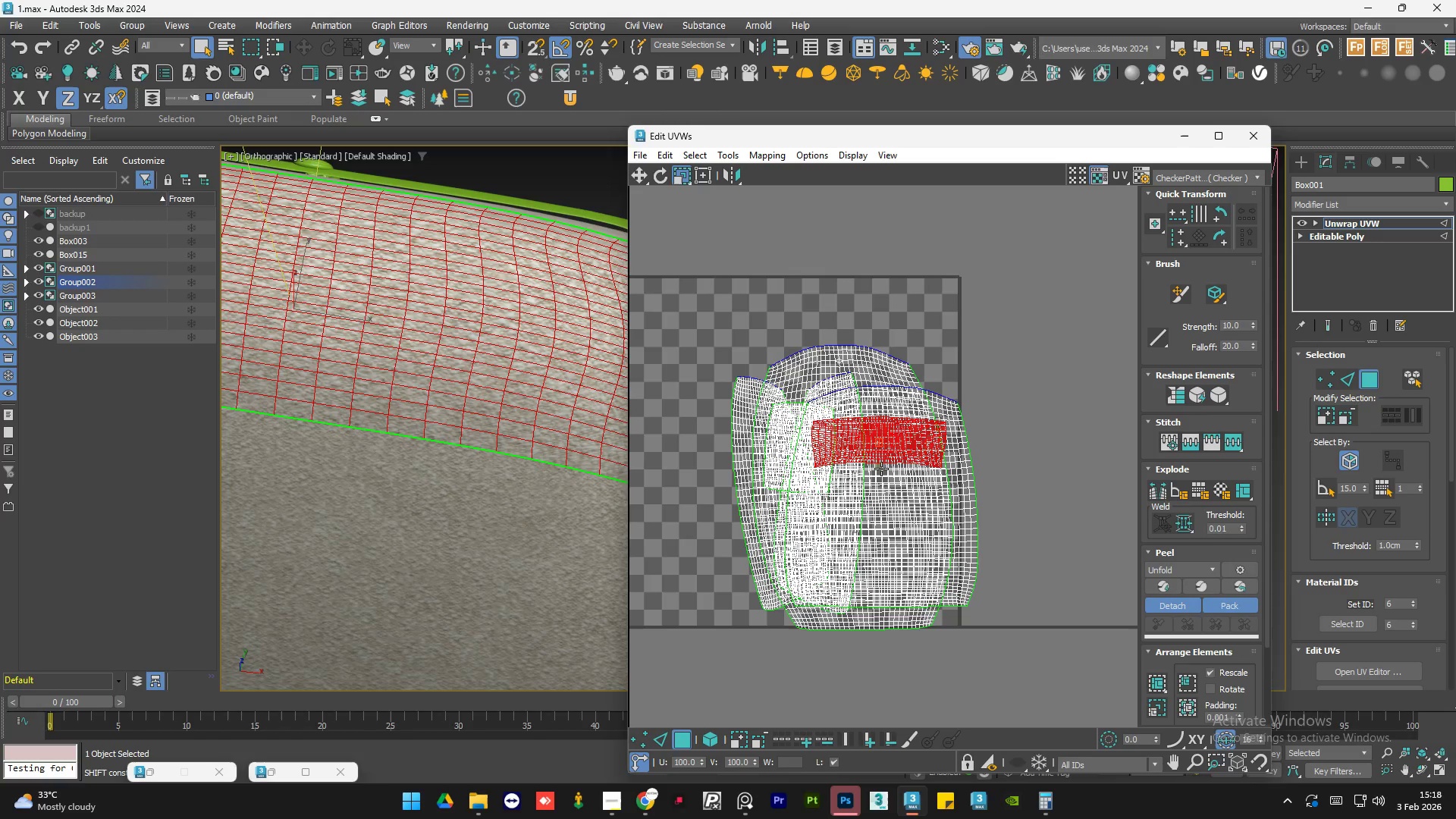 
key(Shift+ShiftLeft)
 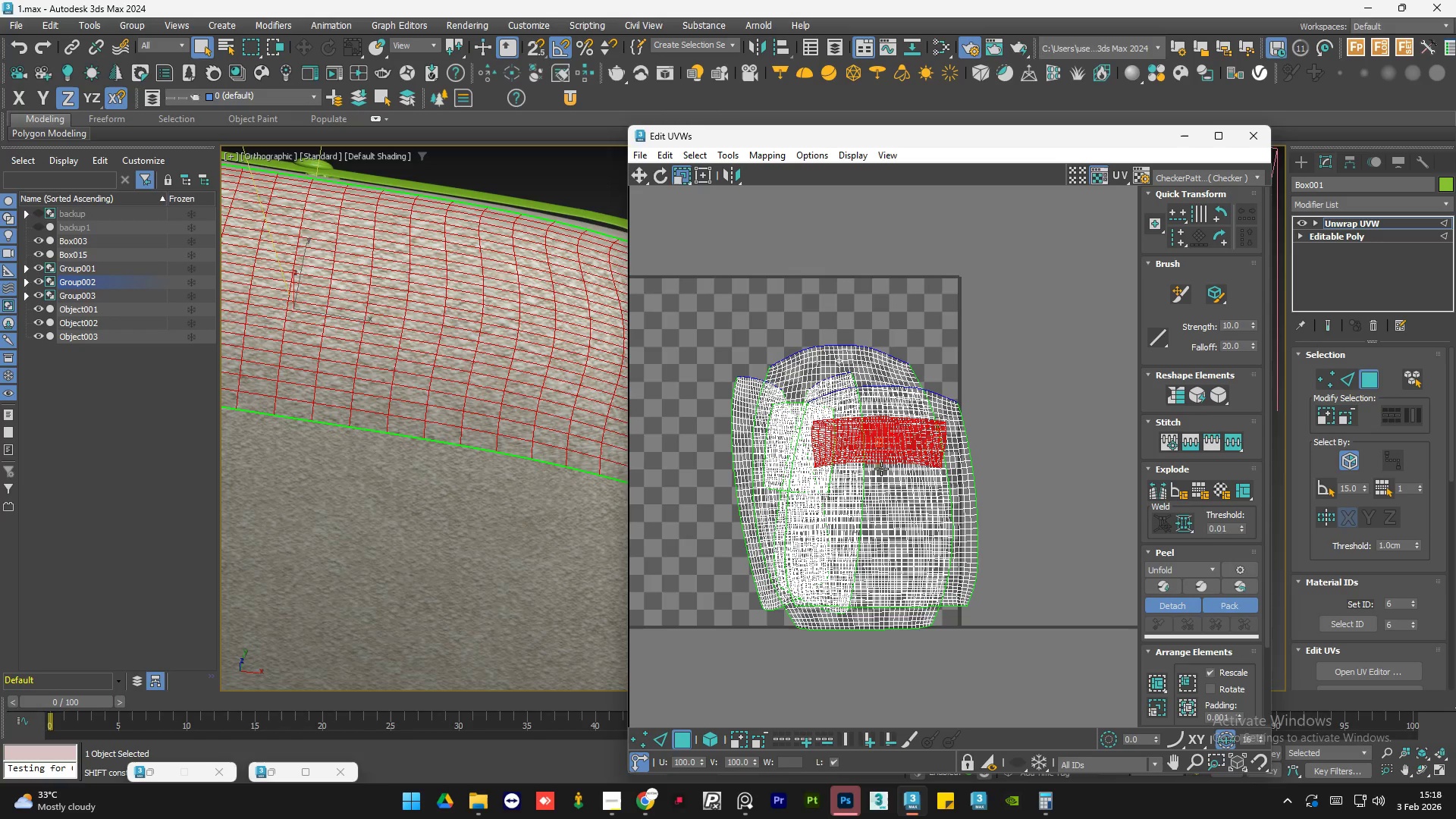 
key(Shift+ShiftLeft)
 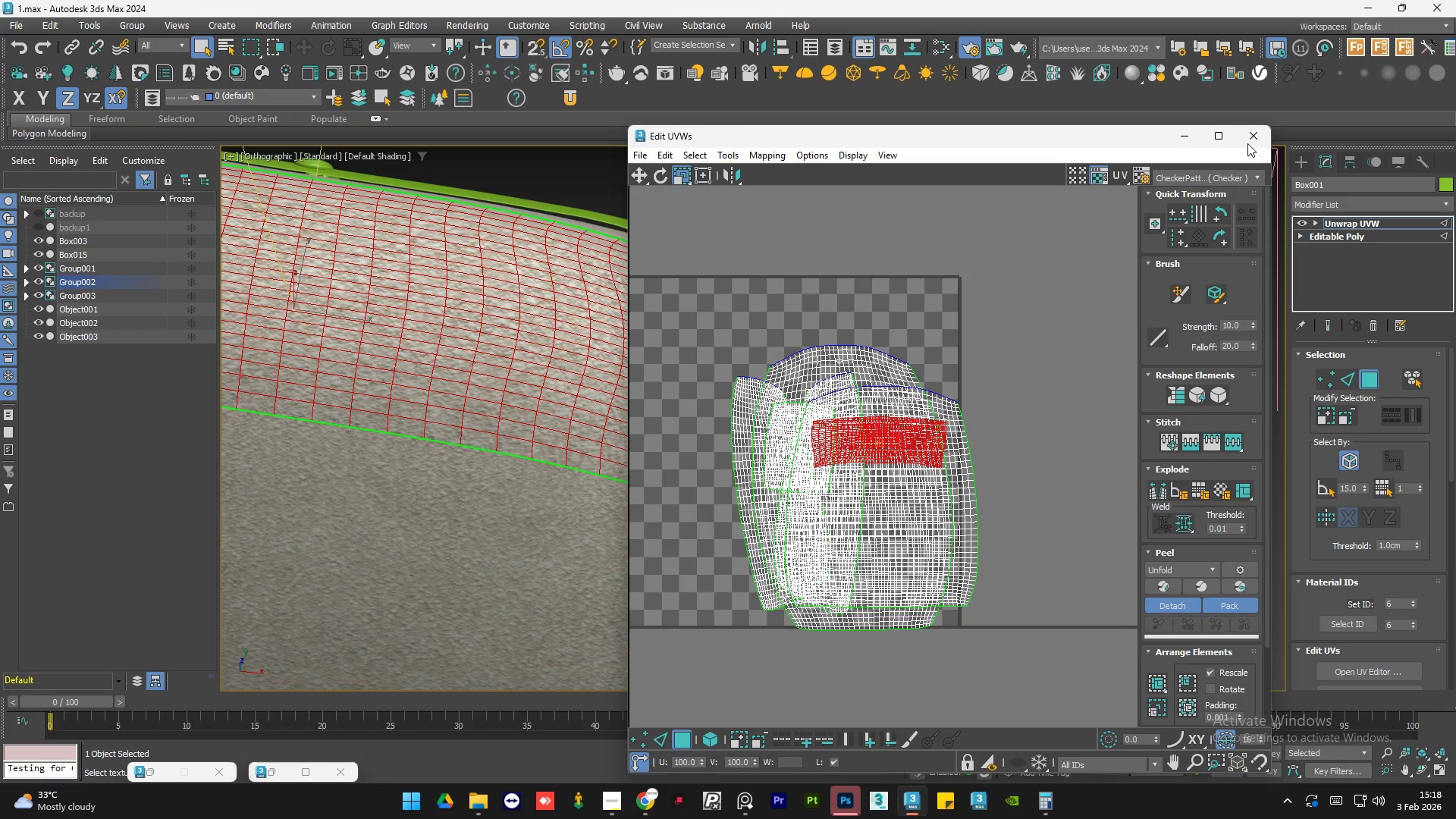 
left_click([1250, 140])
 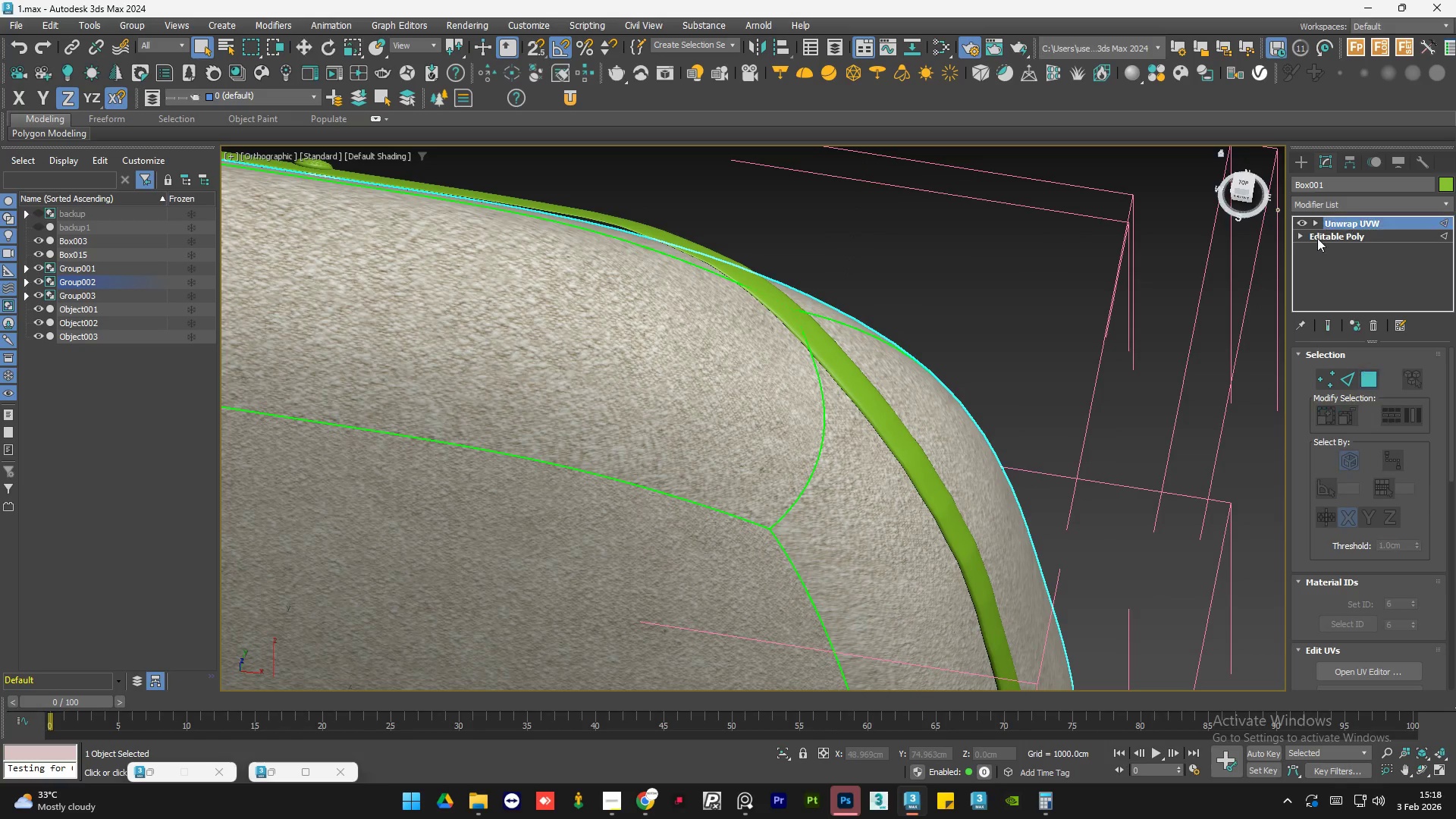 
double_click([1024, 318])
 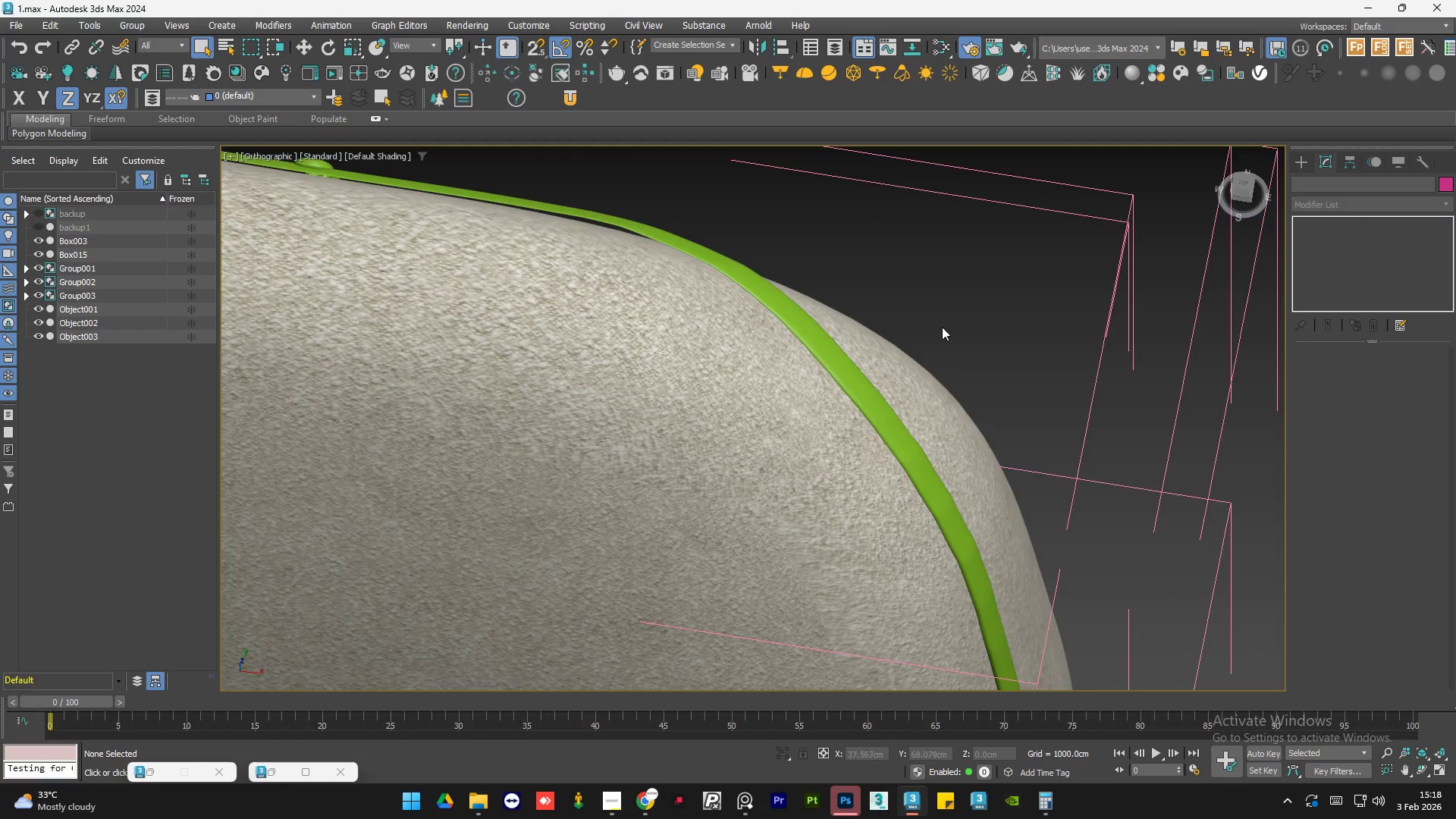 
hold_key(key=AltLeft, duration=0.95)
 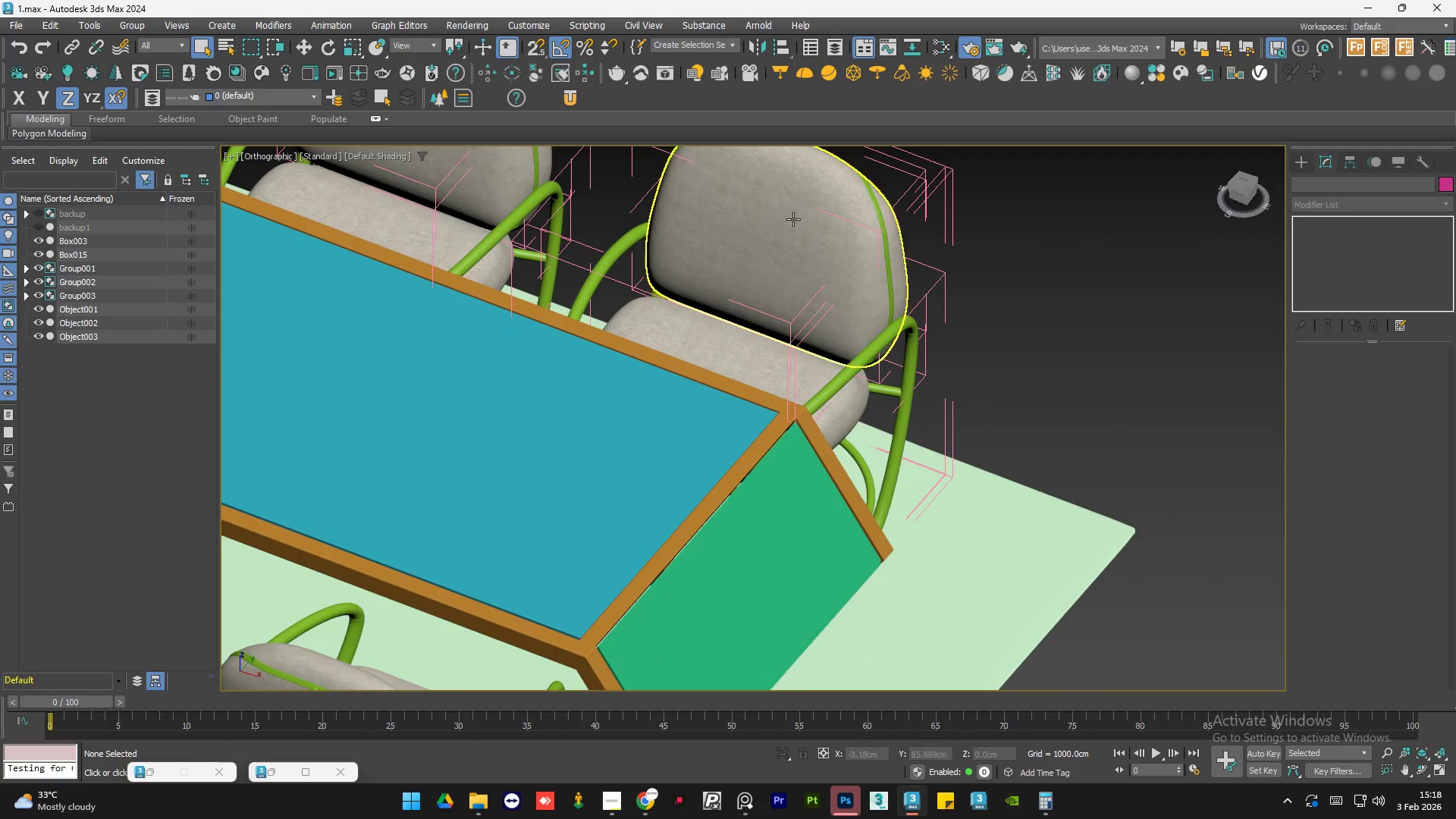 
scroll: coordinate [941, 339], scroll_direction: down, amount: 5.0
 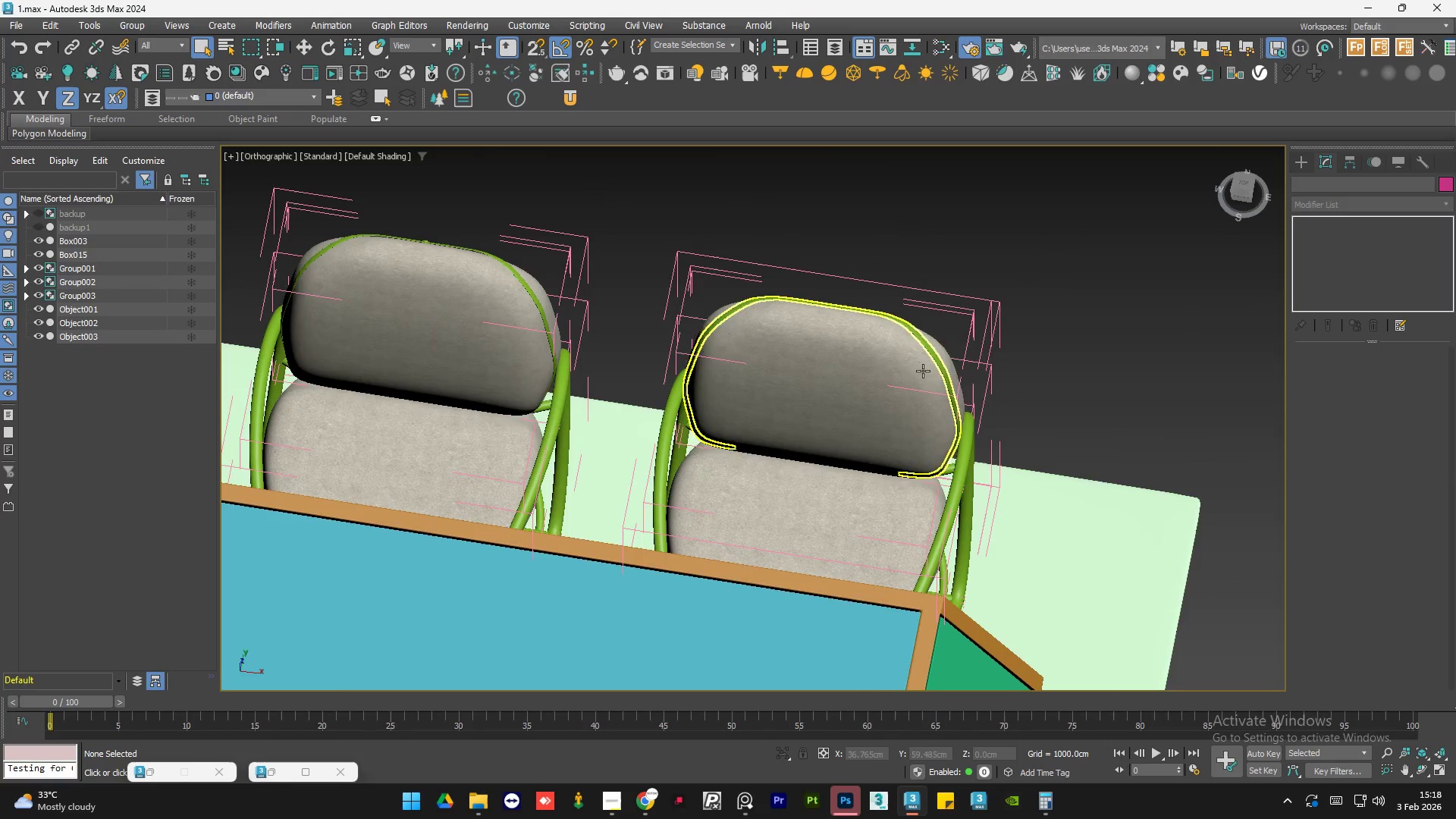 
hold_key(key=AltLeft, duration=0.58)
 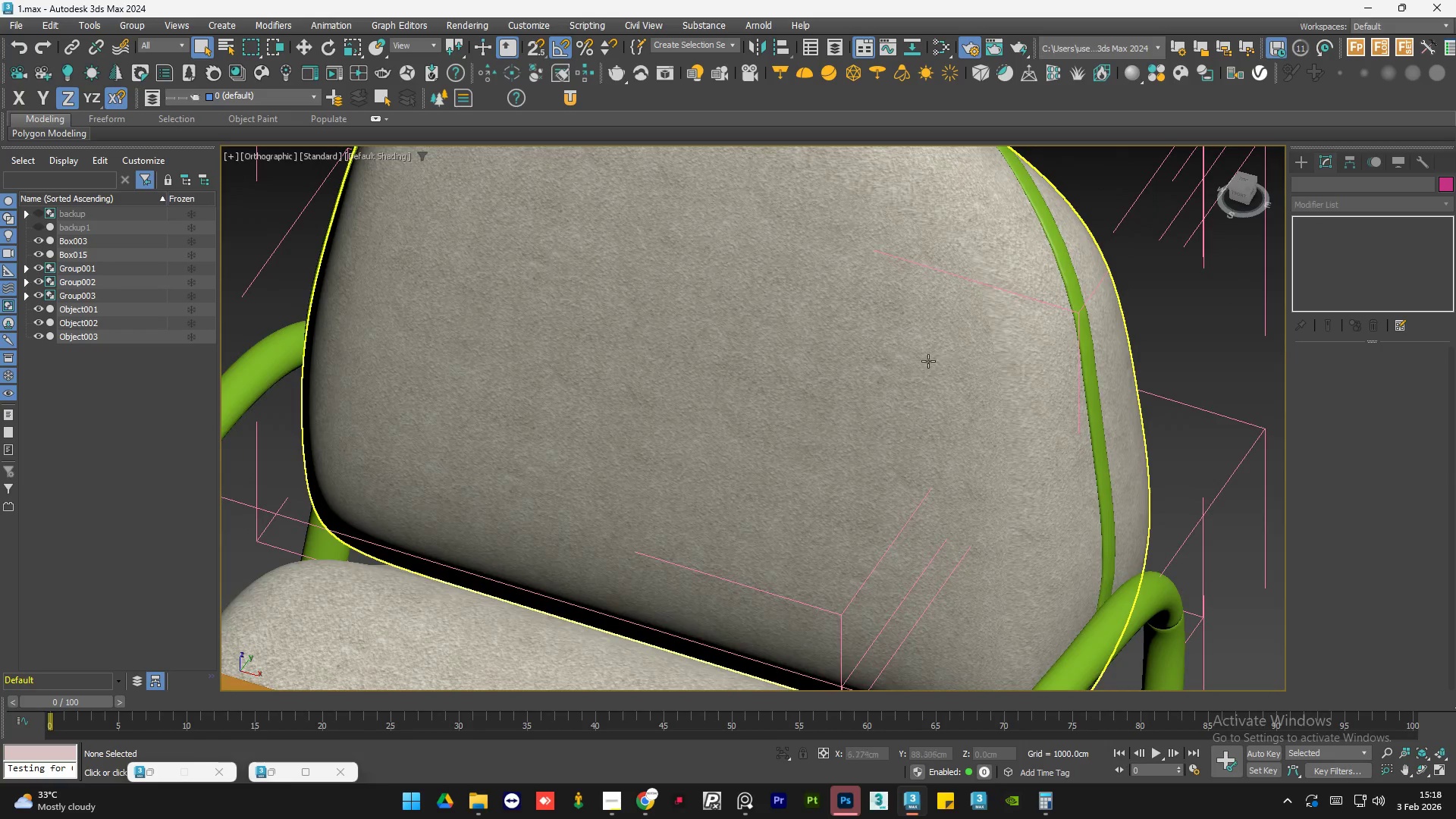 
scroll: coordinate [694, 311], scroll_direction: up, amount: 3.0
 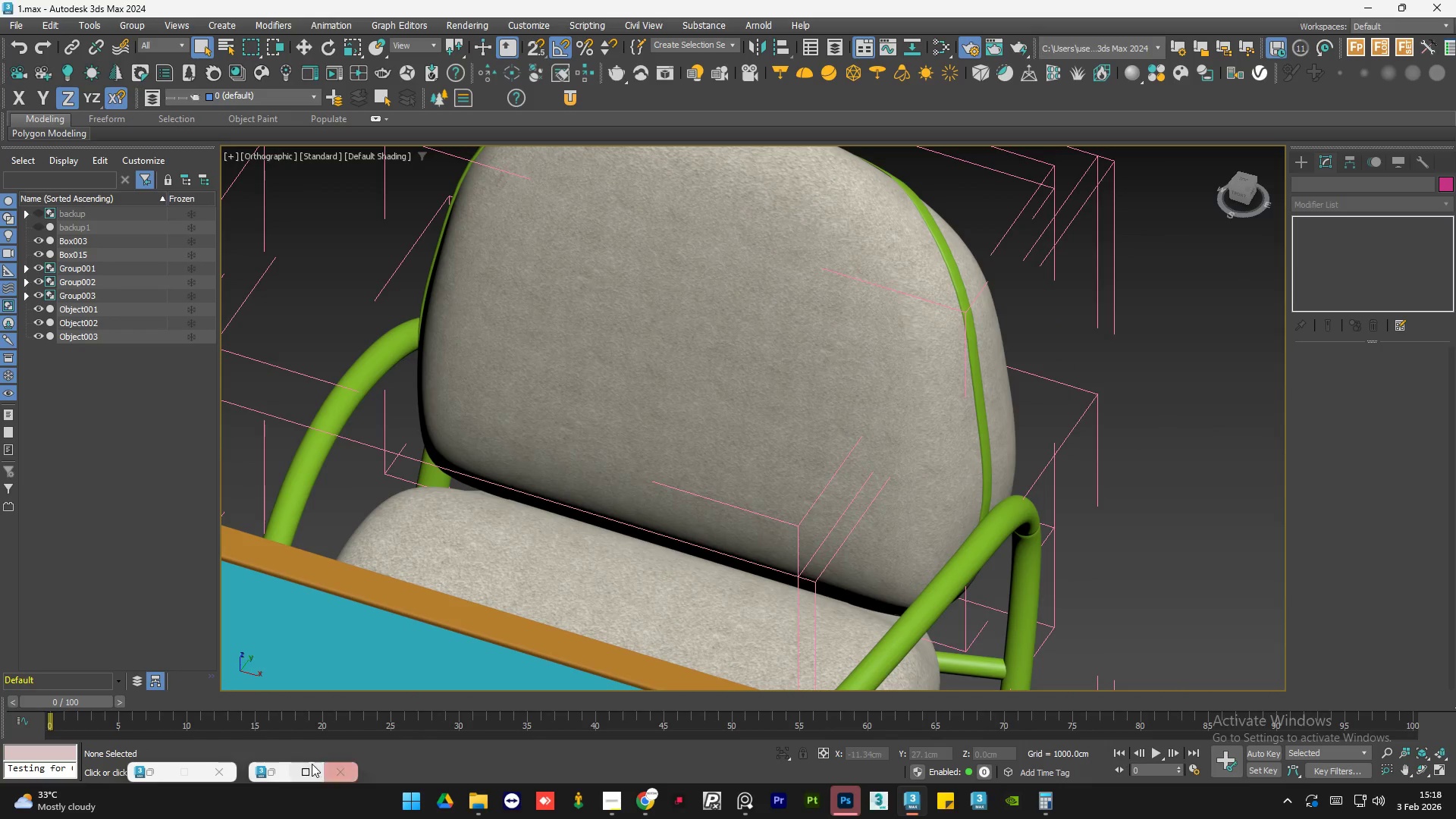 
left_click([278, 772])
 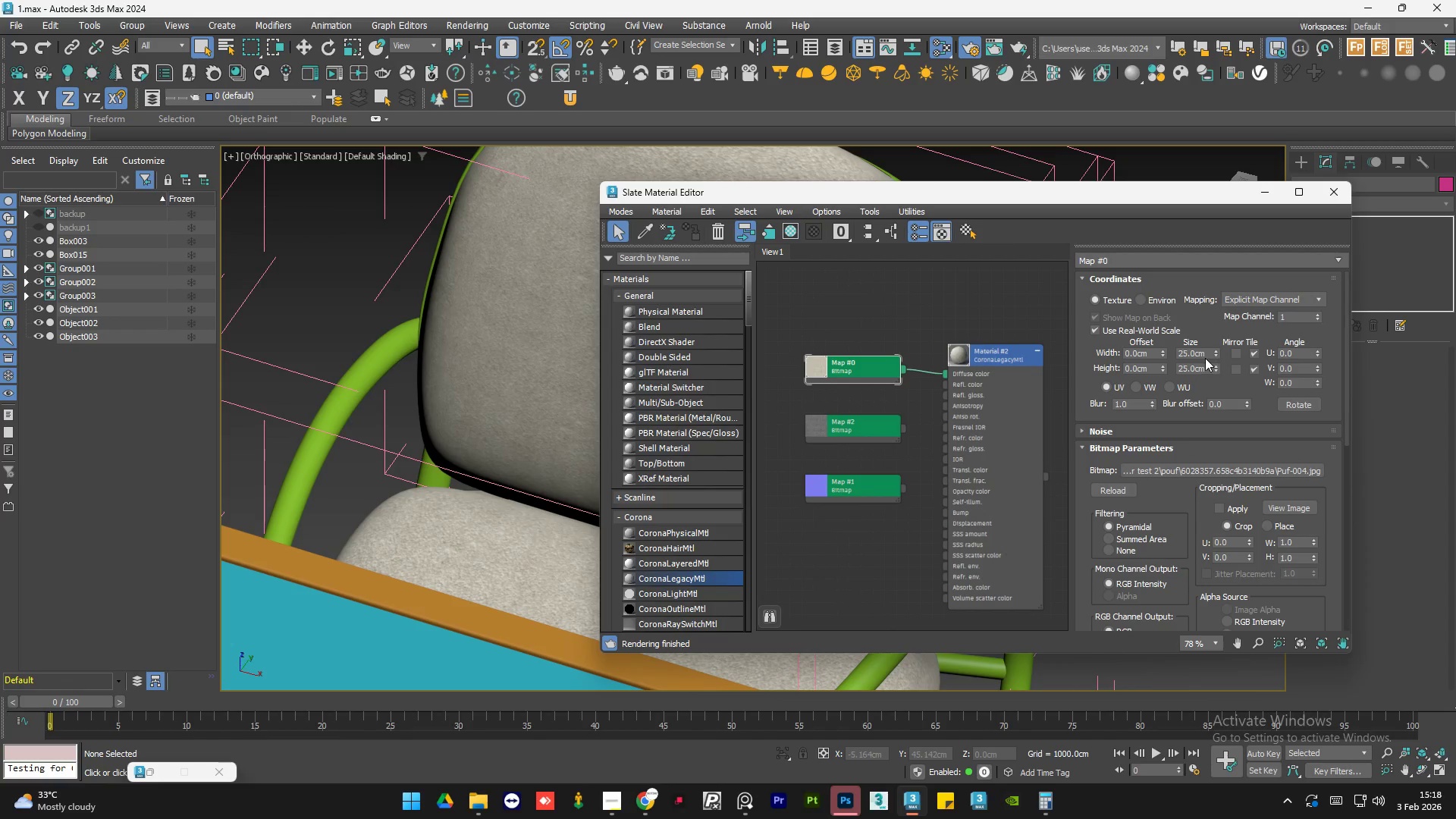 
double_click([1197, 356])
 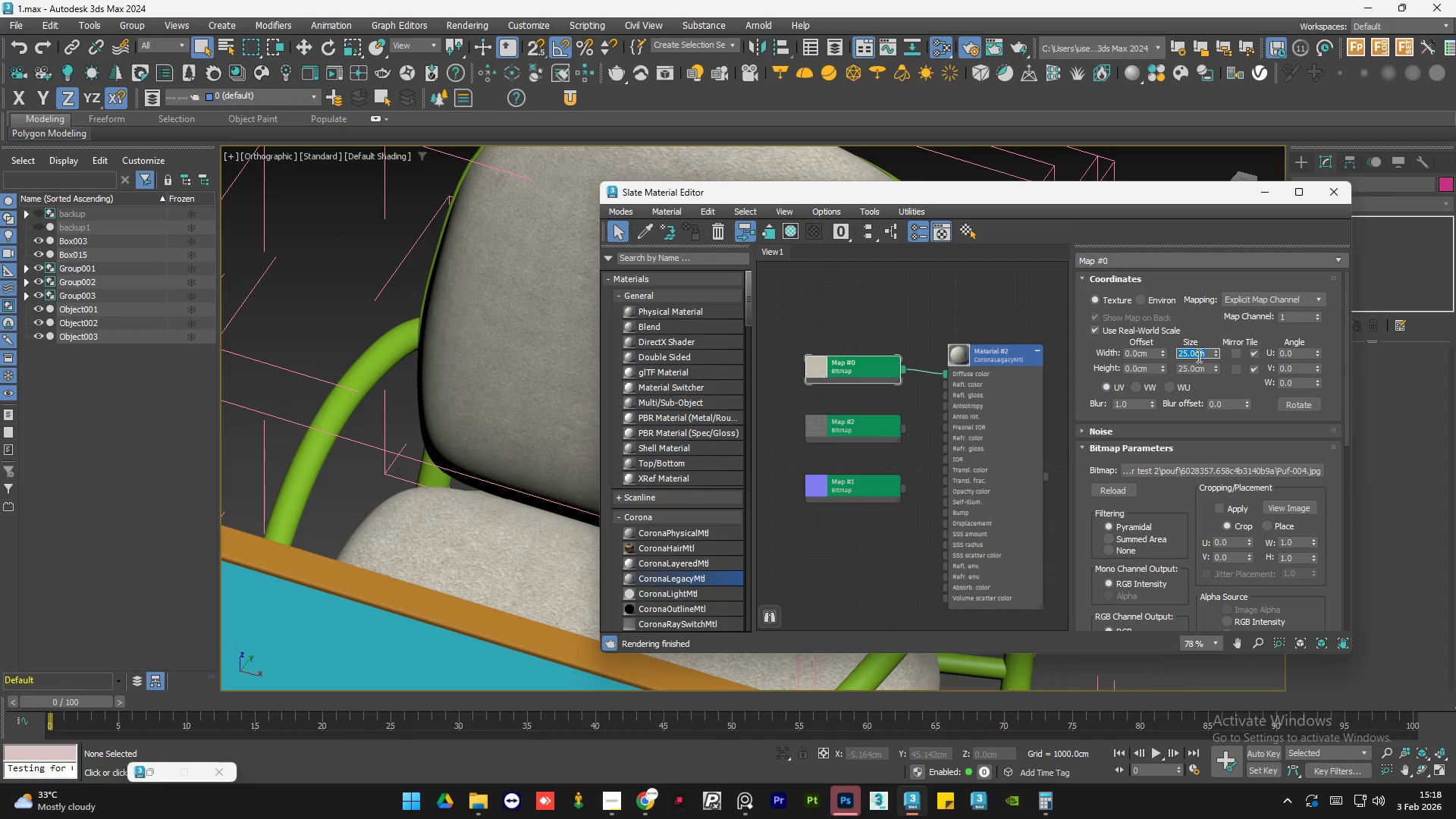 
key(Numpad3)
 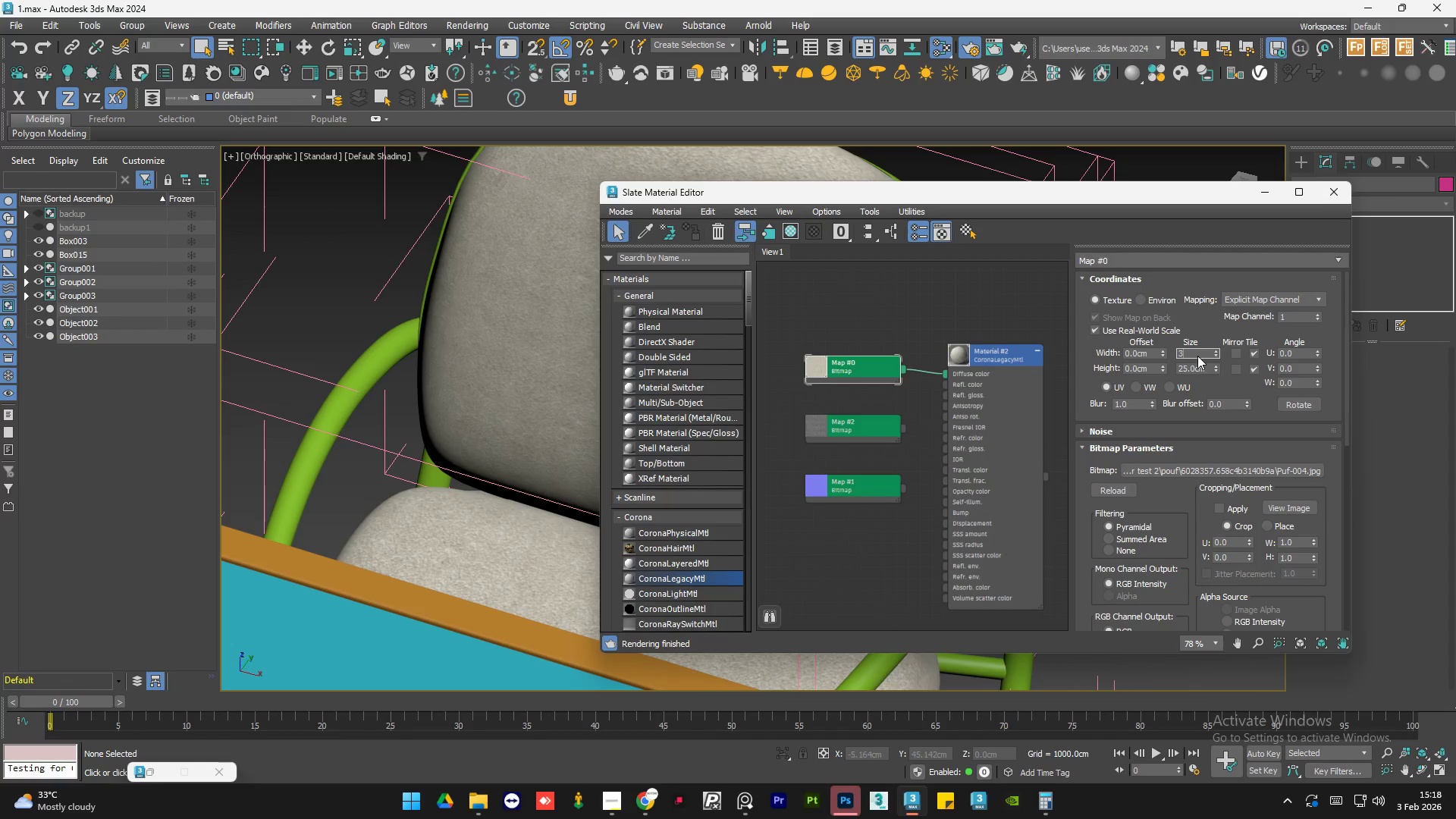 
key(Numpad0)
 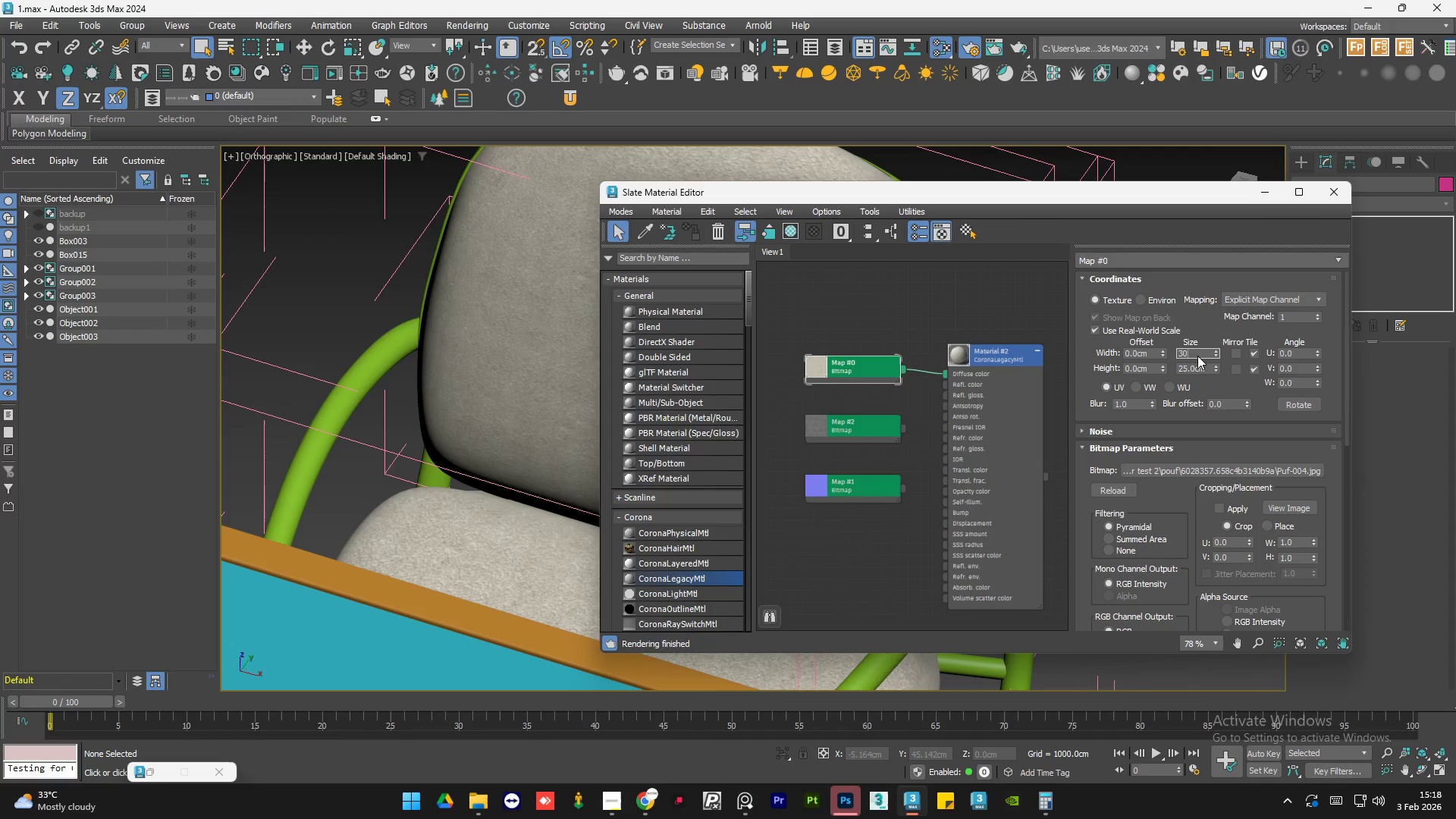 
key(NumpadEnter)
 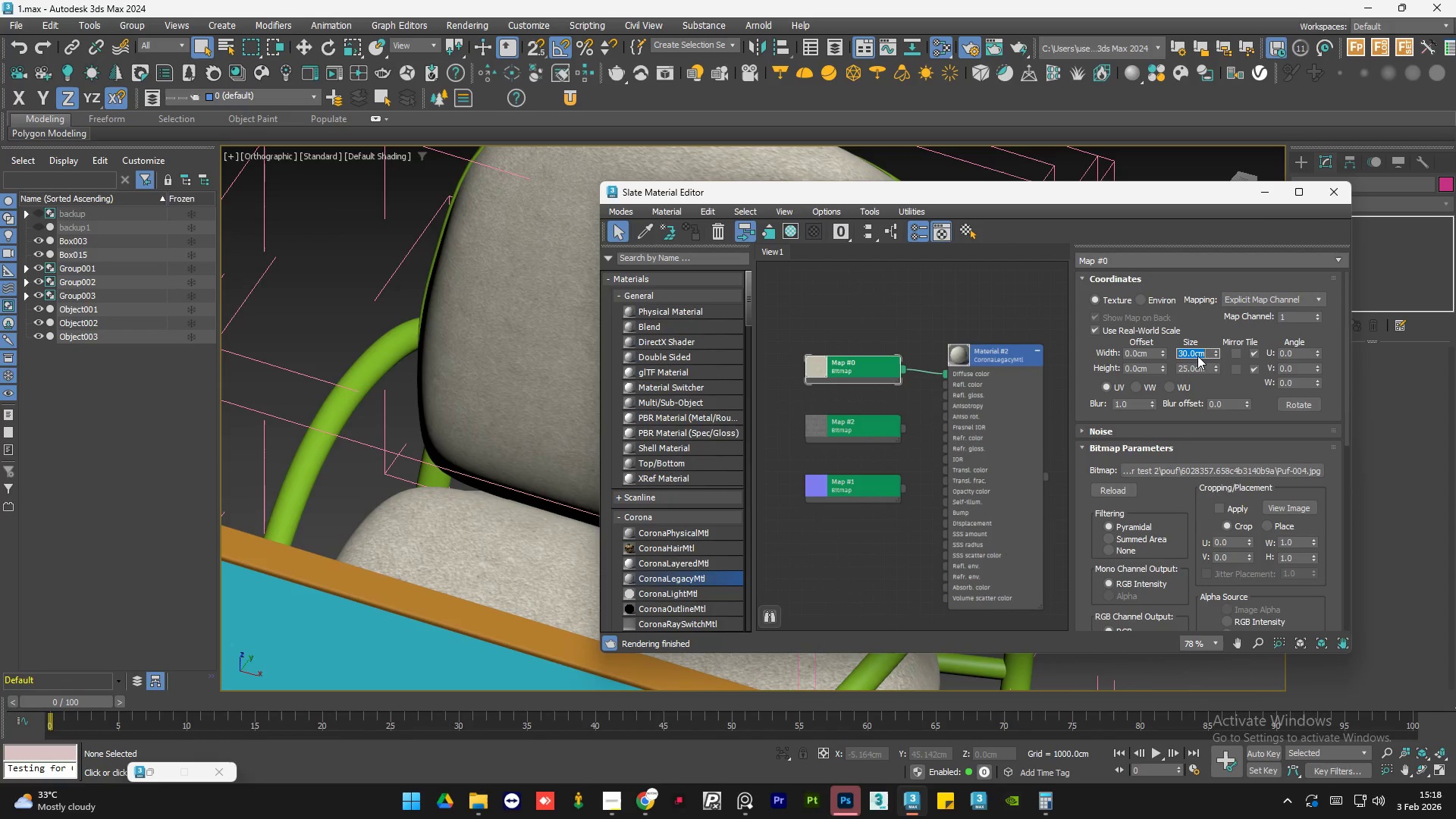 
key(Tab)
 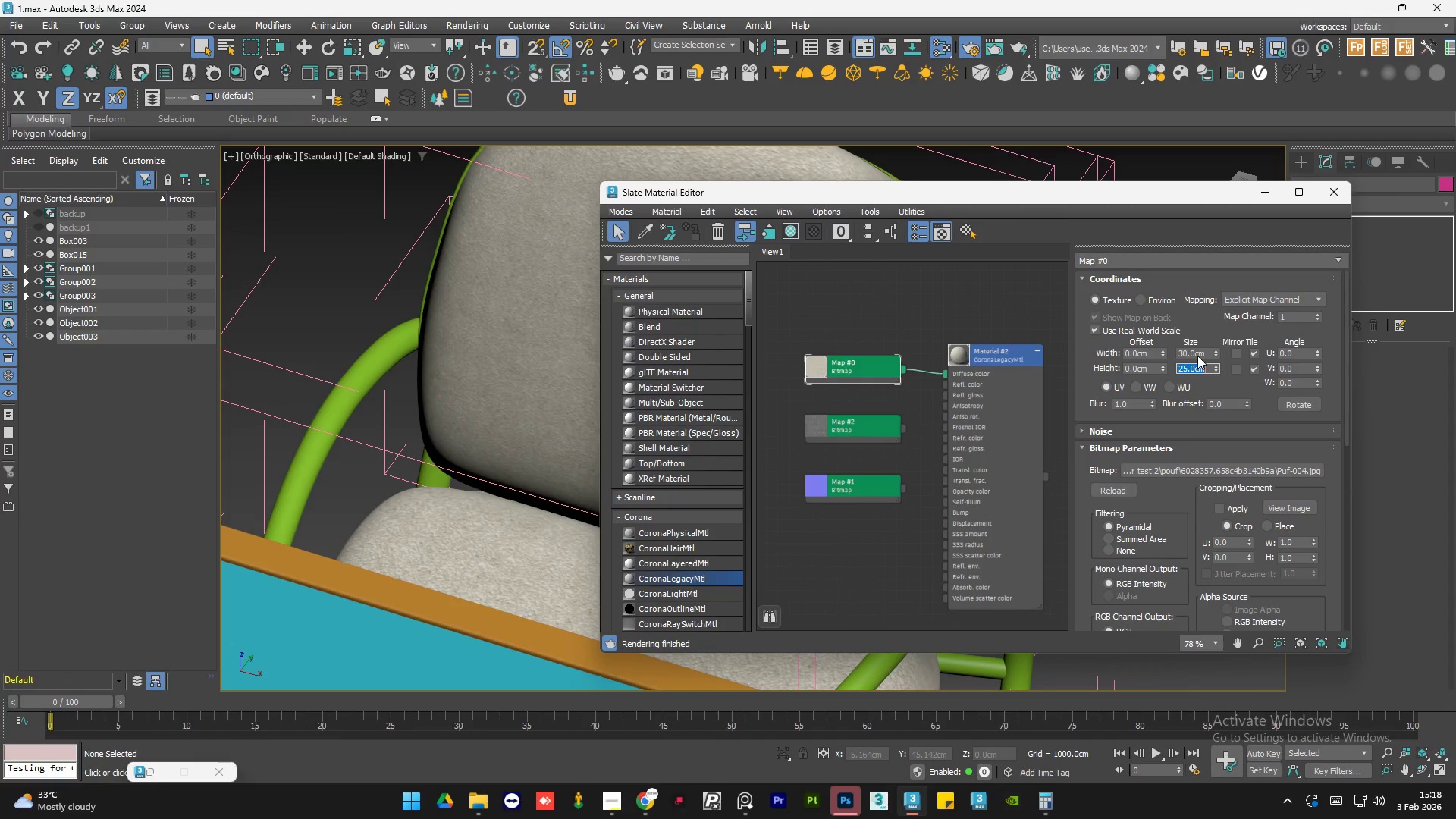 
key(Numpad3)
 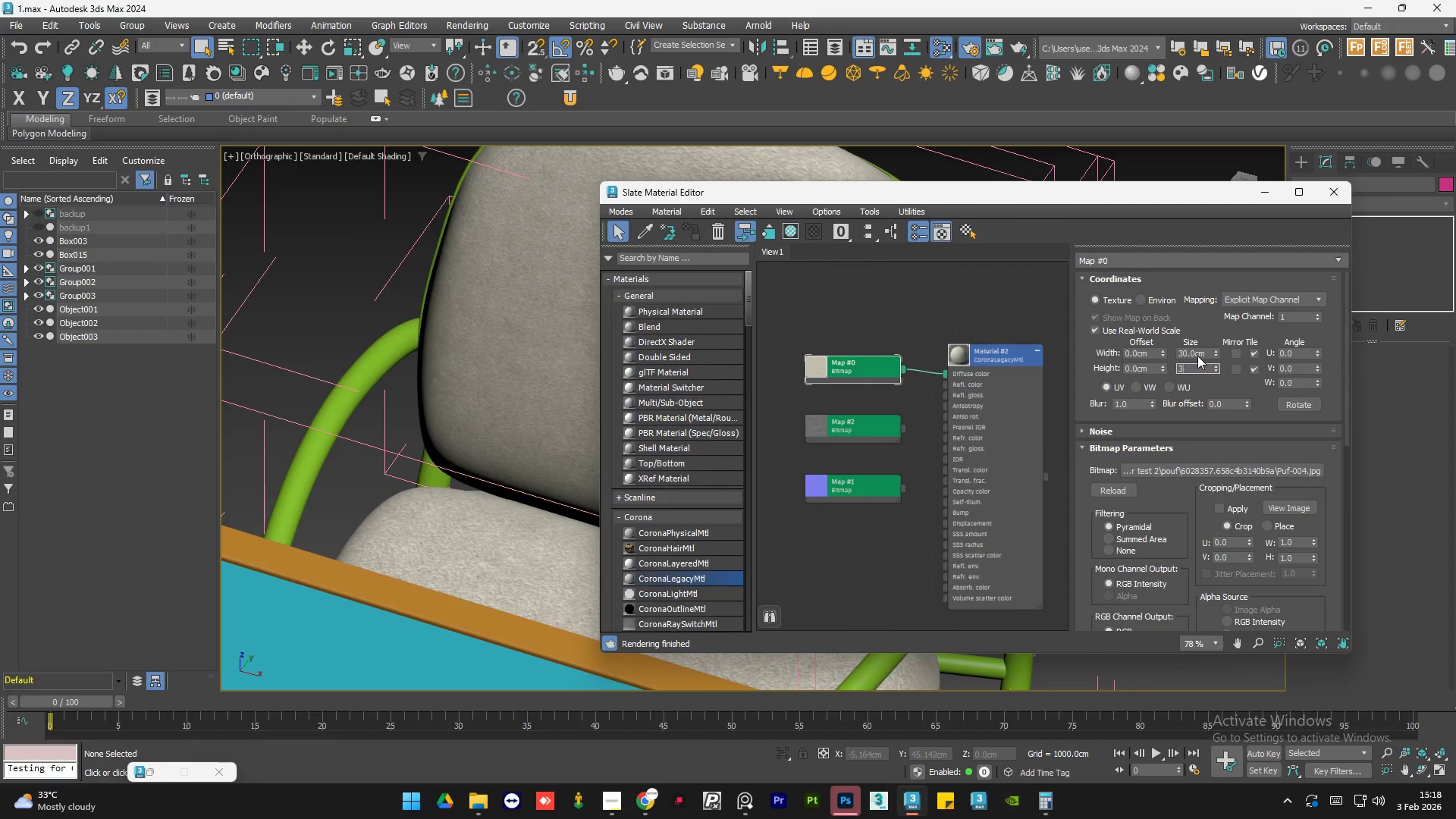 
key(Numpad0)
 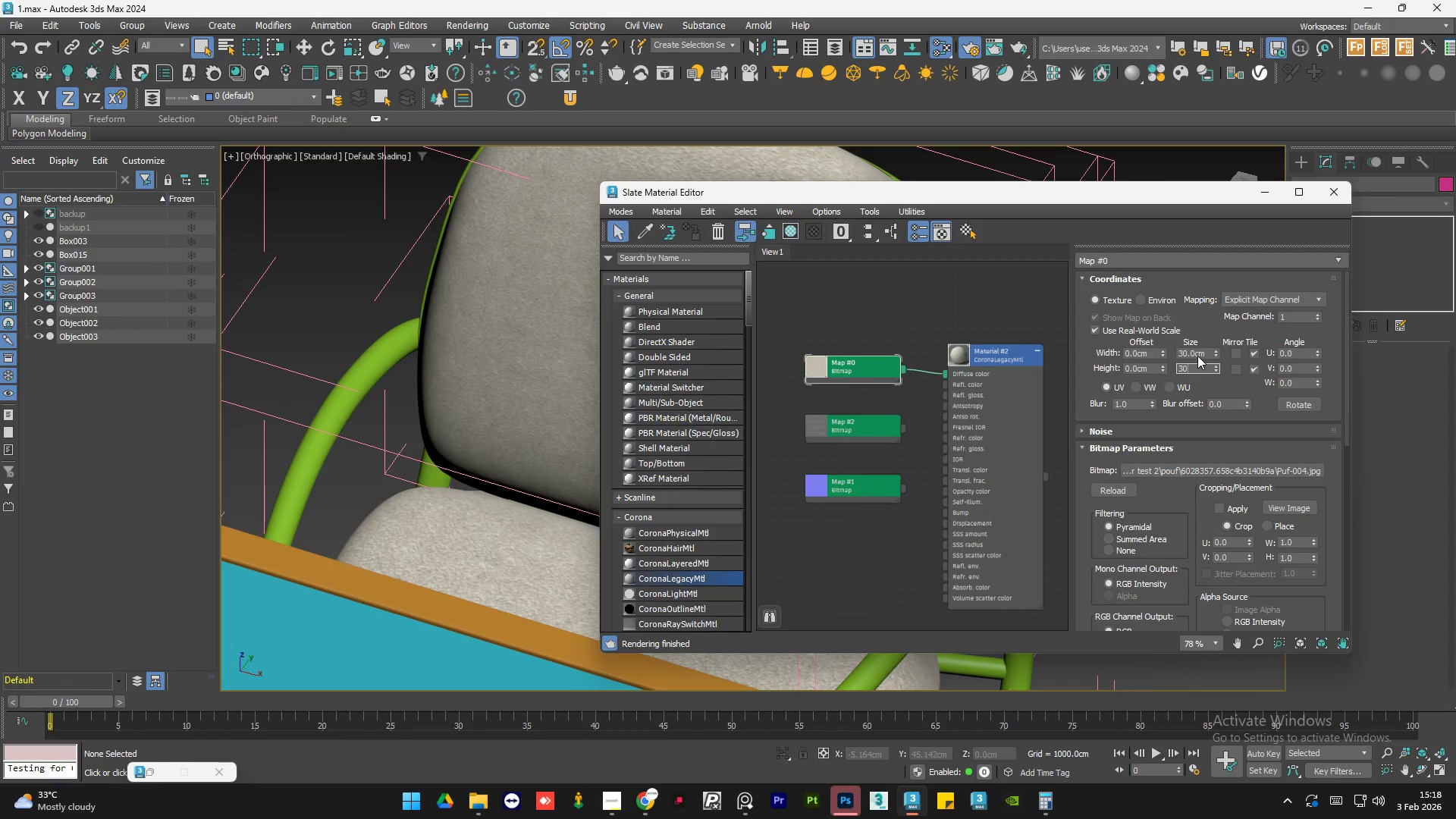 
key(NumpadEnter)
 